 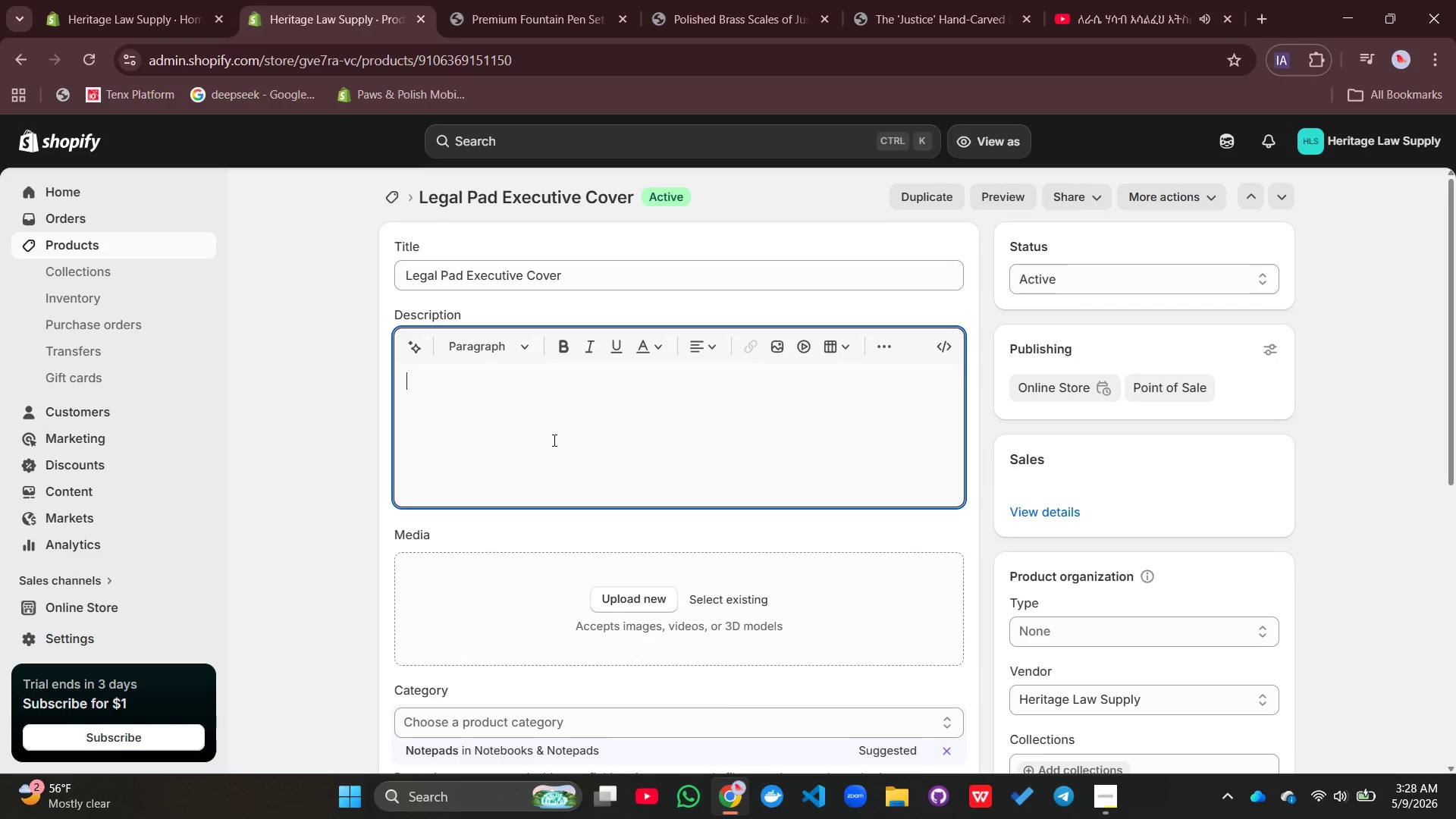 
type(Luxurious legal pad cover that elevates your notes and case preparations to their proper station.)
 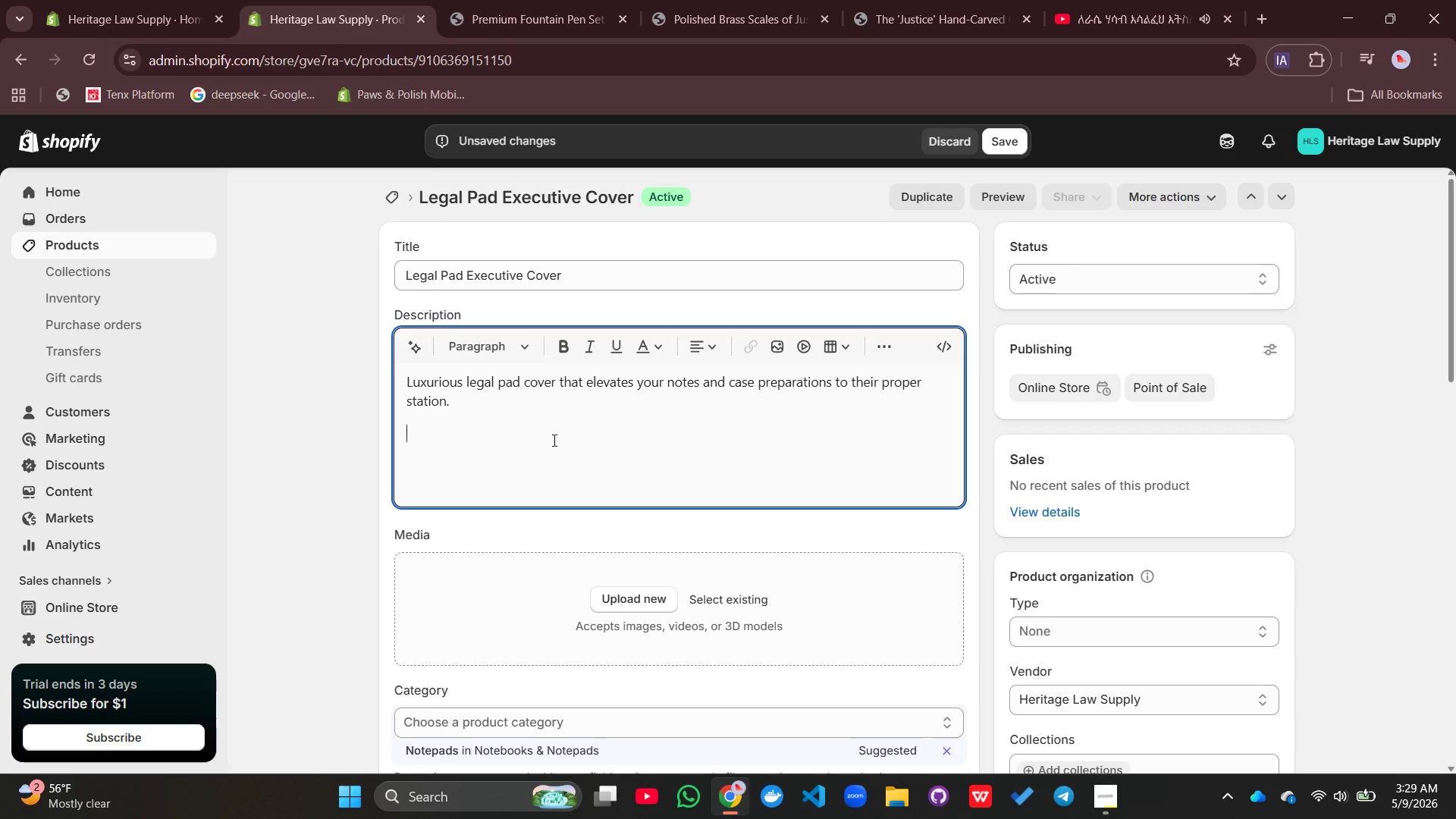 
key(Enter)
 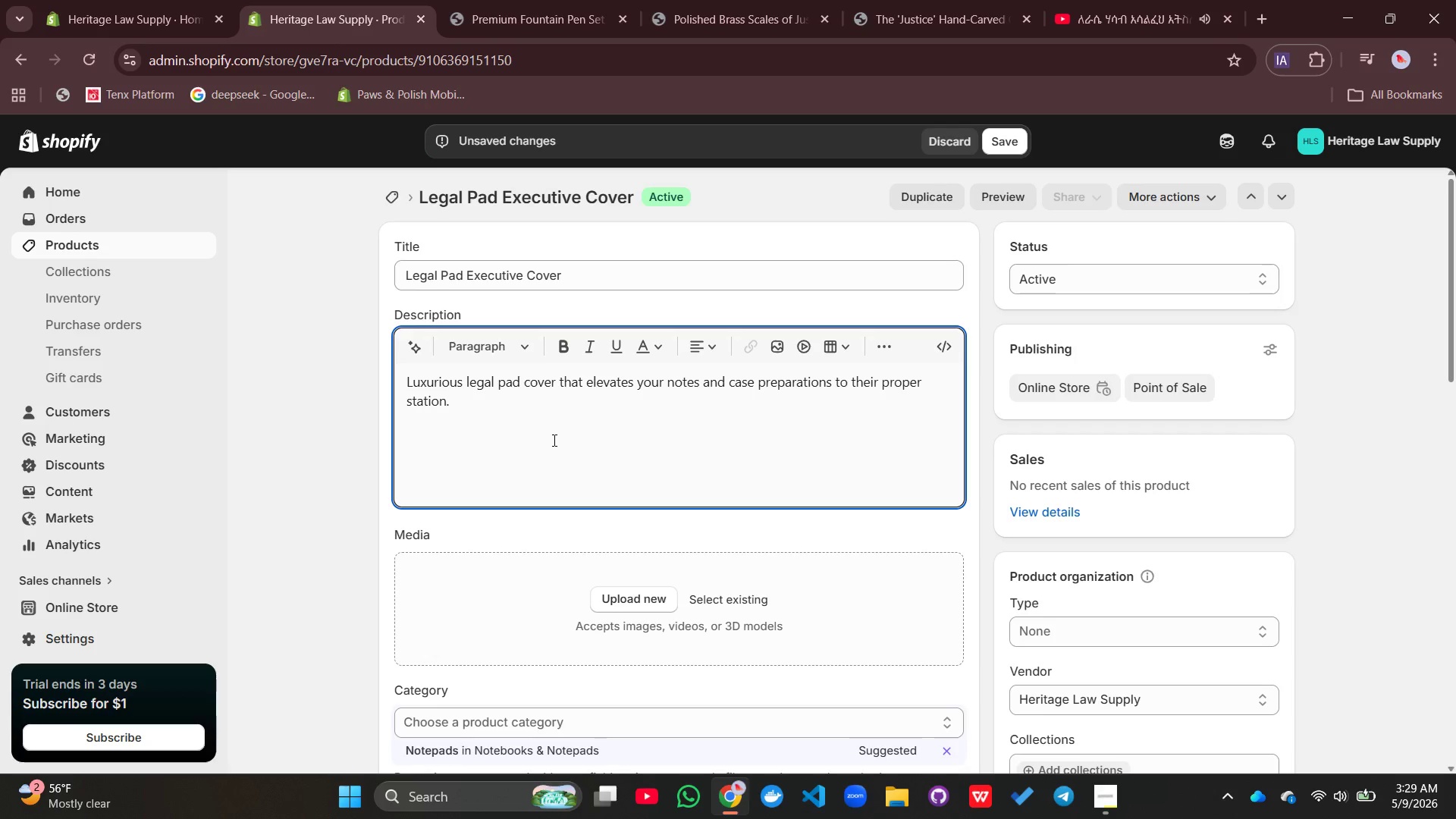 
type(Key Featire)
key(Backspace)
key(Backspace)
key(Backspace)
type(ures:)
 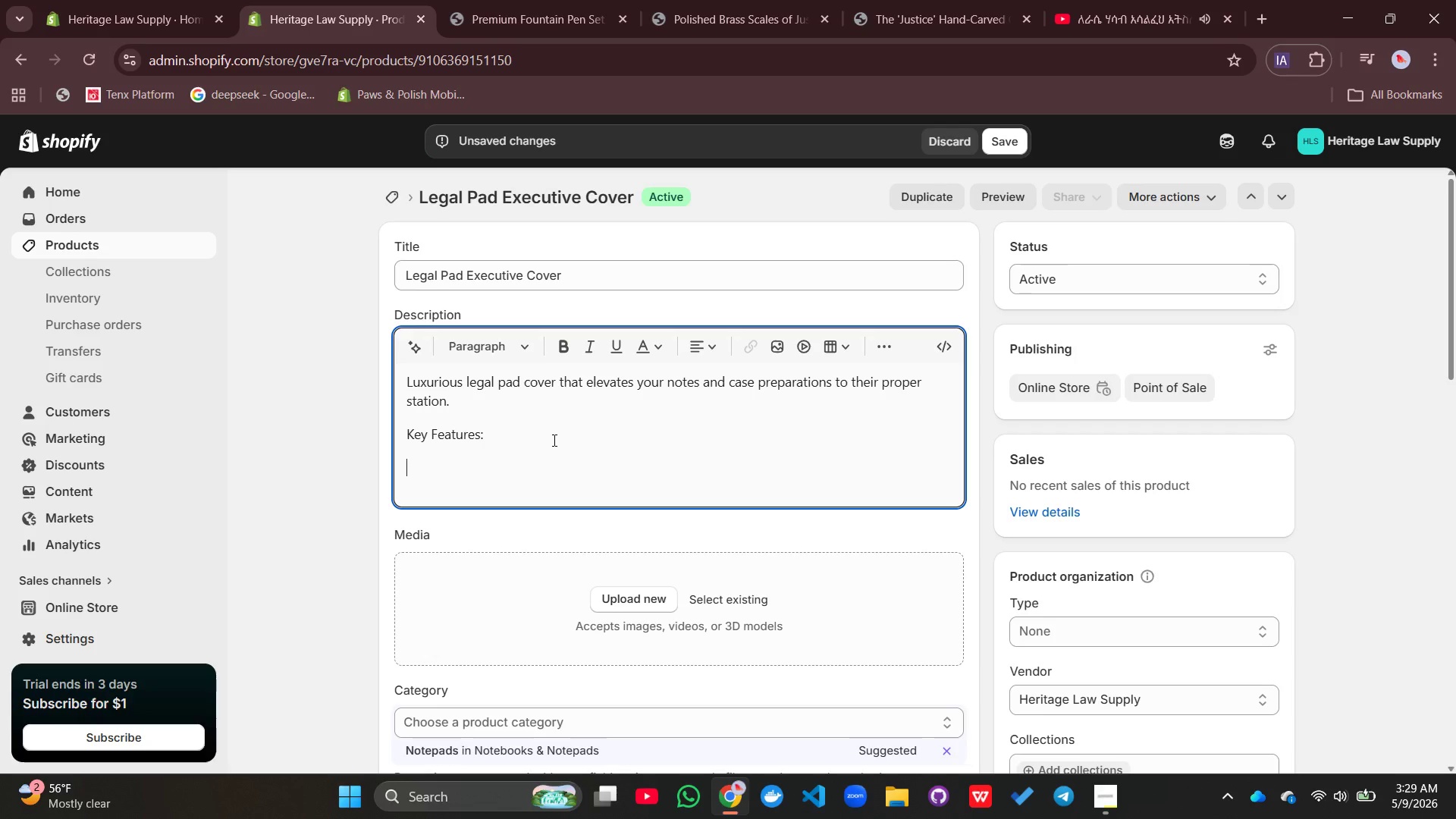 
 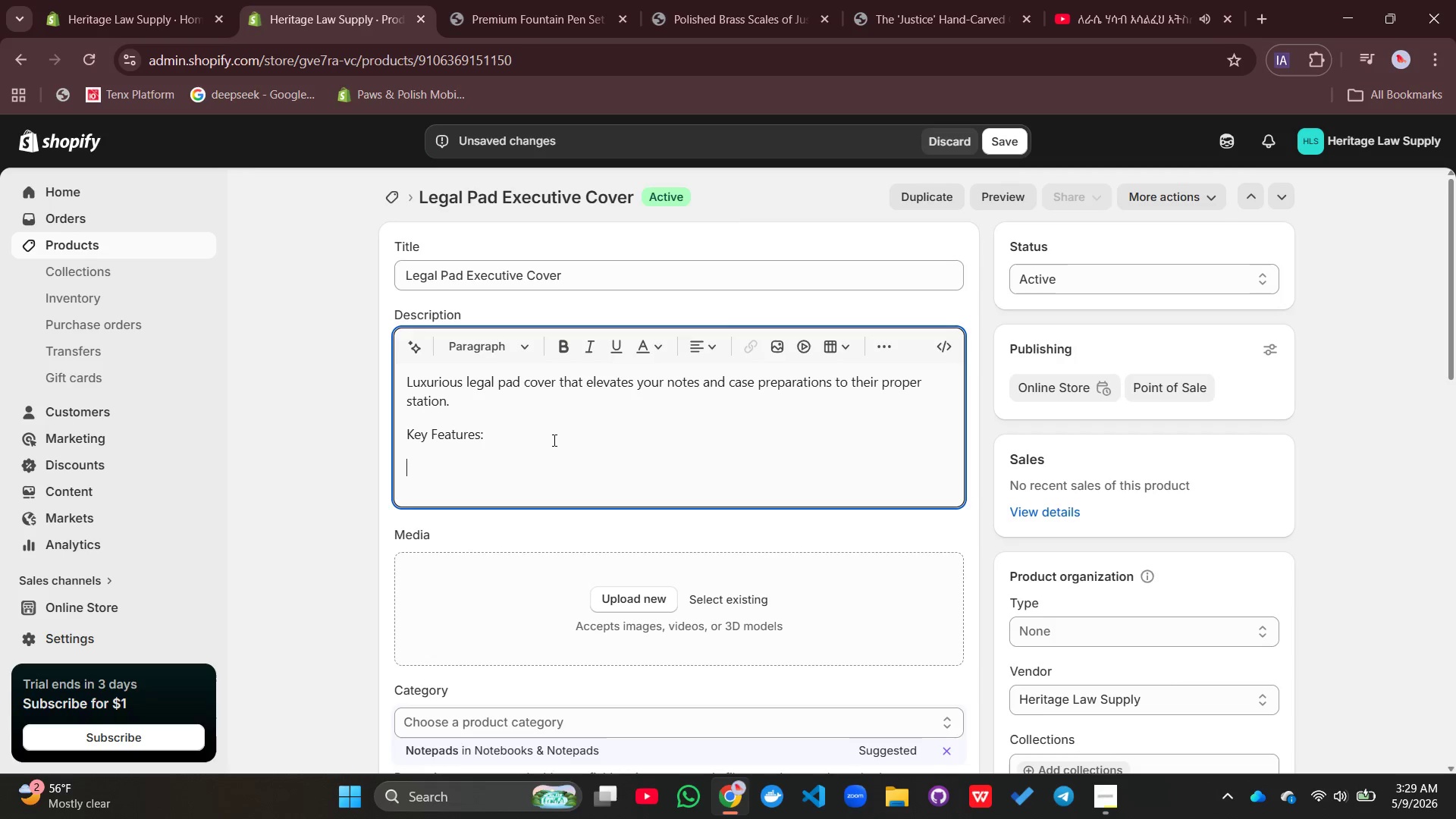 
key(Enter)
 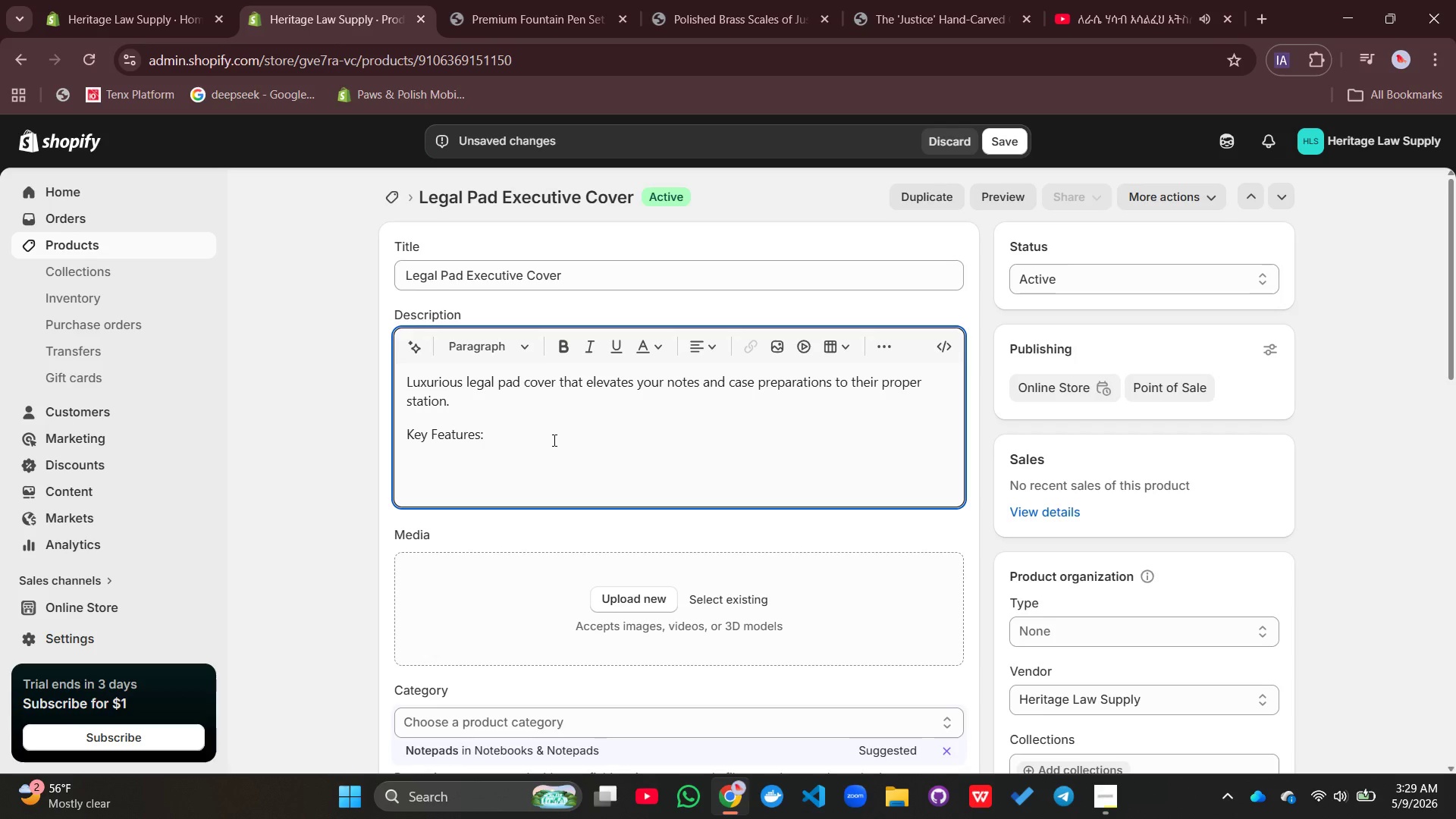 
key(VolumeUp)
 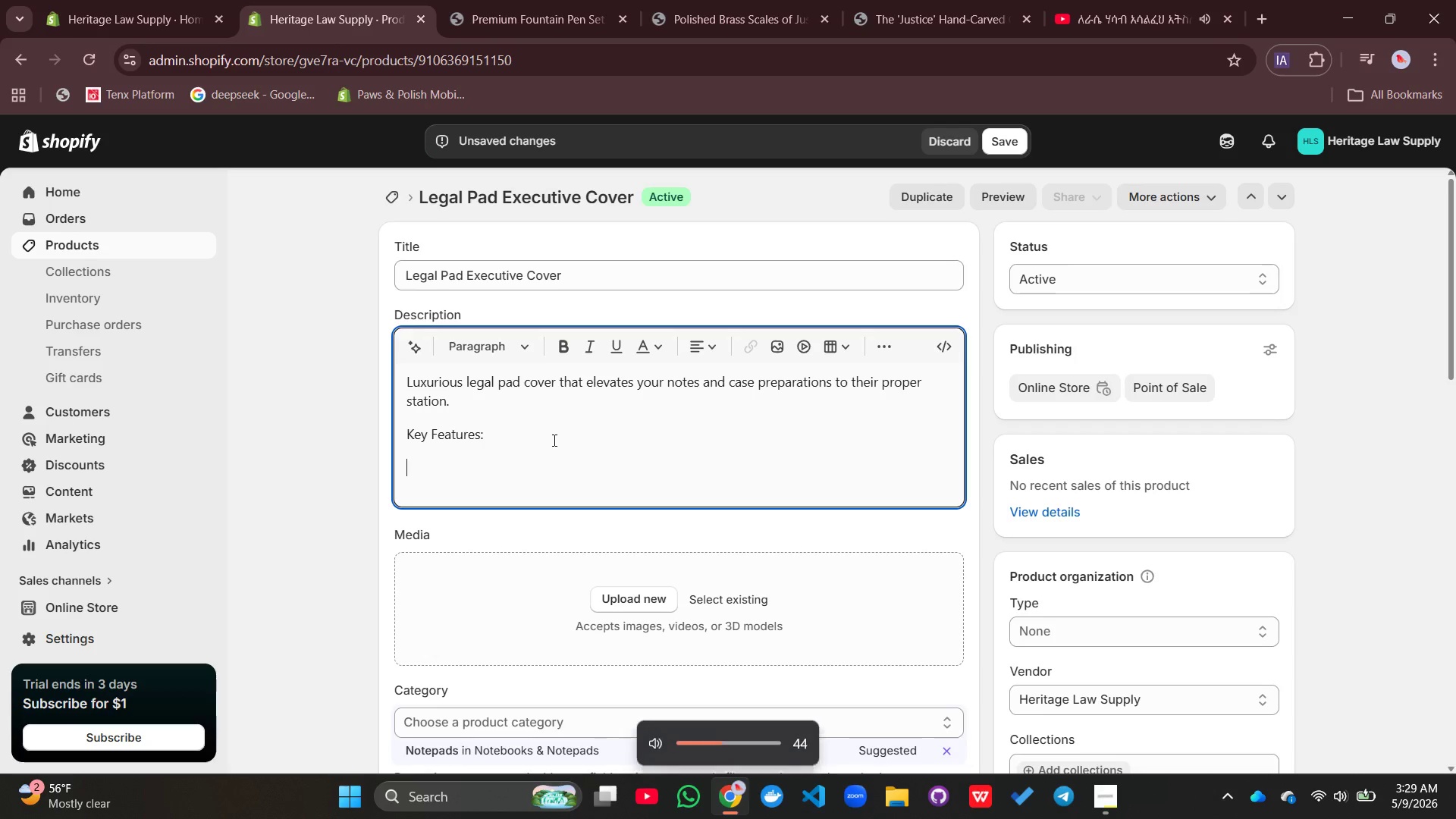 
key(VolumeUp)
 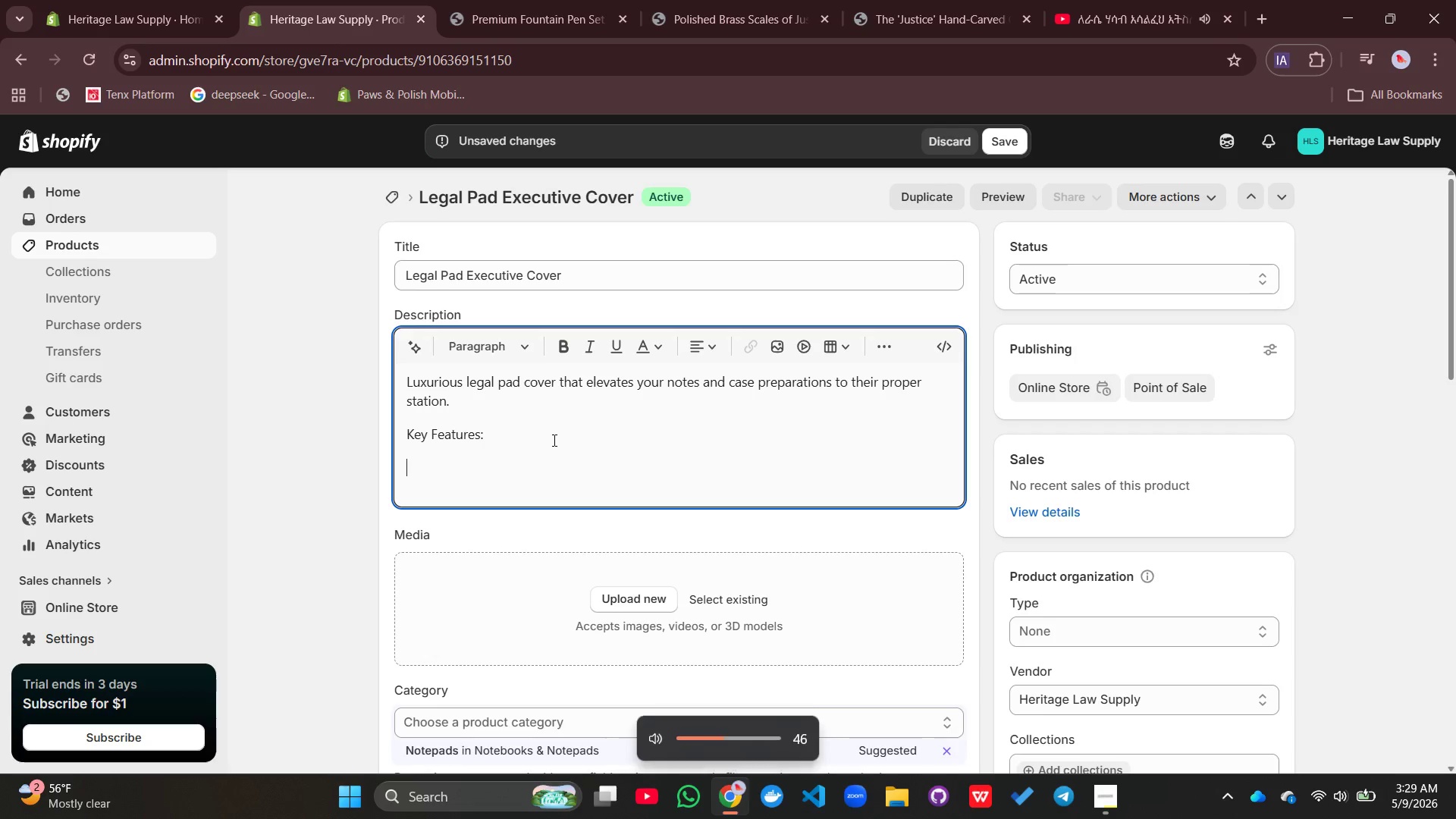 
key(VolumeUp)
 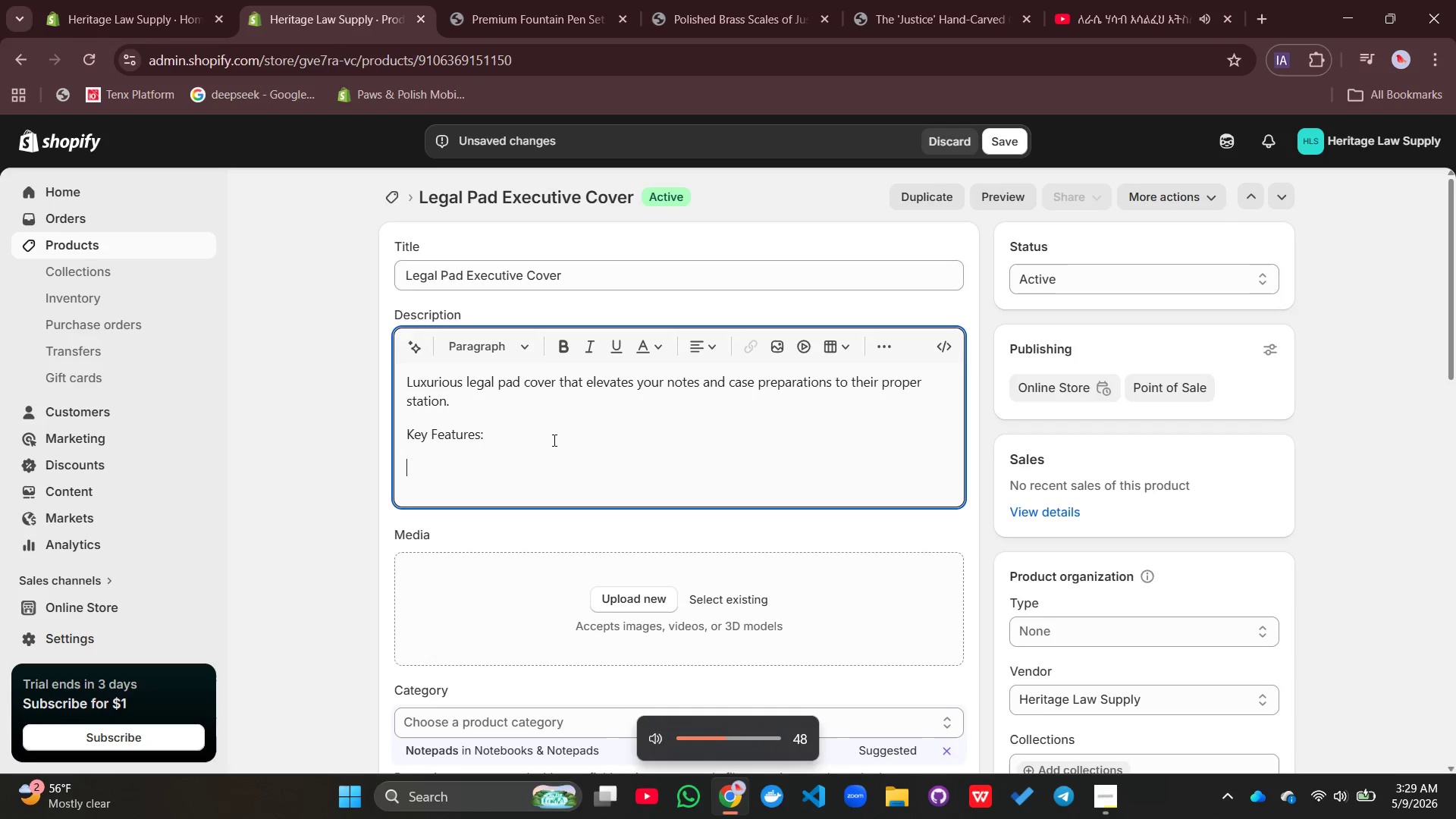 
key(VolumeUp)
 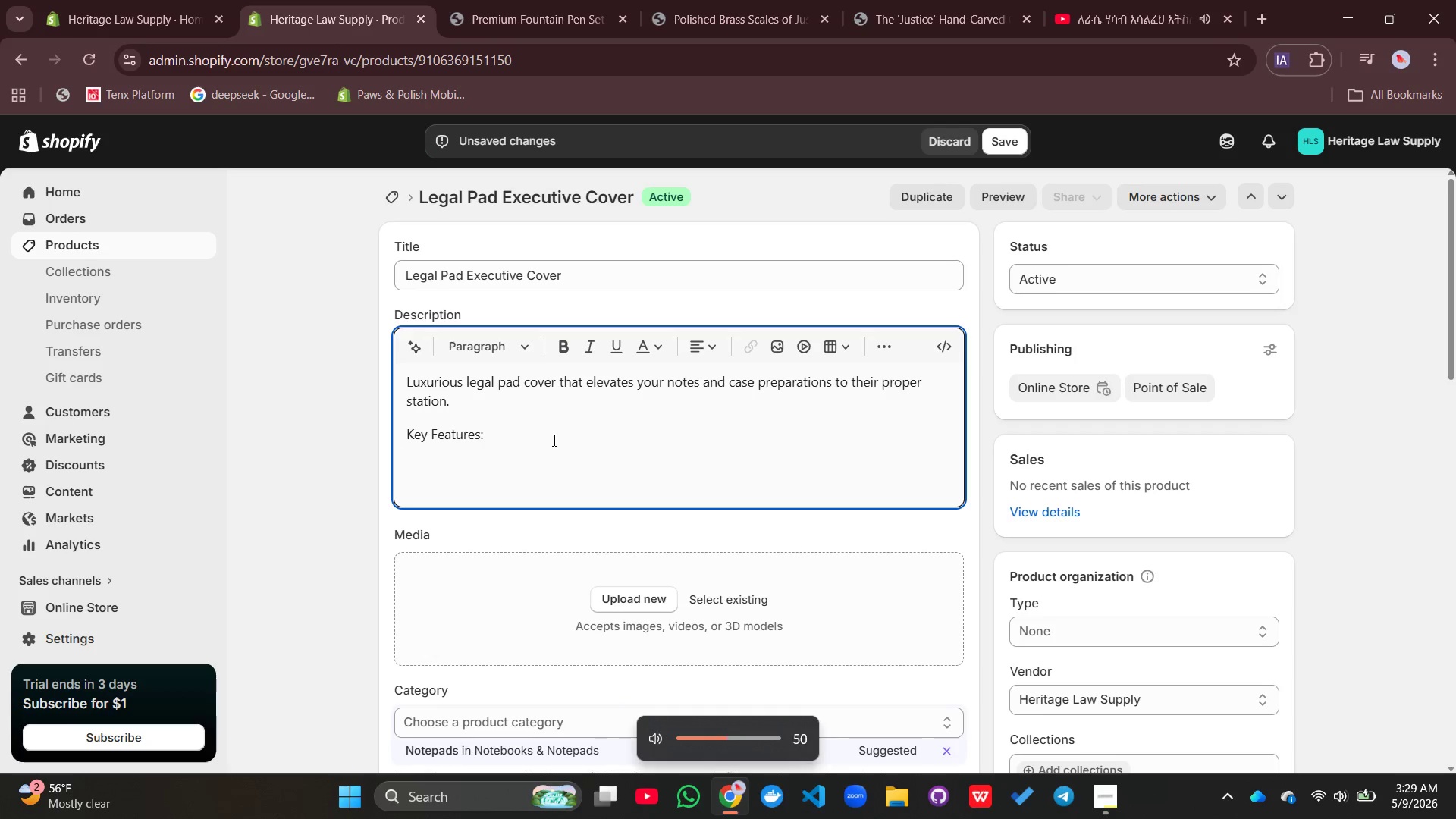 
key(VolumeUp)
 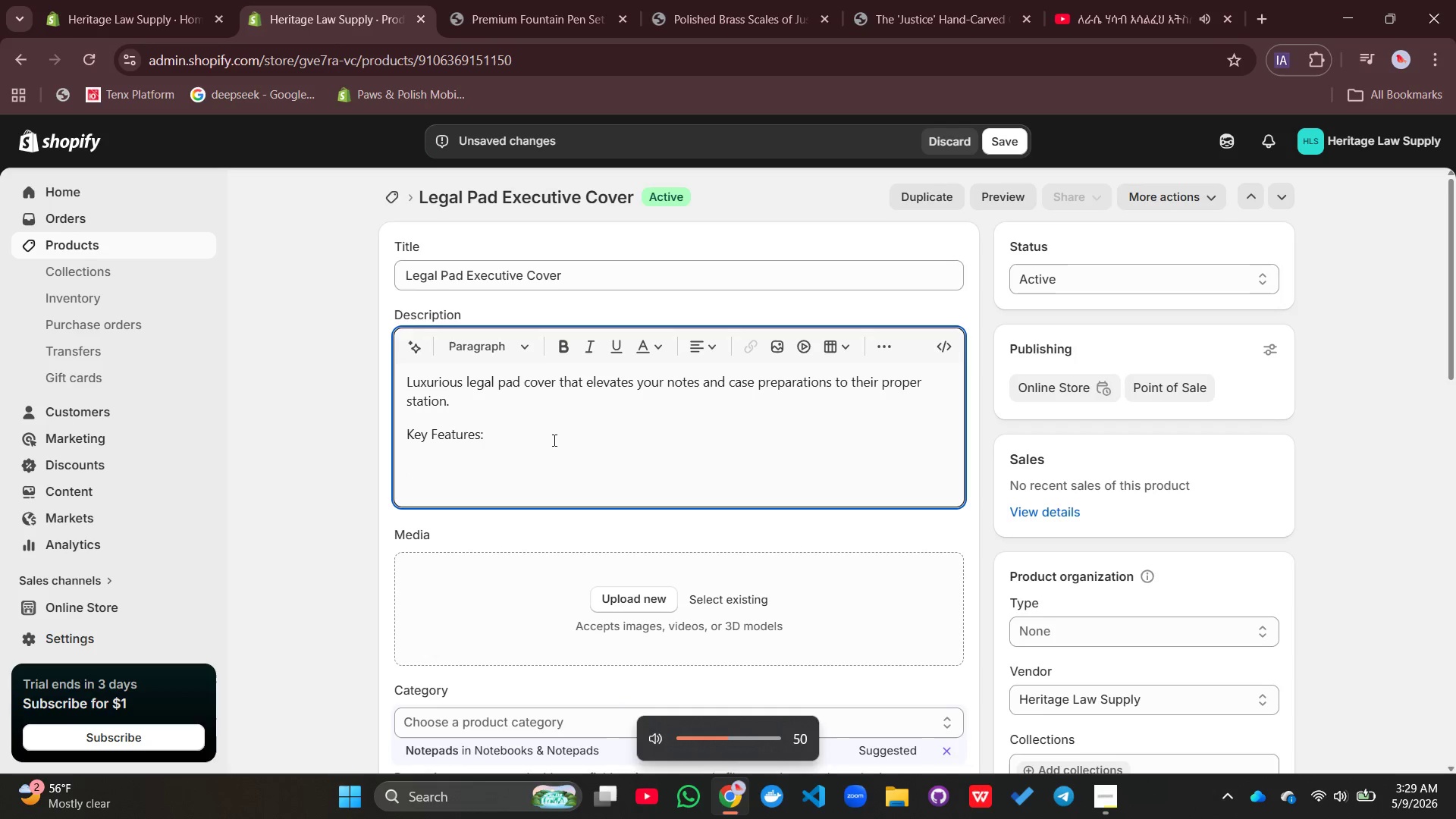 
key(VolumeUp)
 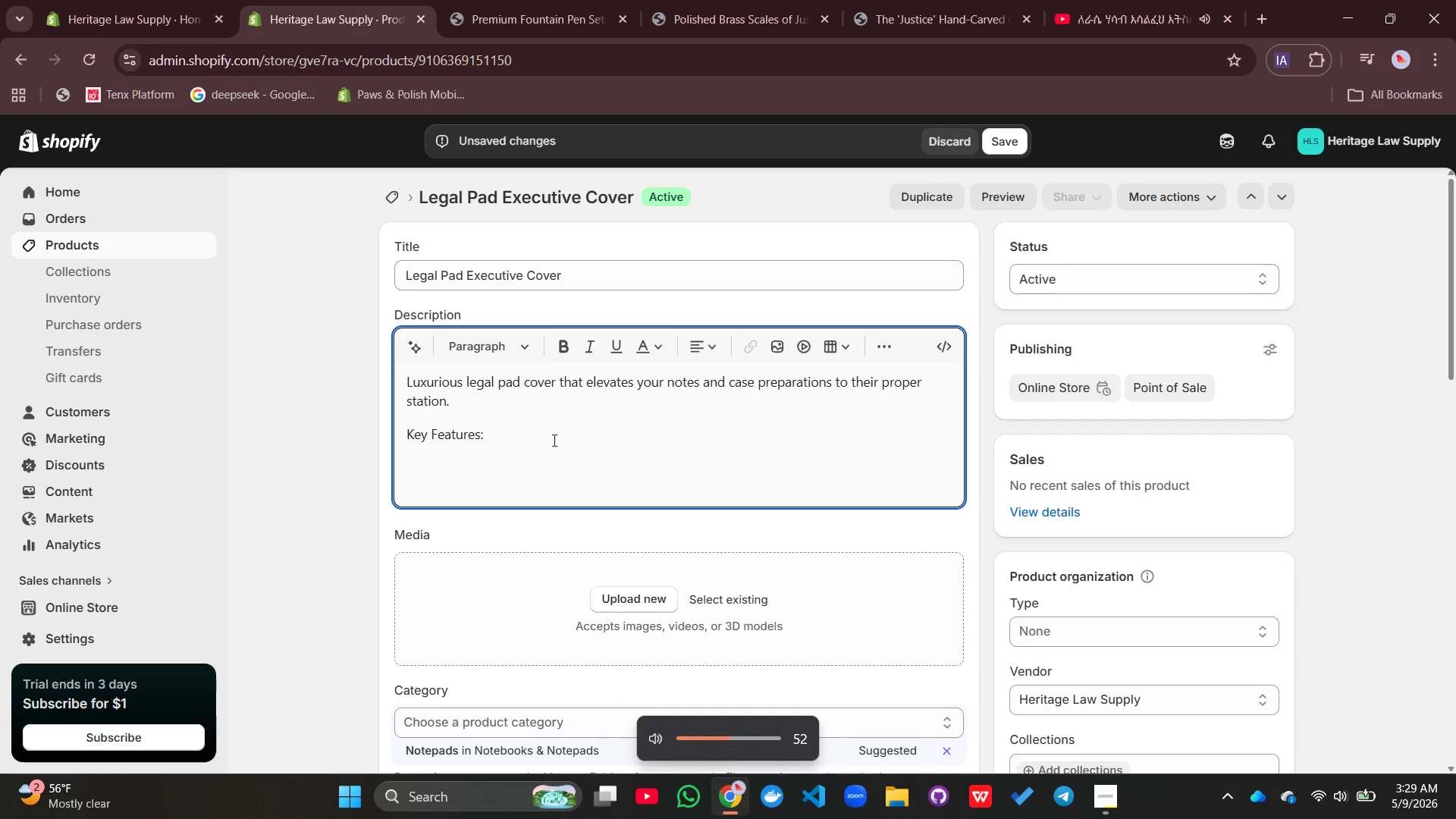 
key(VolumeUp)
 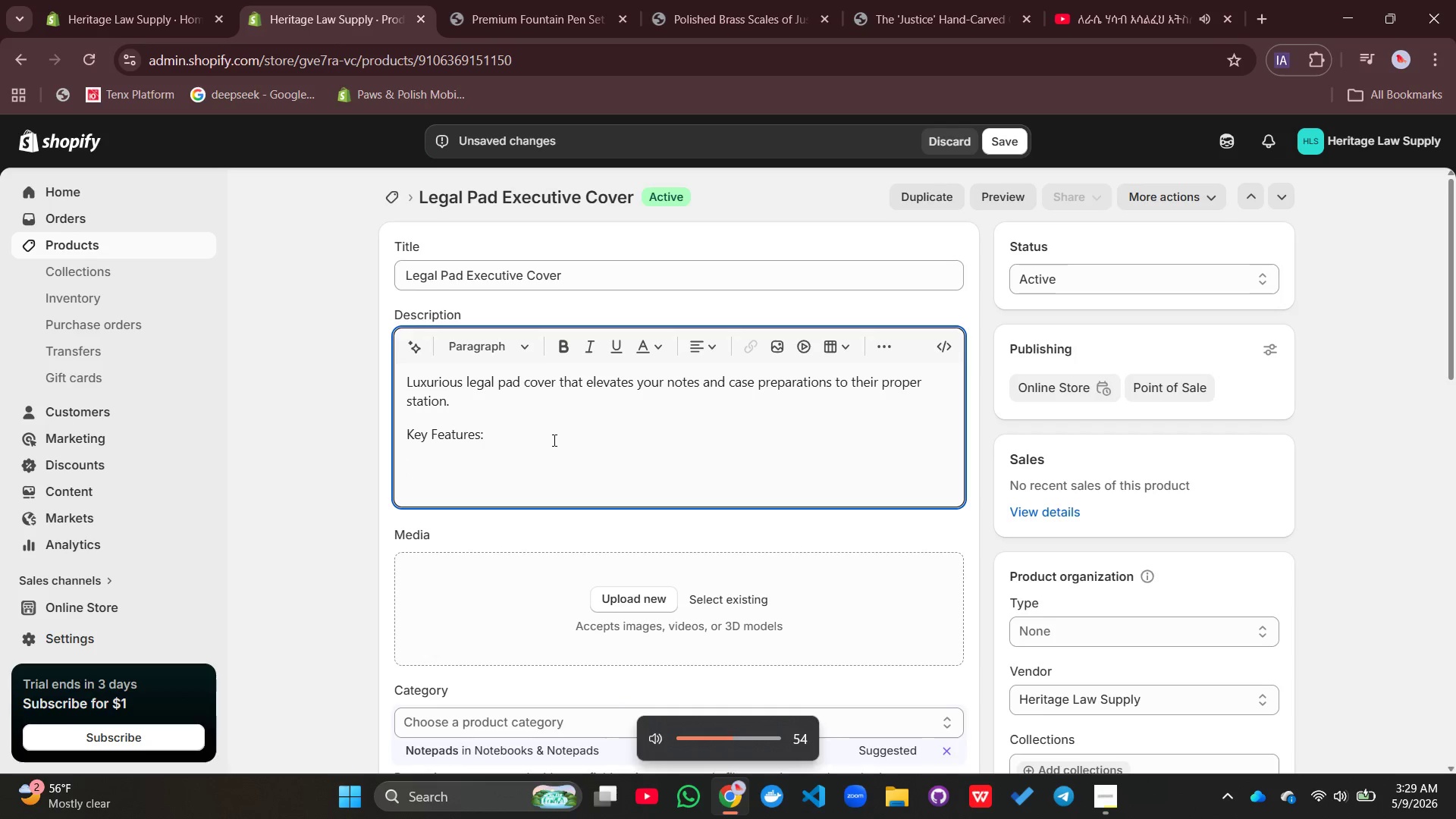 
key(VolumeUp)
 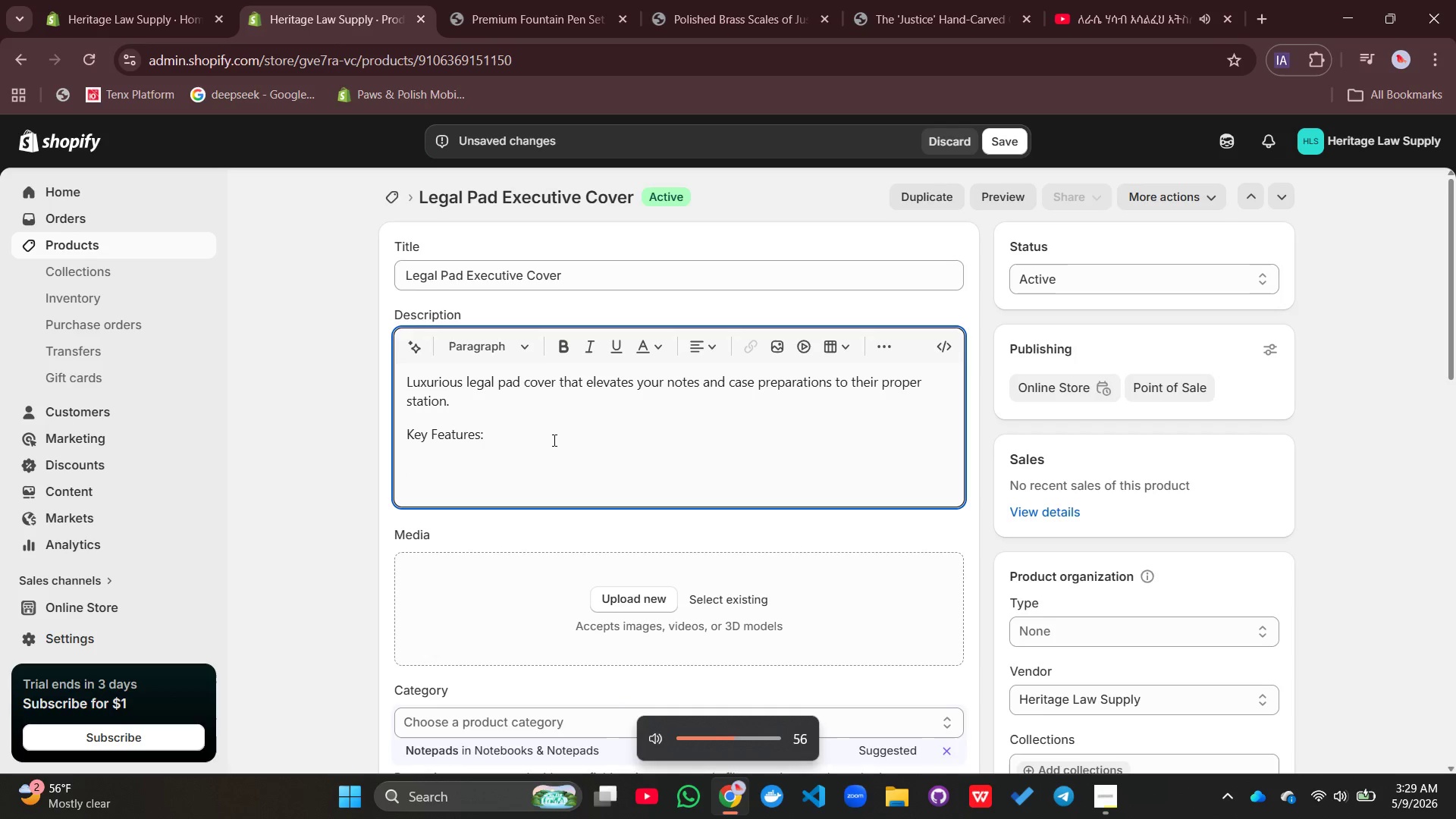 
key(VolumeUp)
 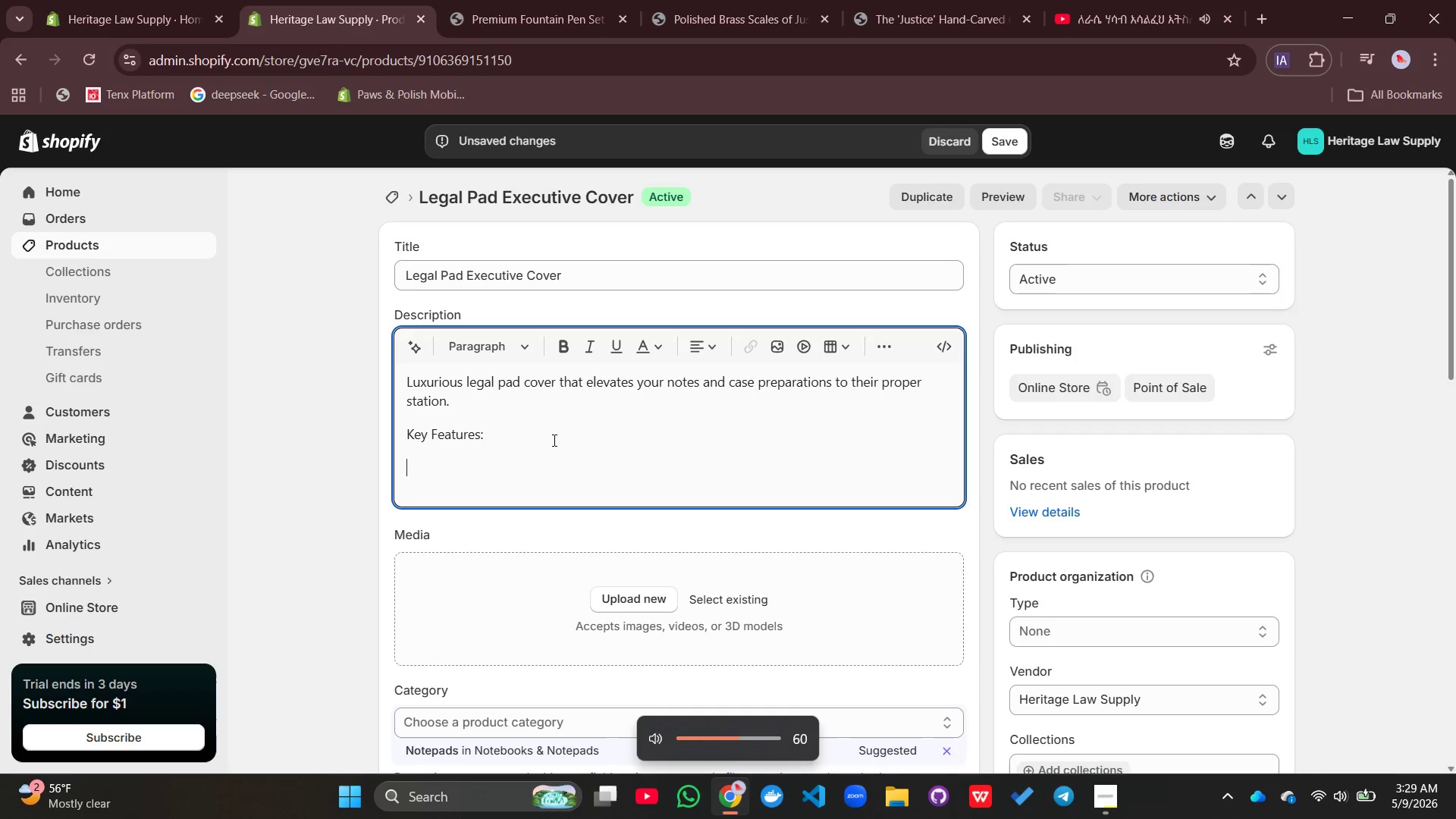 
key(VolumeUp)
 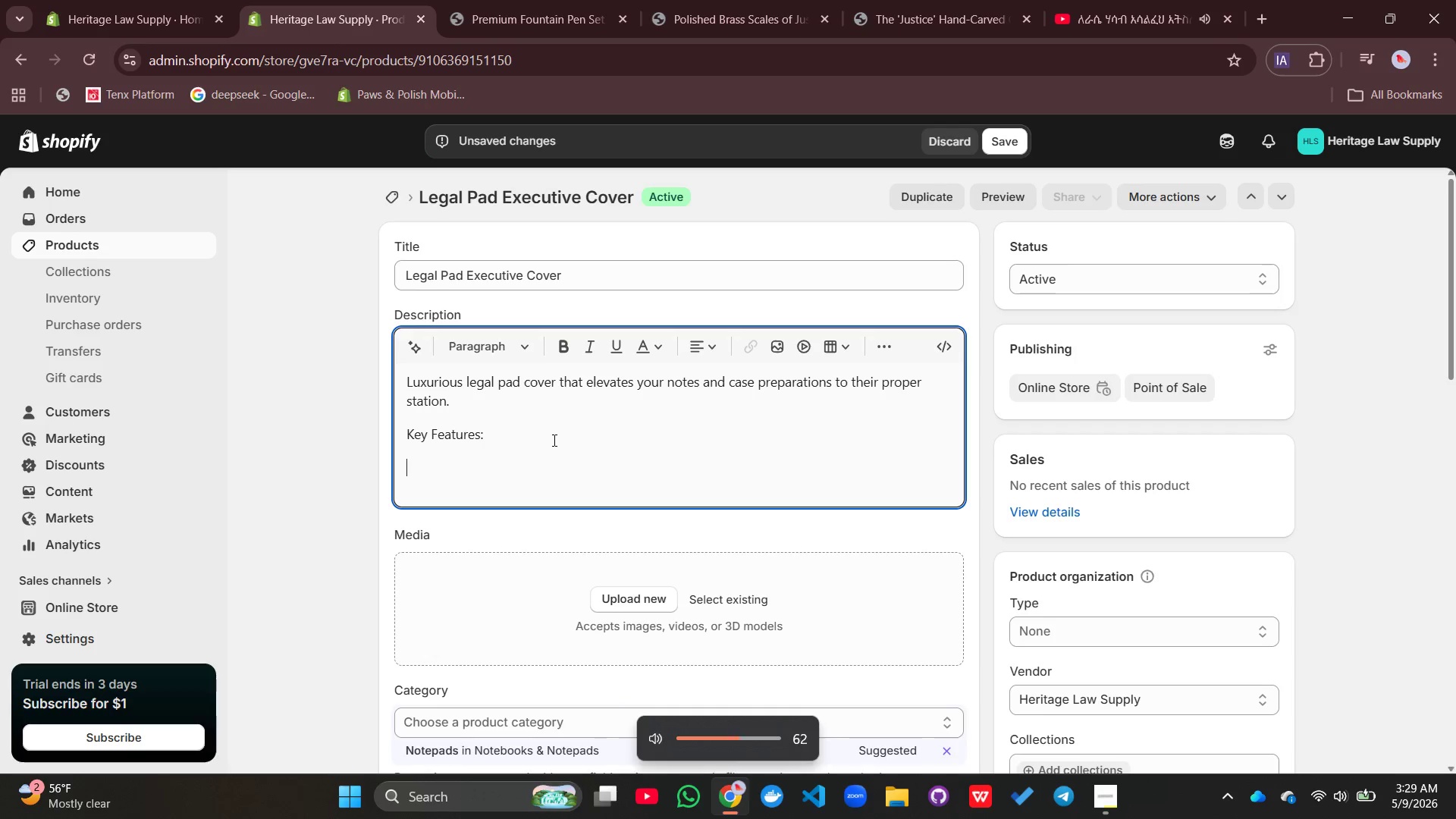 
key(VolumeUp)
 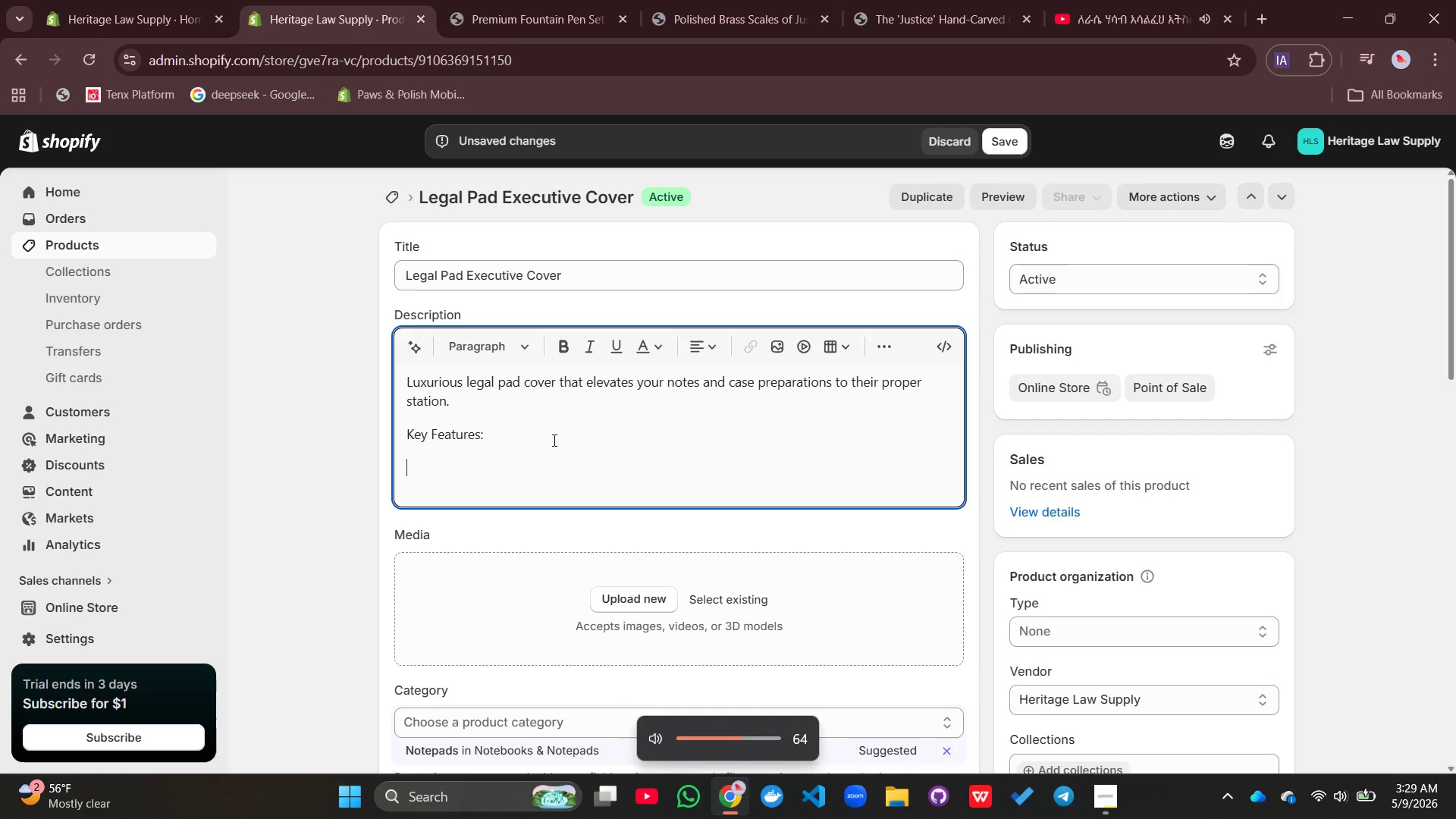 
key(VolumeUp)
 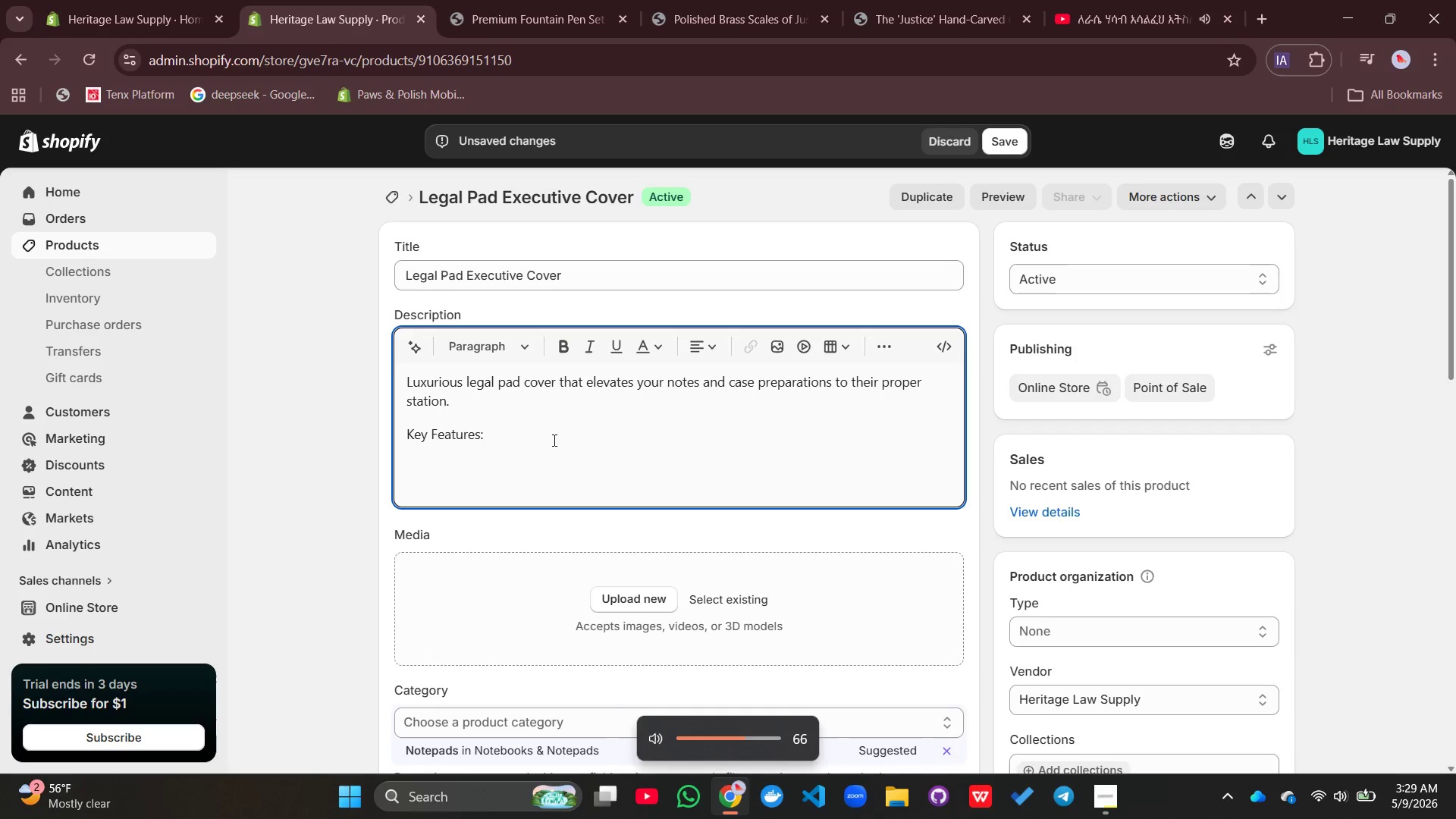 
key(VolumeUp)
 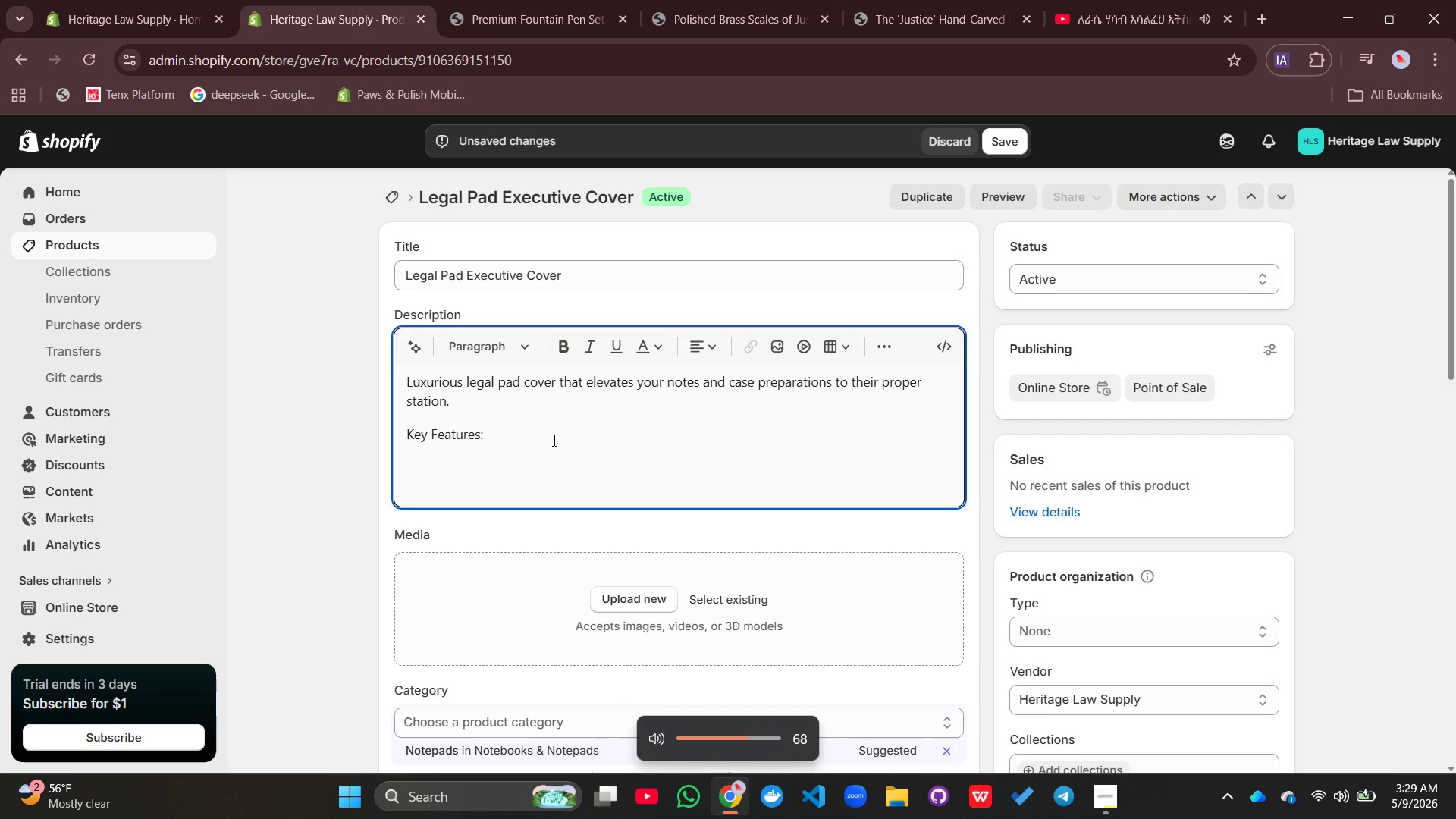 
key(VolumeUp)
 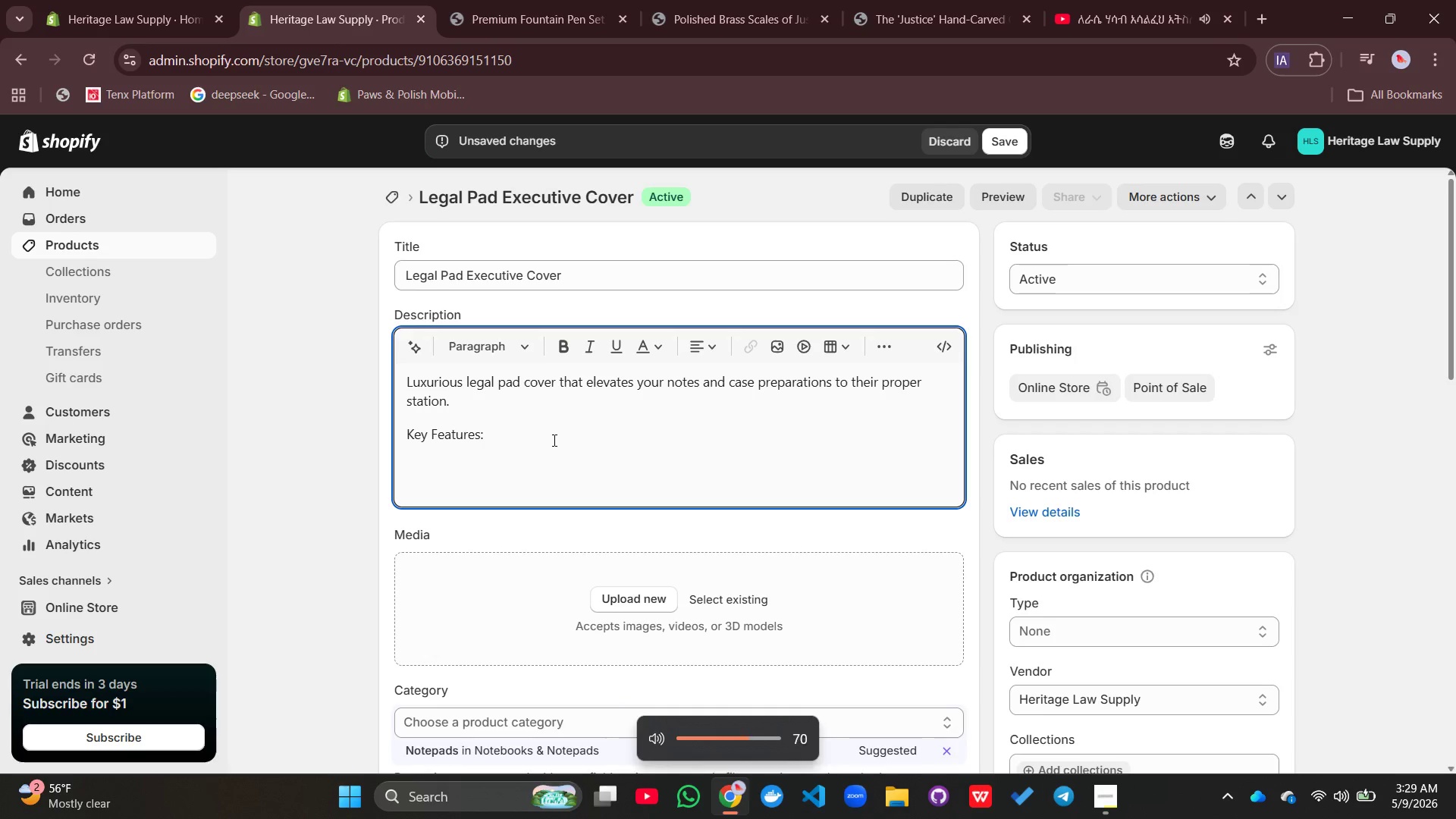 
key(VolumeUp)
 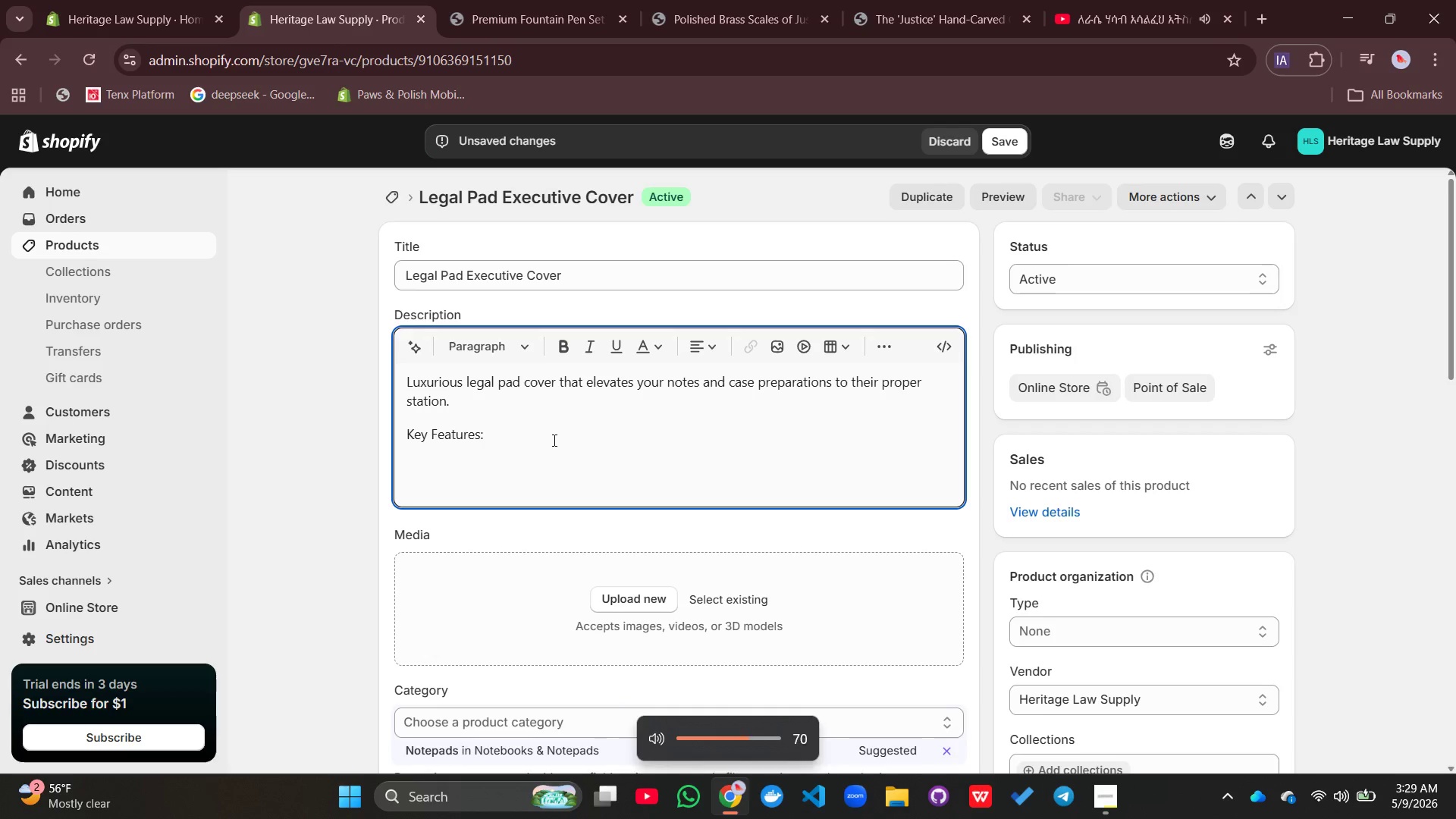 
key(VolumeUp)
 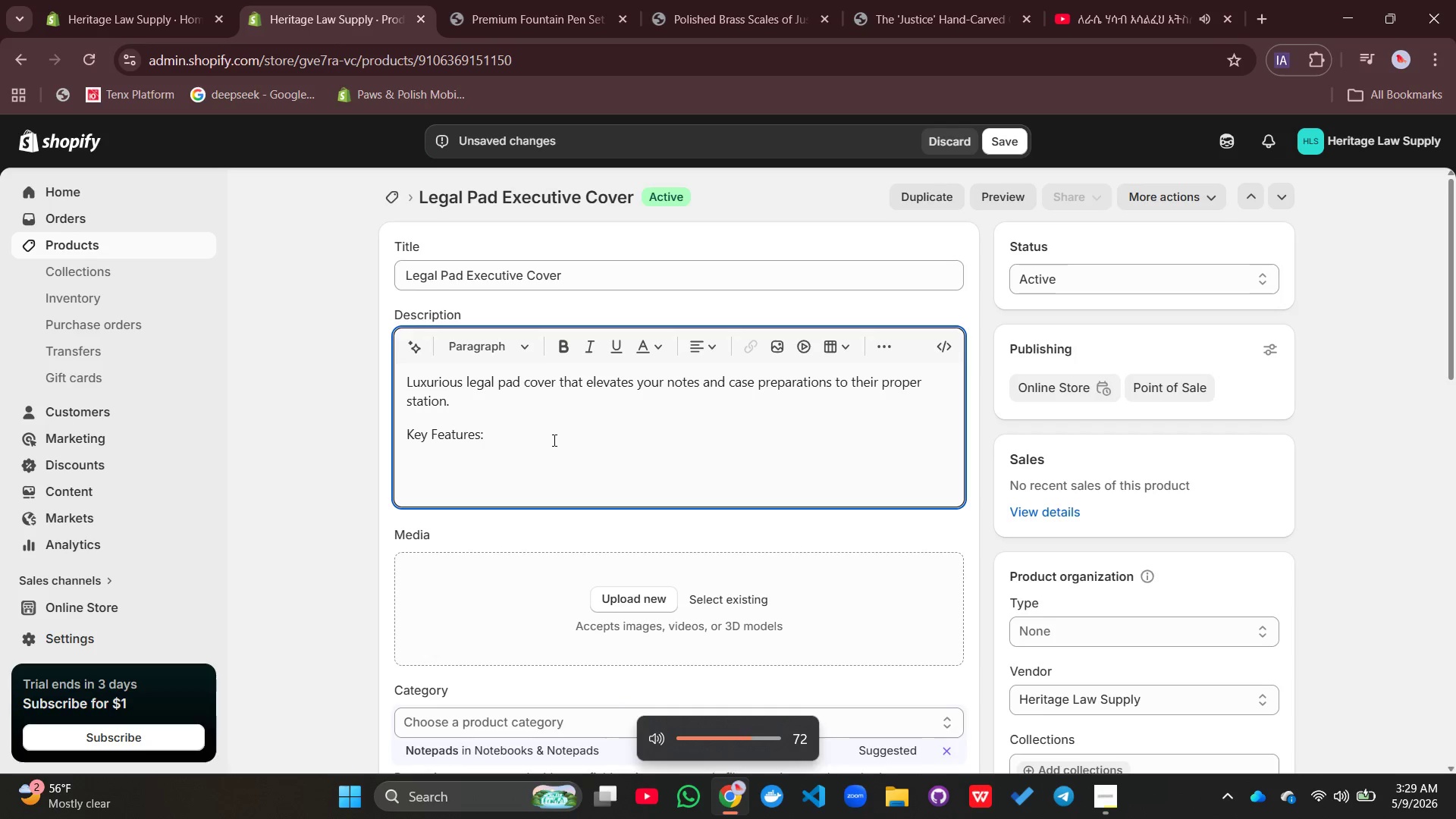 
key(VolumeUp)
 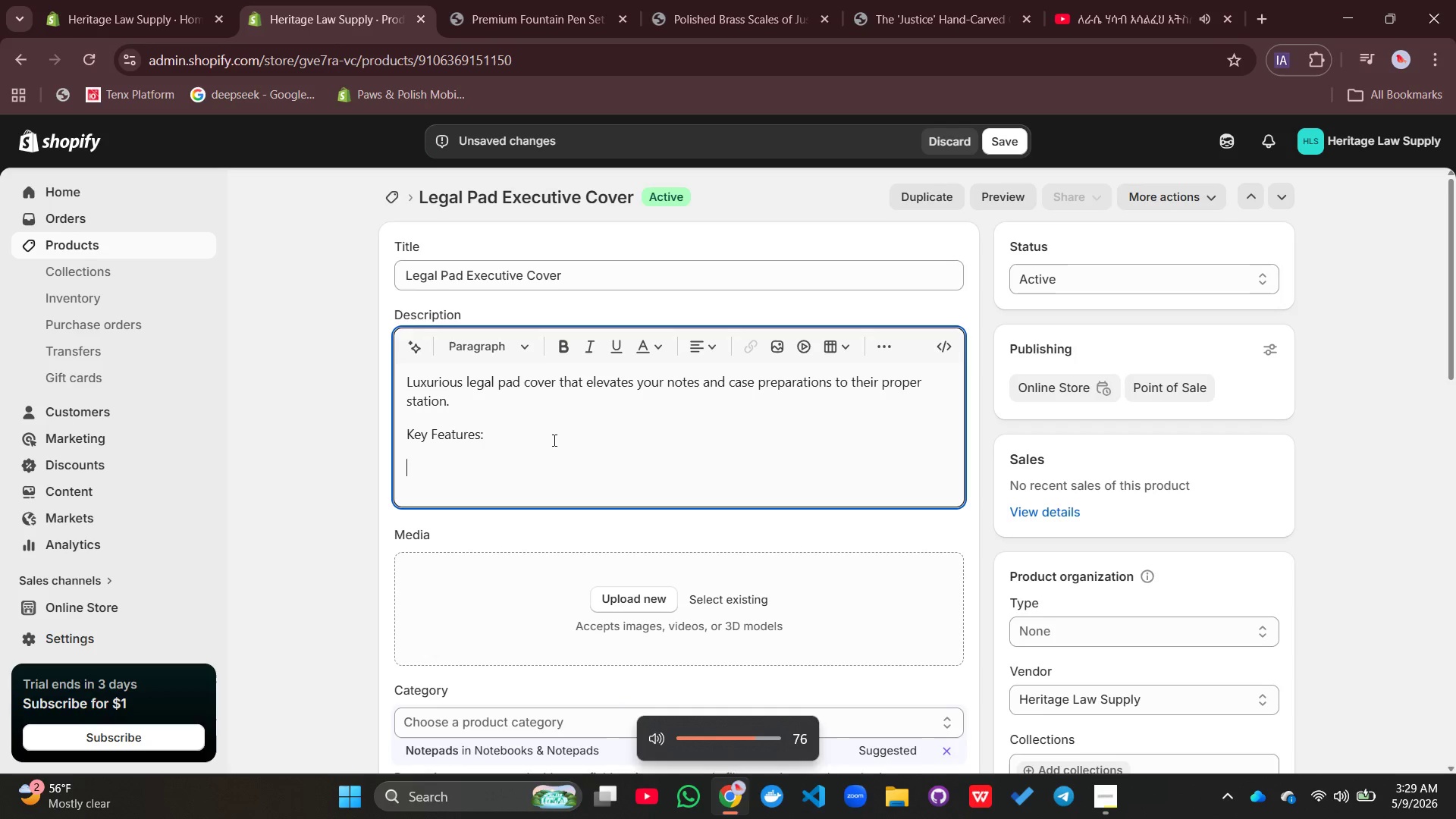 
key(VolumeUp)
 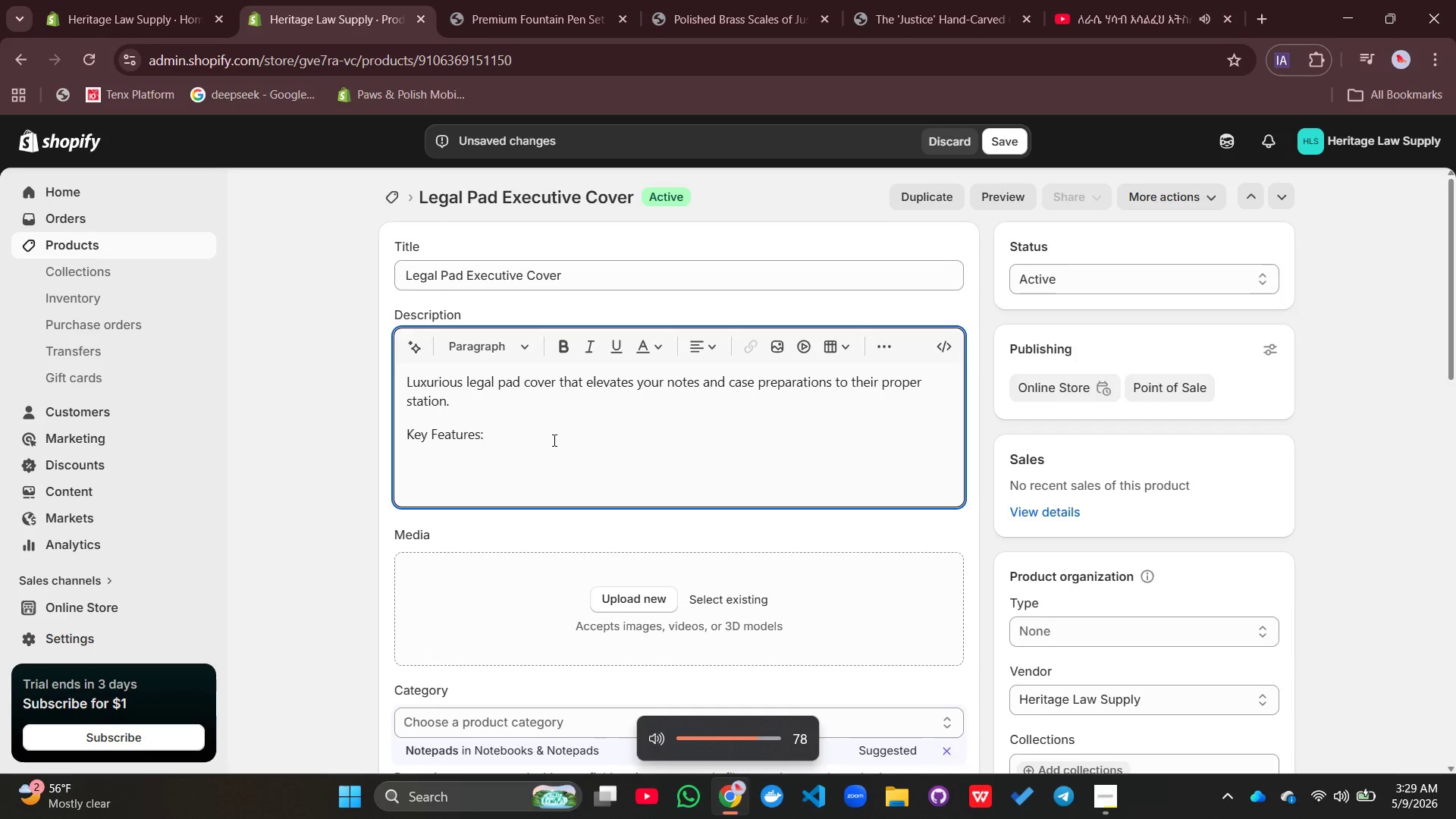 
key(VolumeUp)
 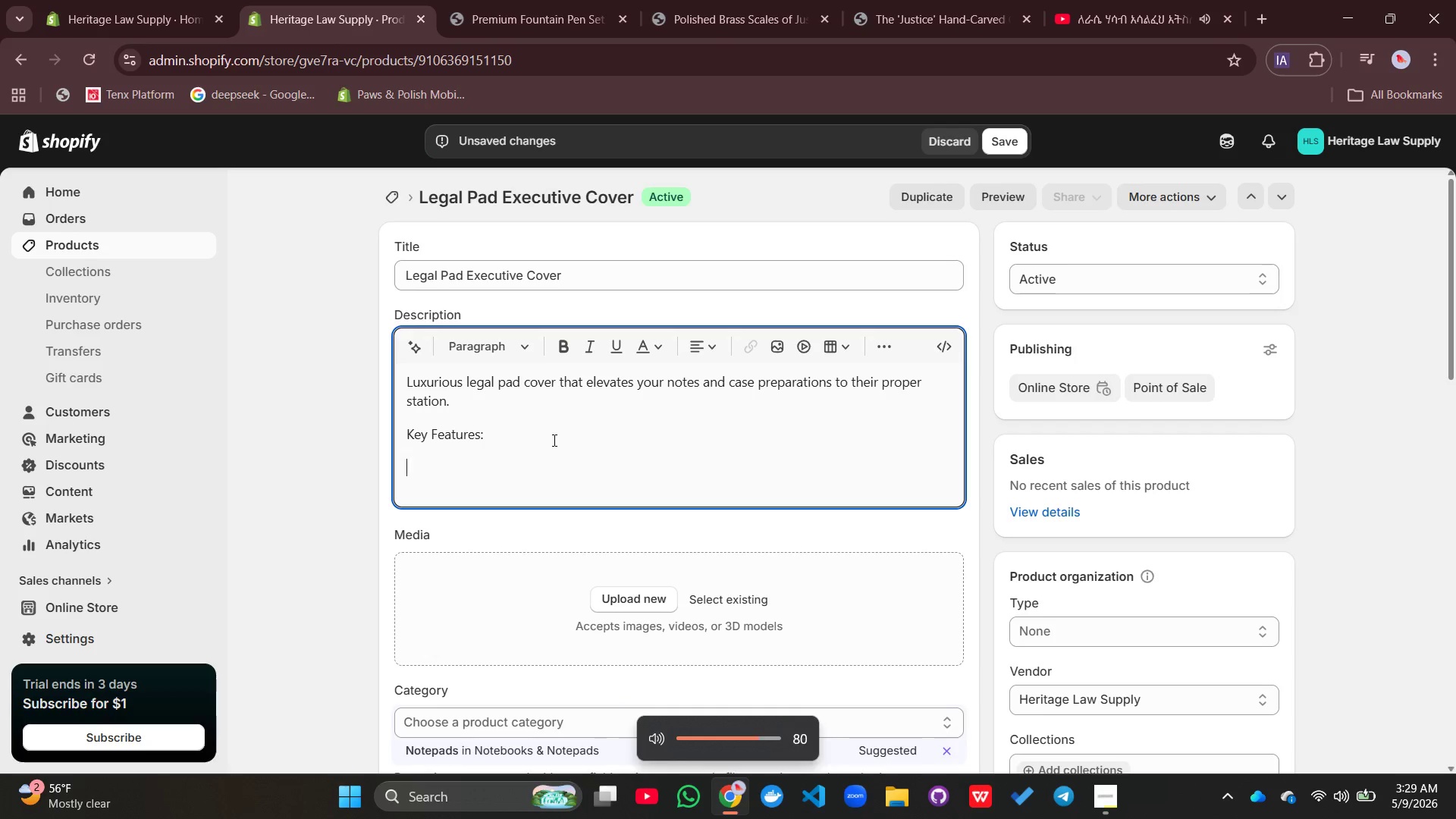 
key(VolumeUp)
 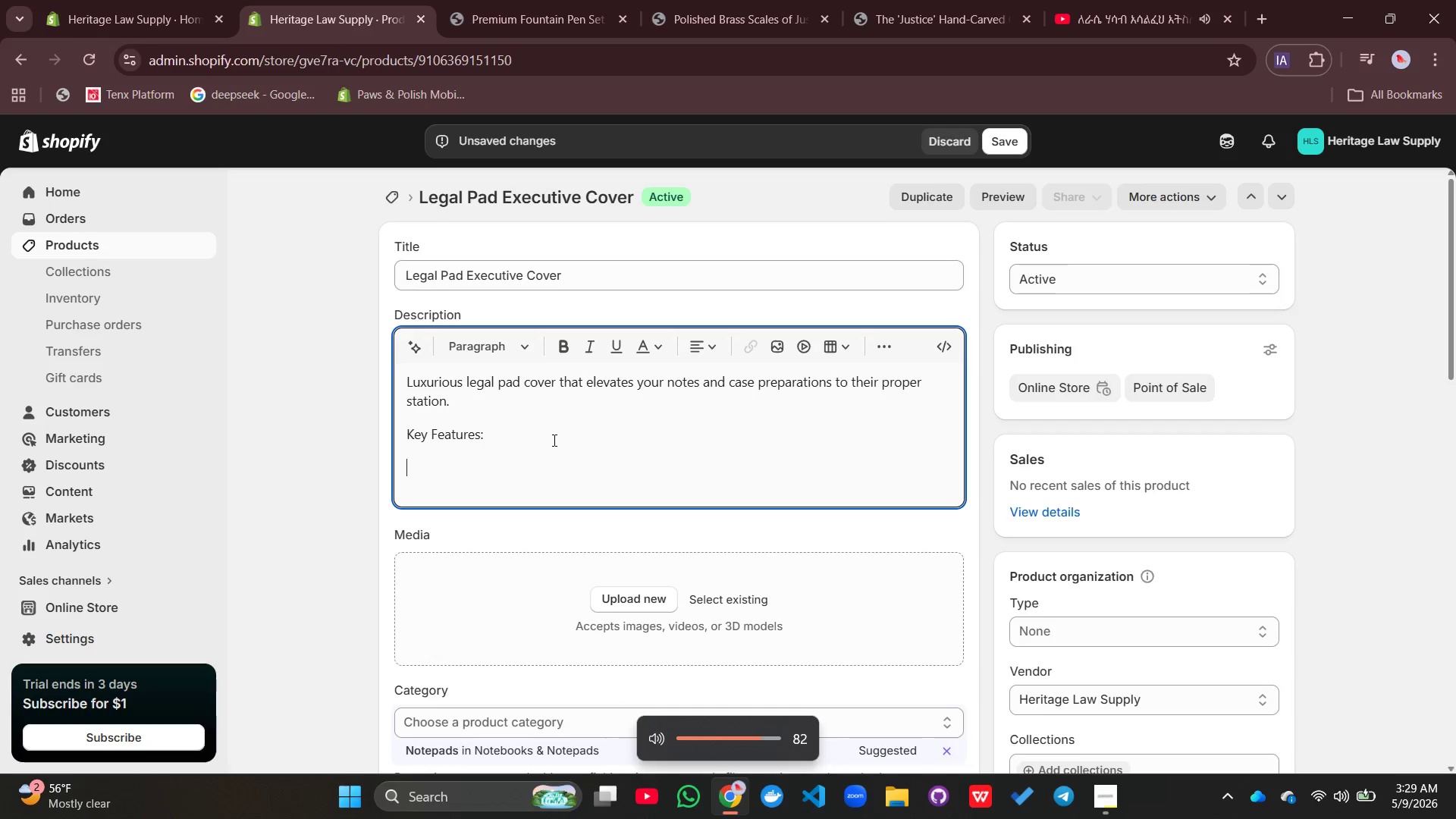 
key(VolumeUp)
 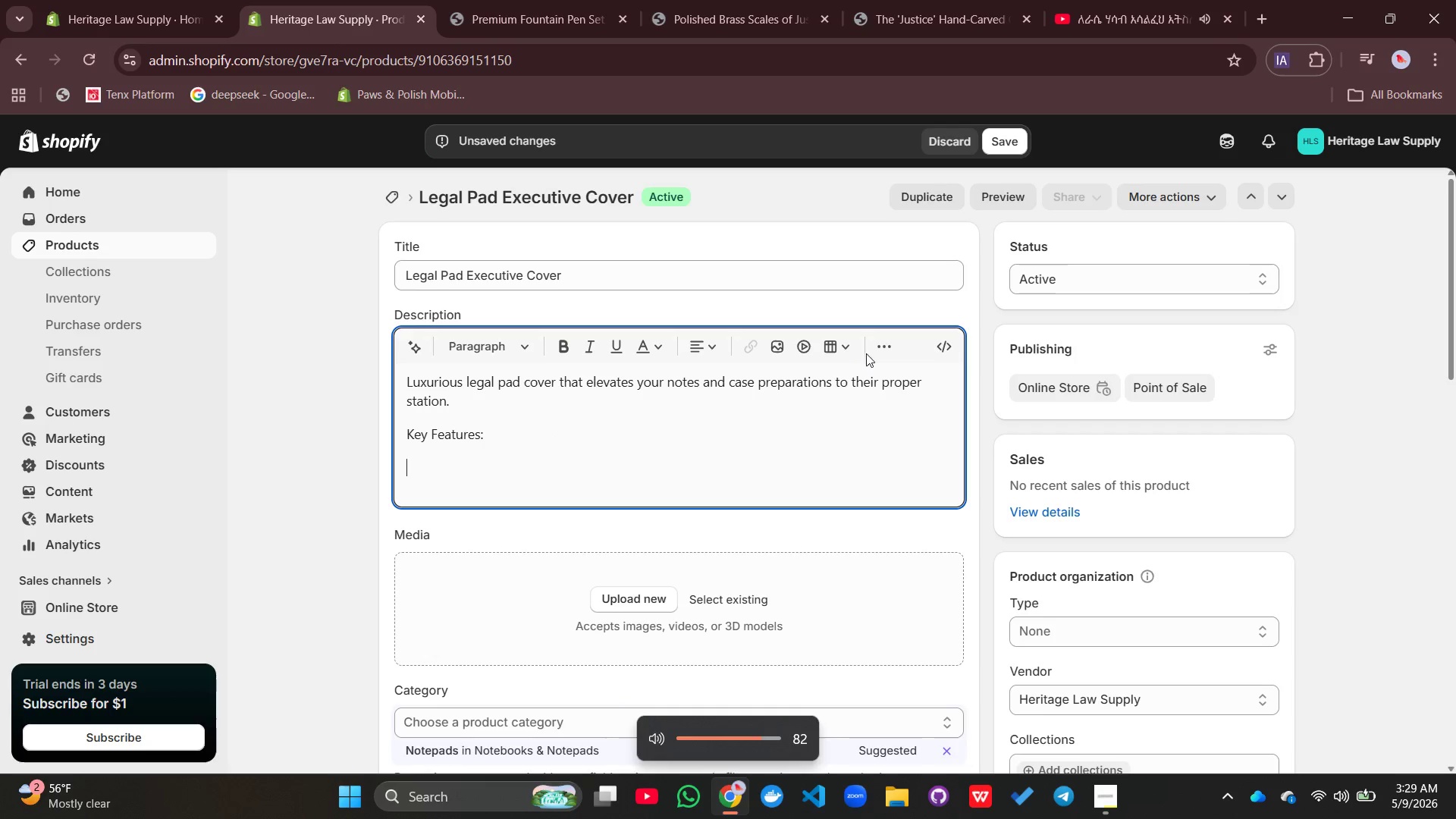 
left_click([879, 342])
 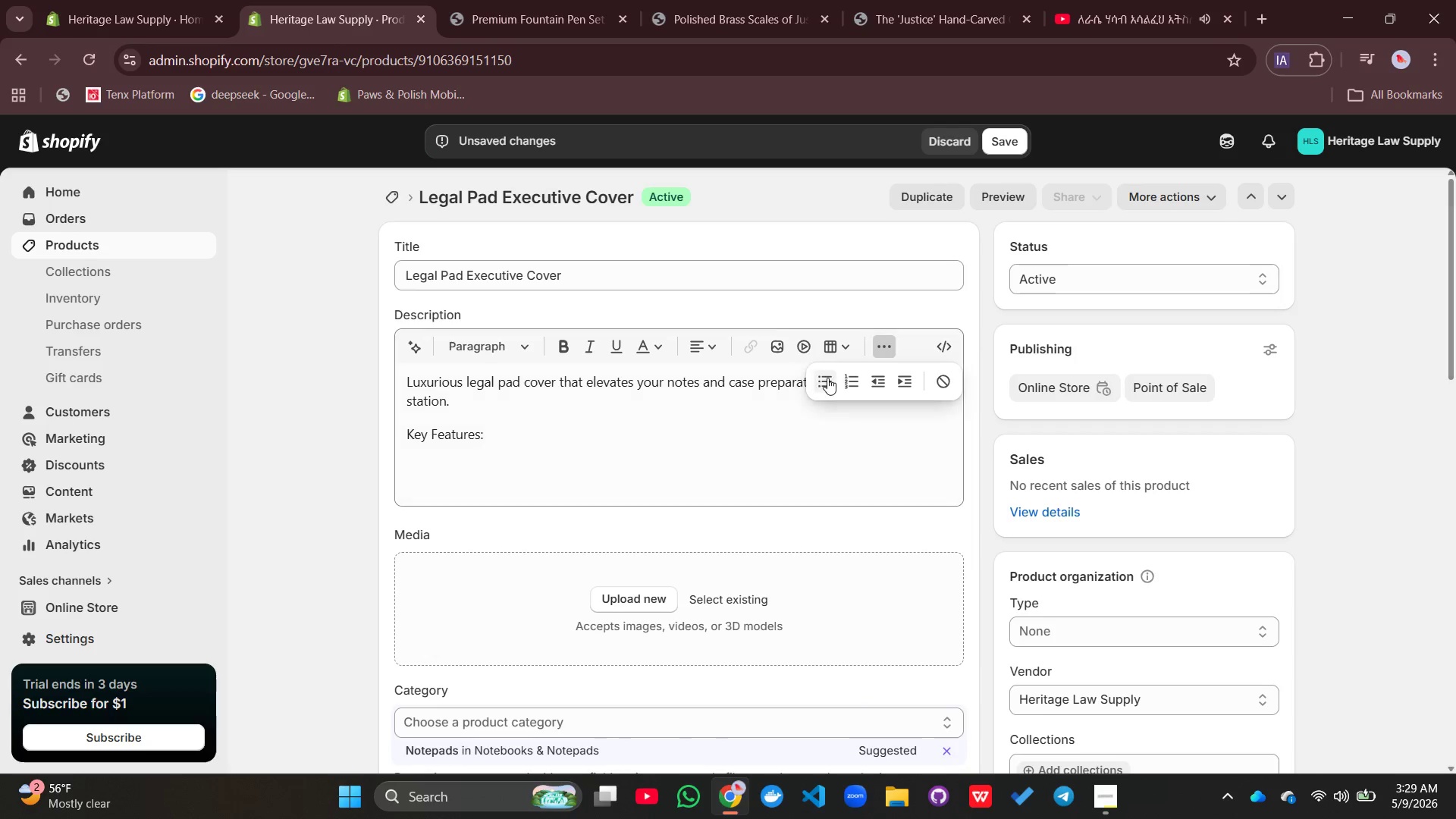 
left_click([829, 378])
 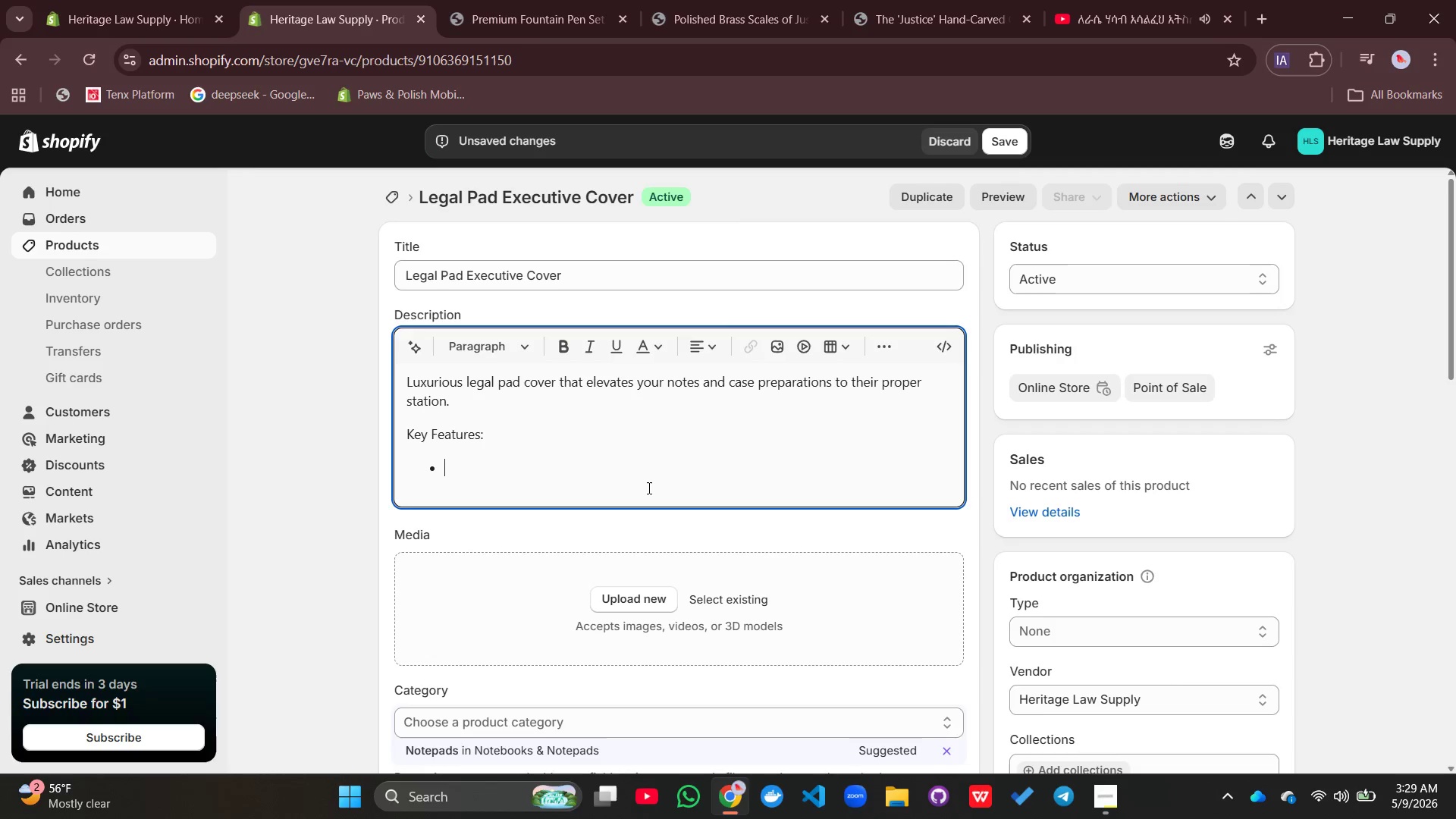 
type(Fits all standard 8.5 x 11 inch legal pads)
 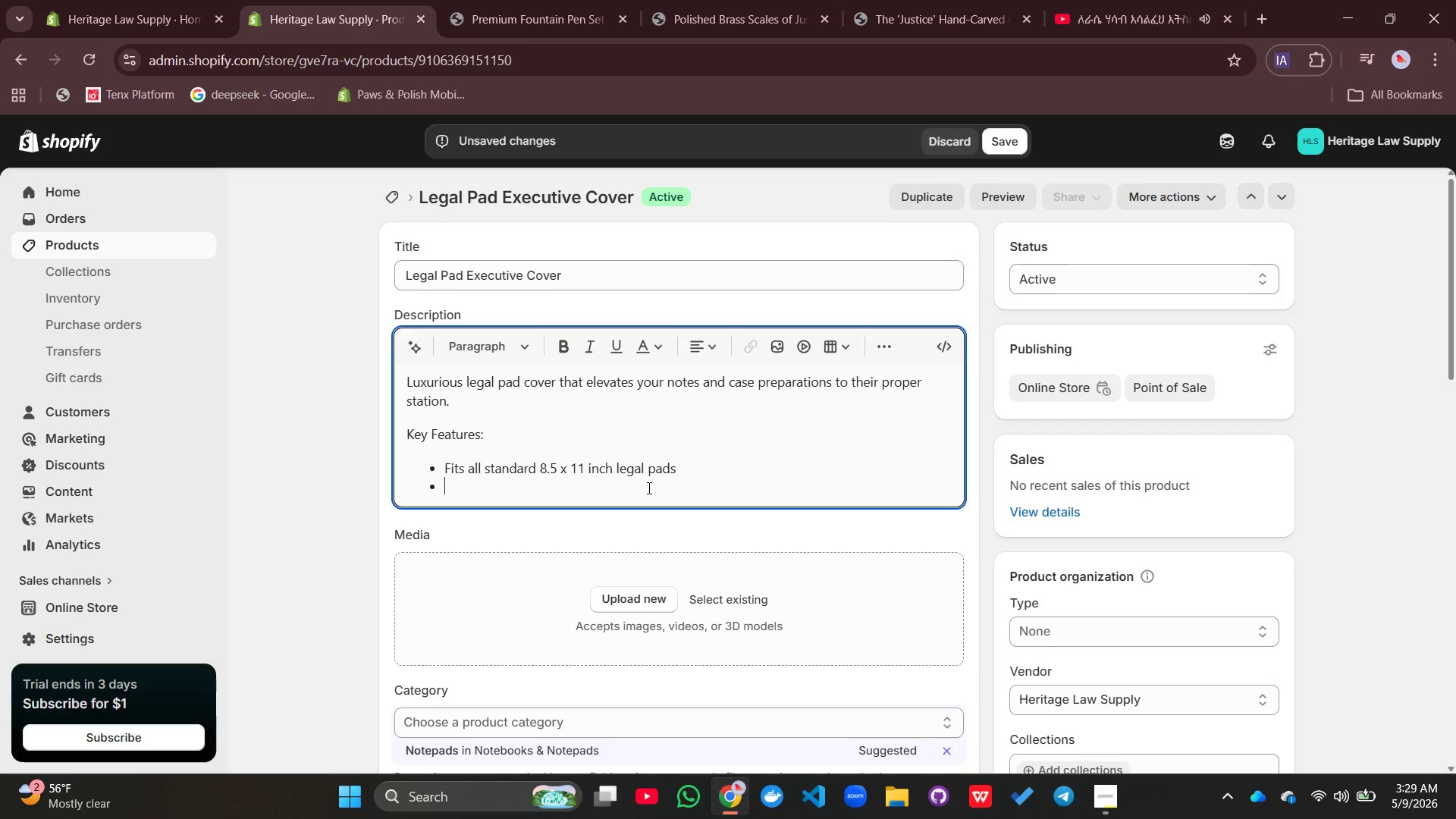 
key(Enter)
 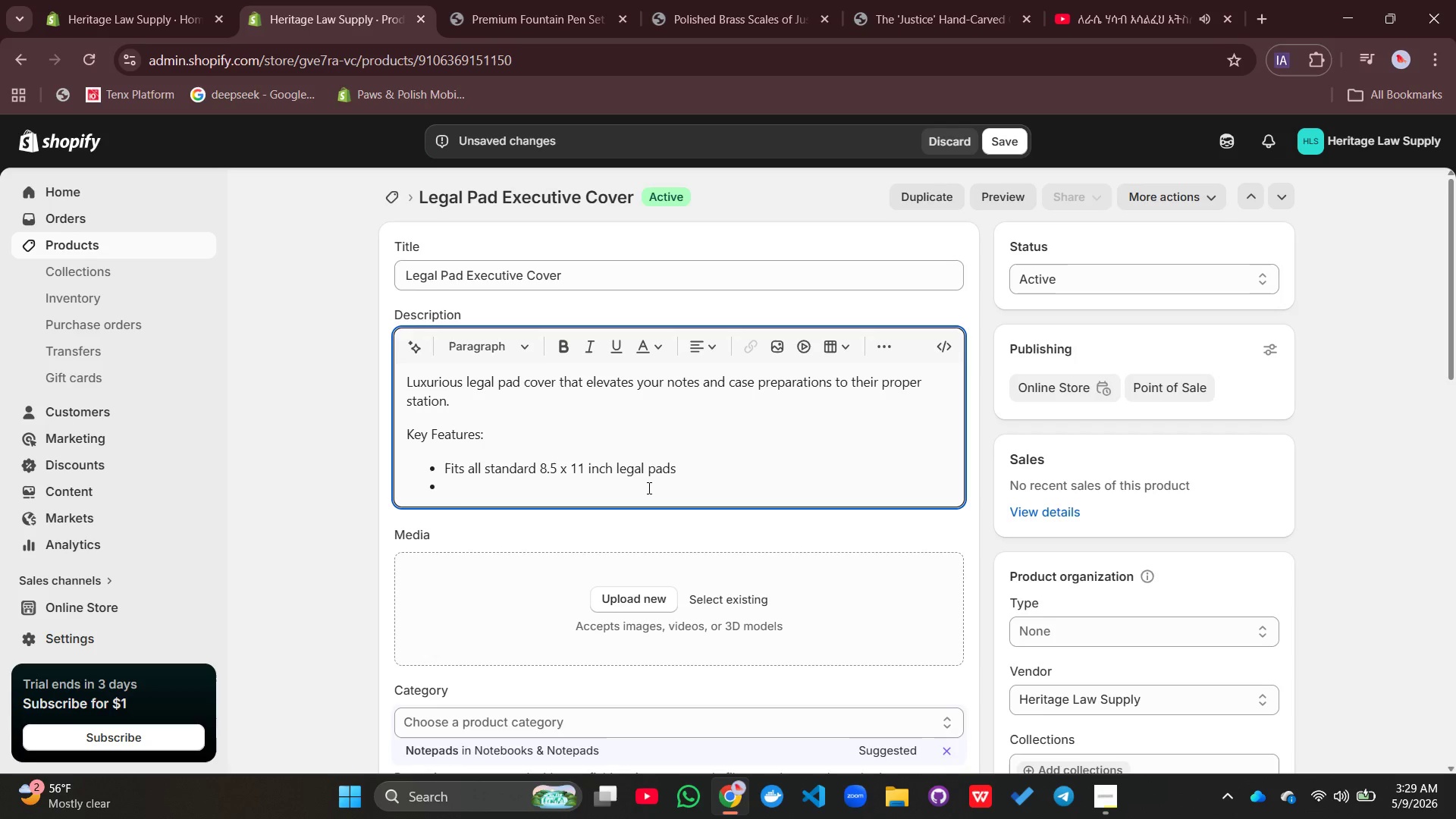 
type(Expandable pocket stores loose documents)
 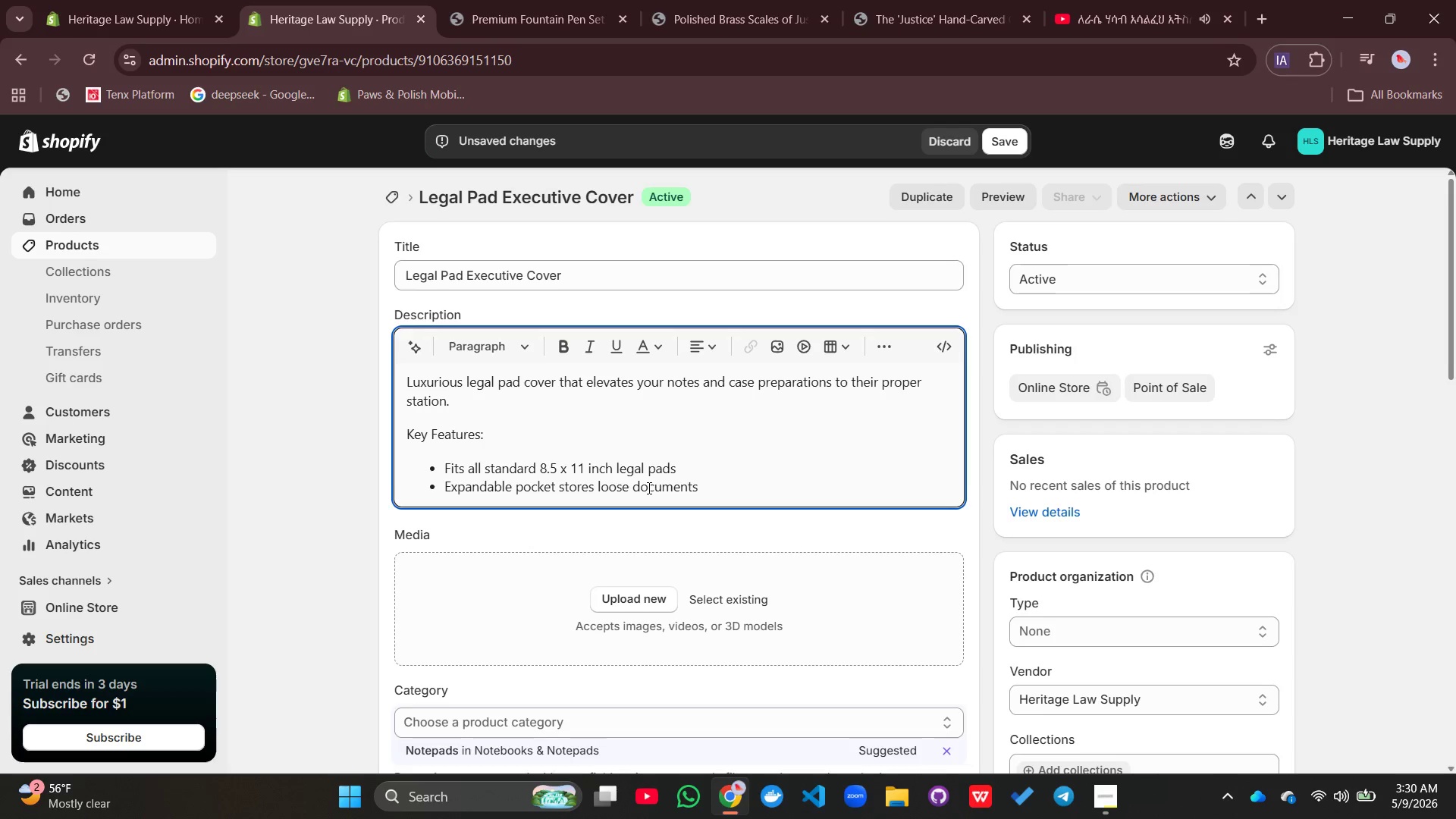 
key(Enter)
 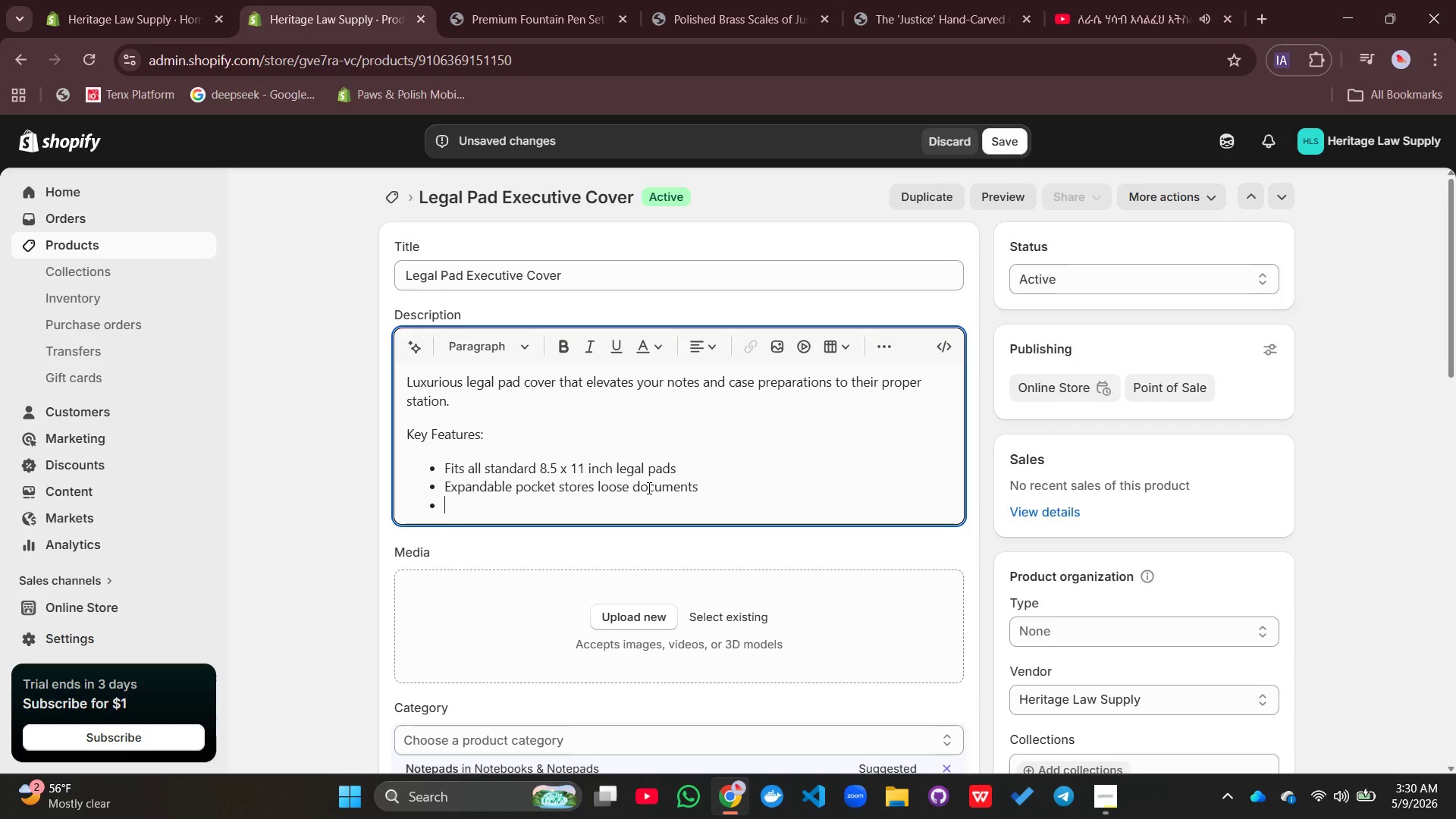 
type(Pen loop keeps writi)
 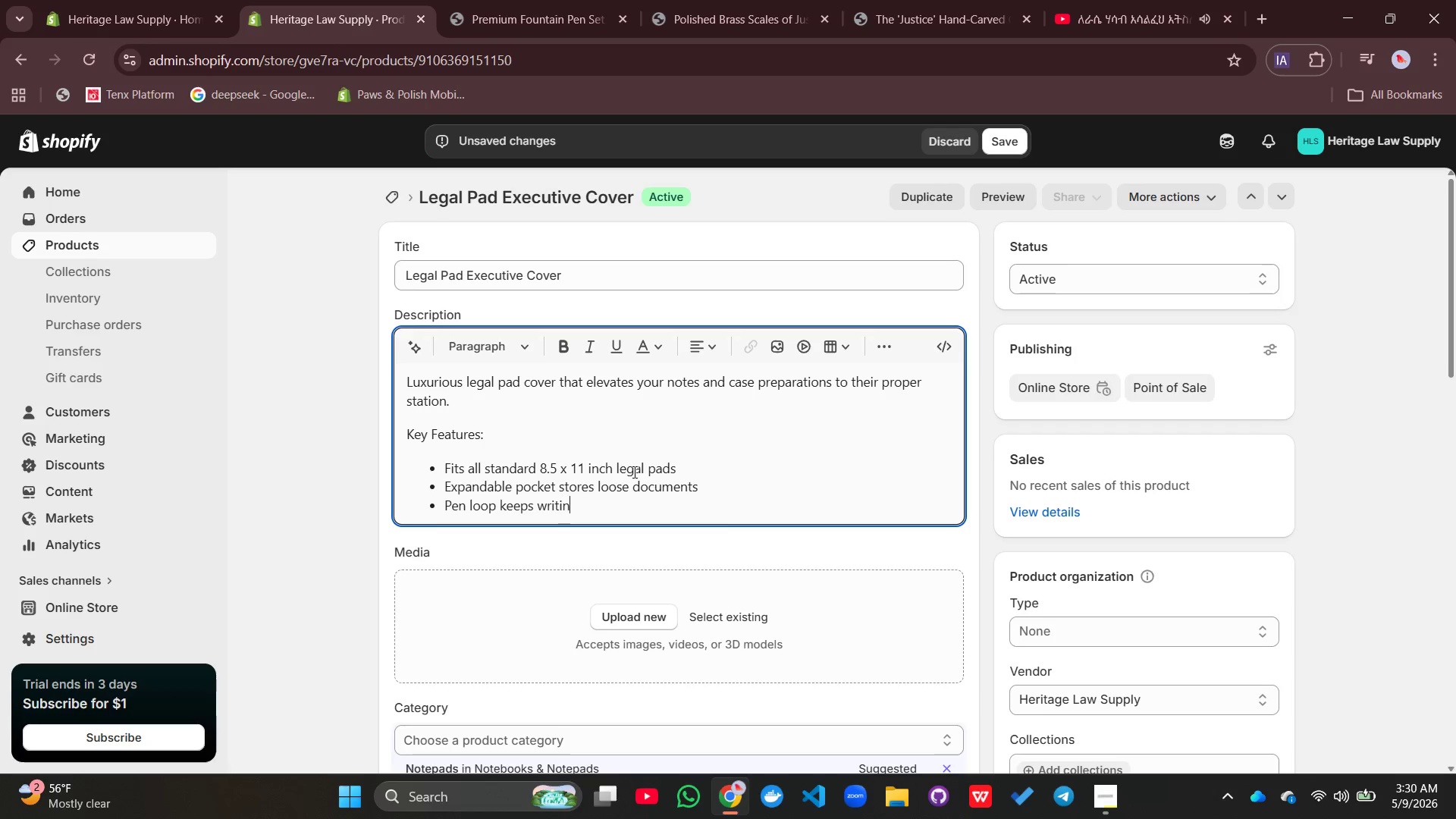 
type(ng instrument secure)
 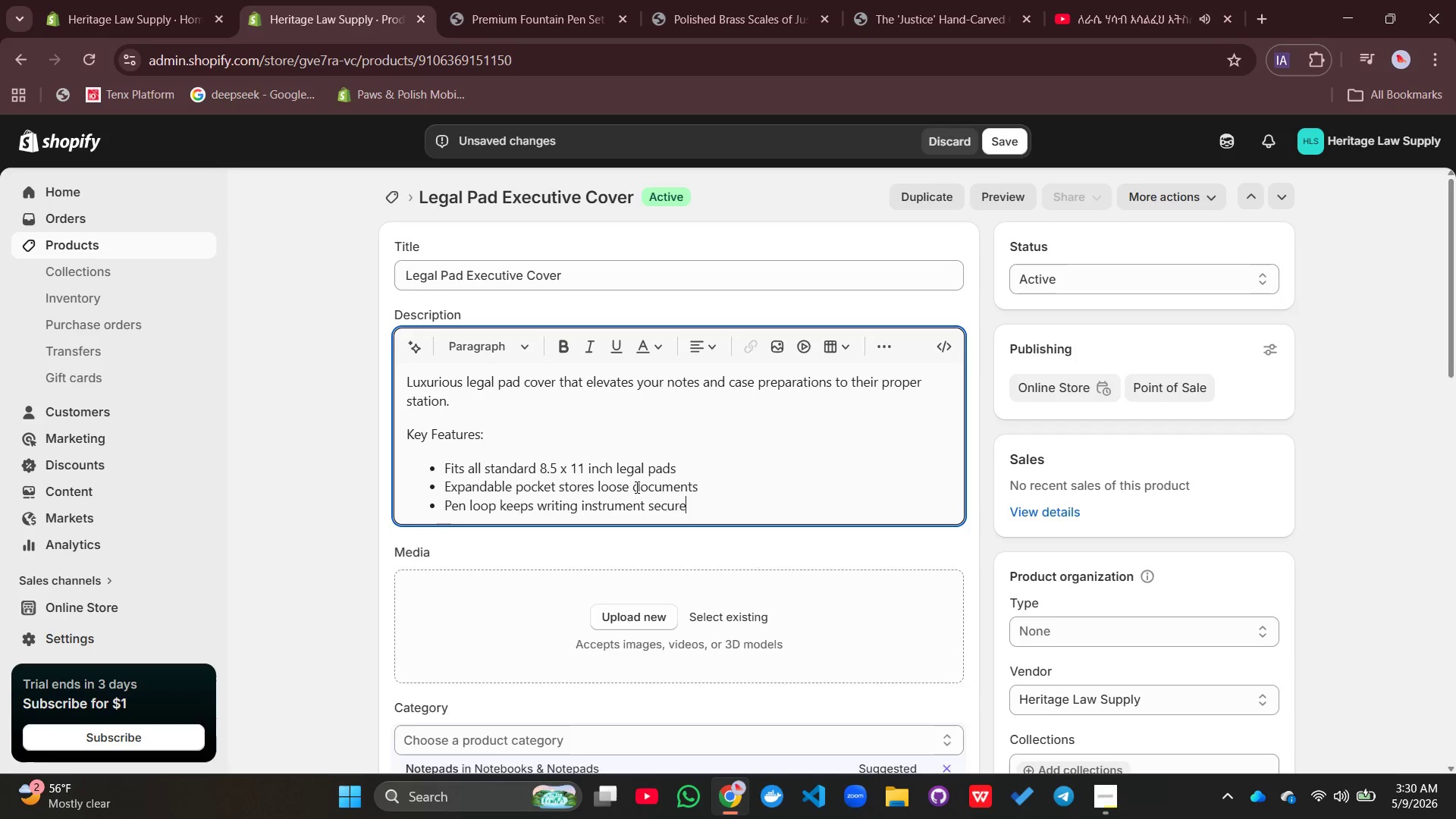 
key(Enter)
 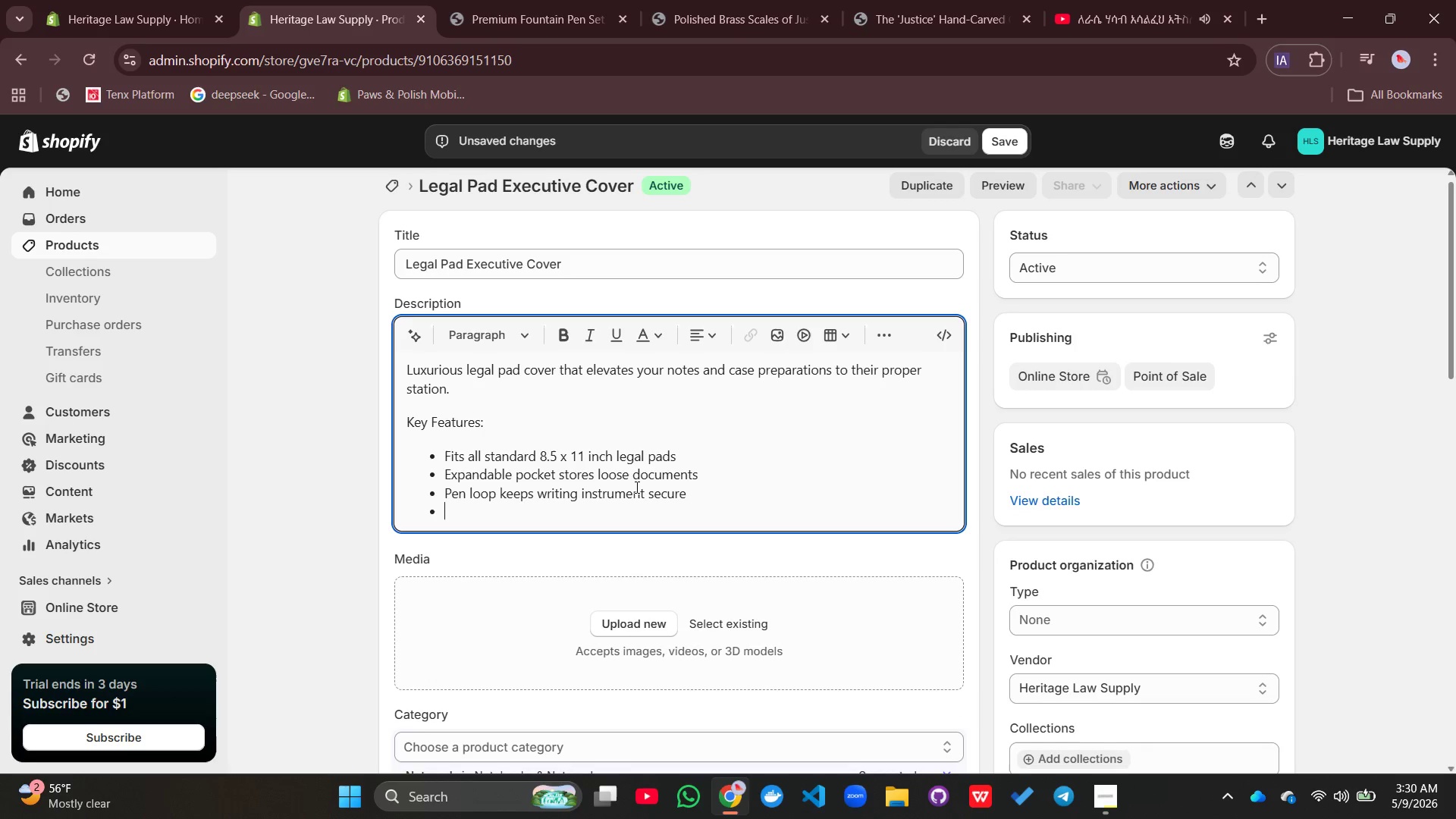 
type(Business card slots f)
 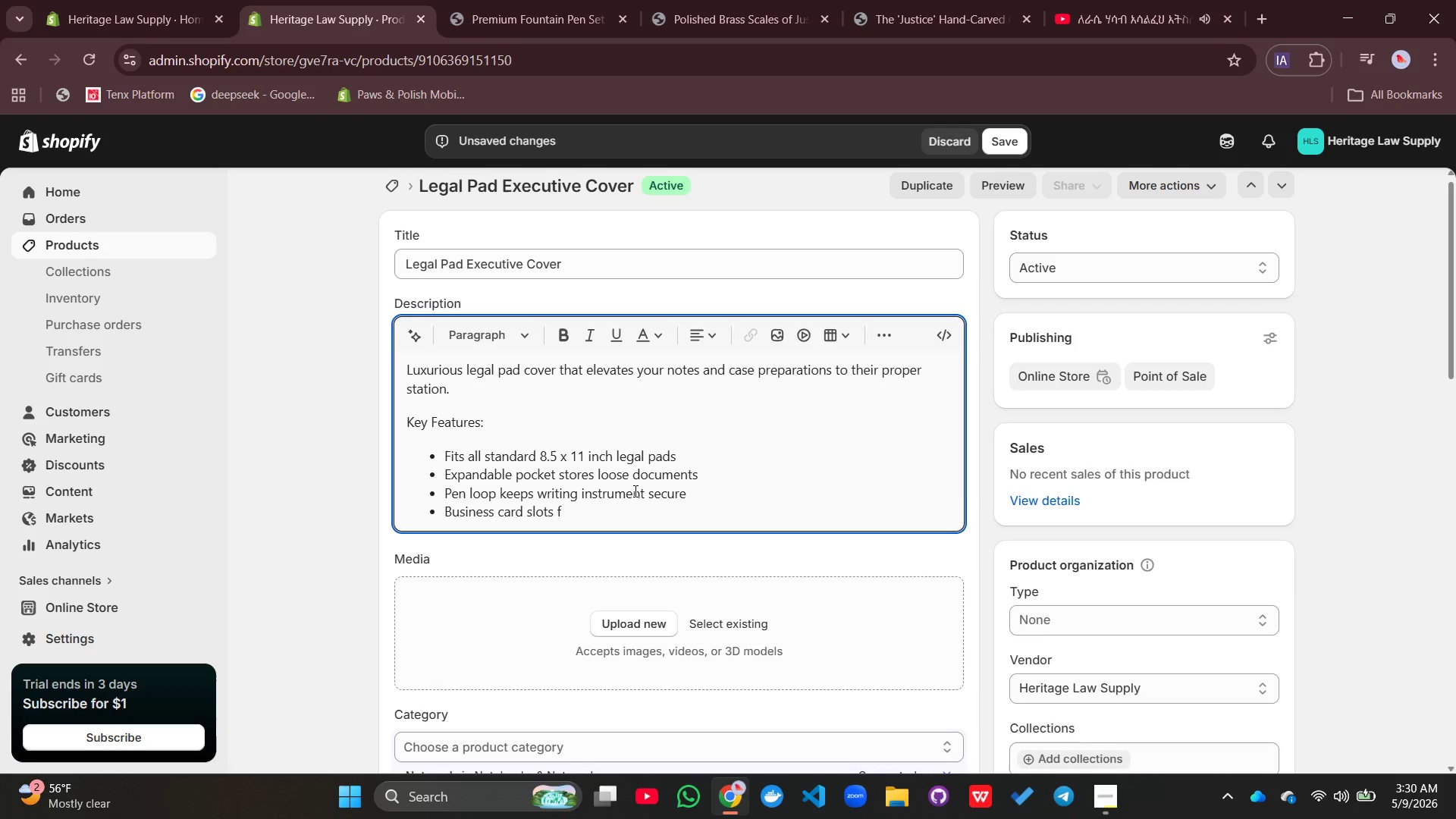 
left_click([634, 491])
 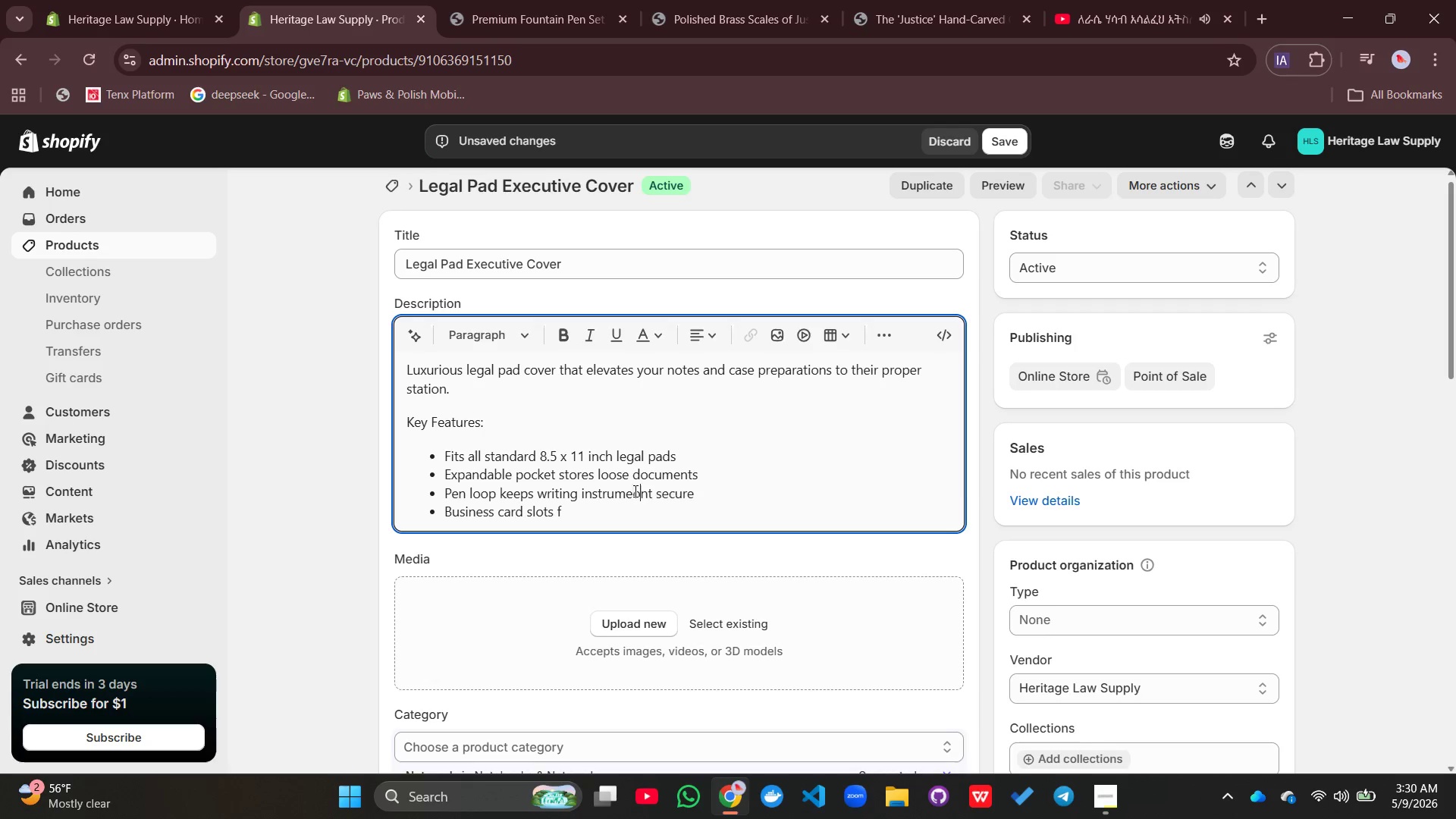 
type(or networkin)
 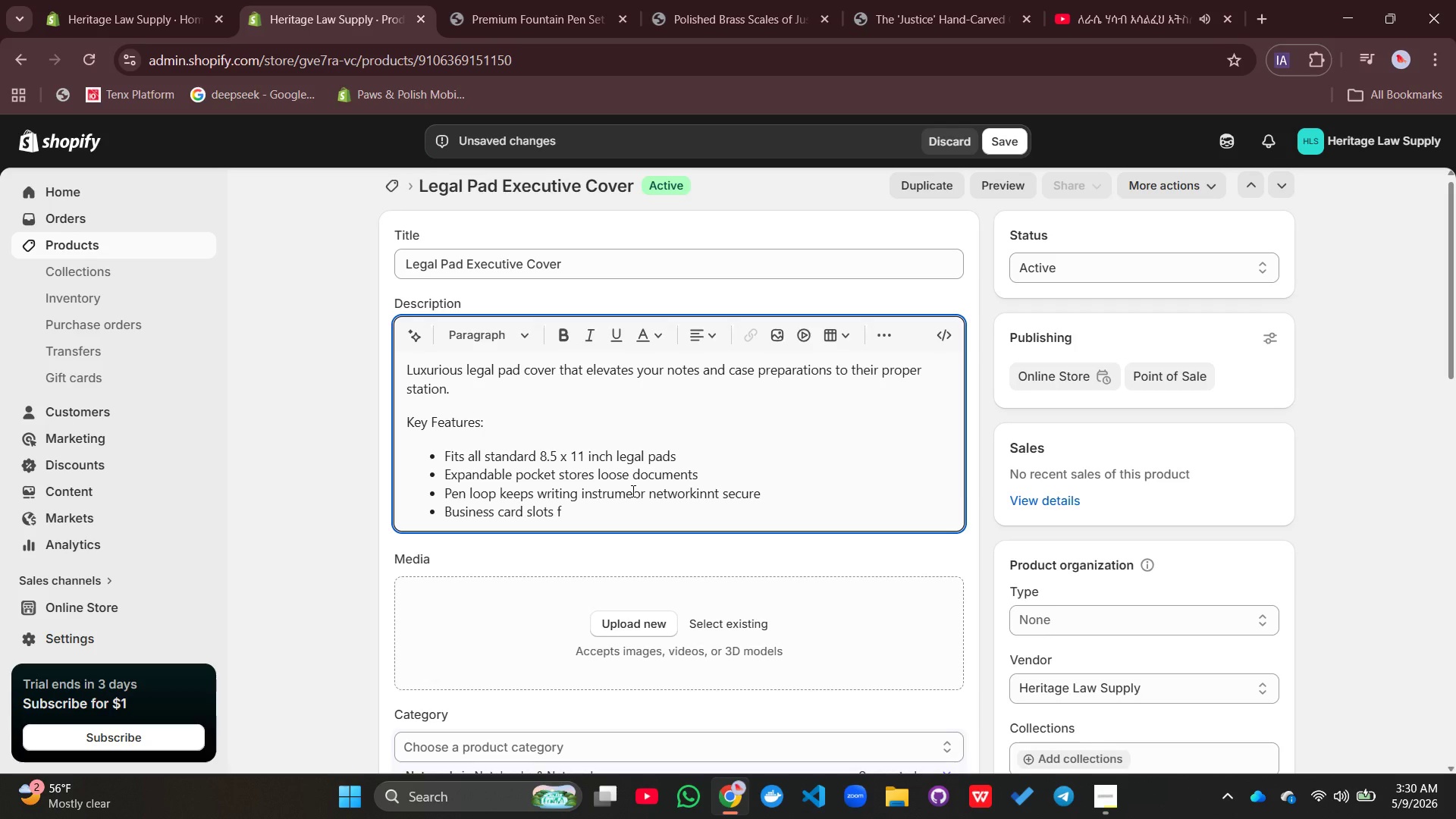 
key(Control+Z)
 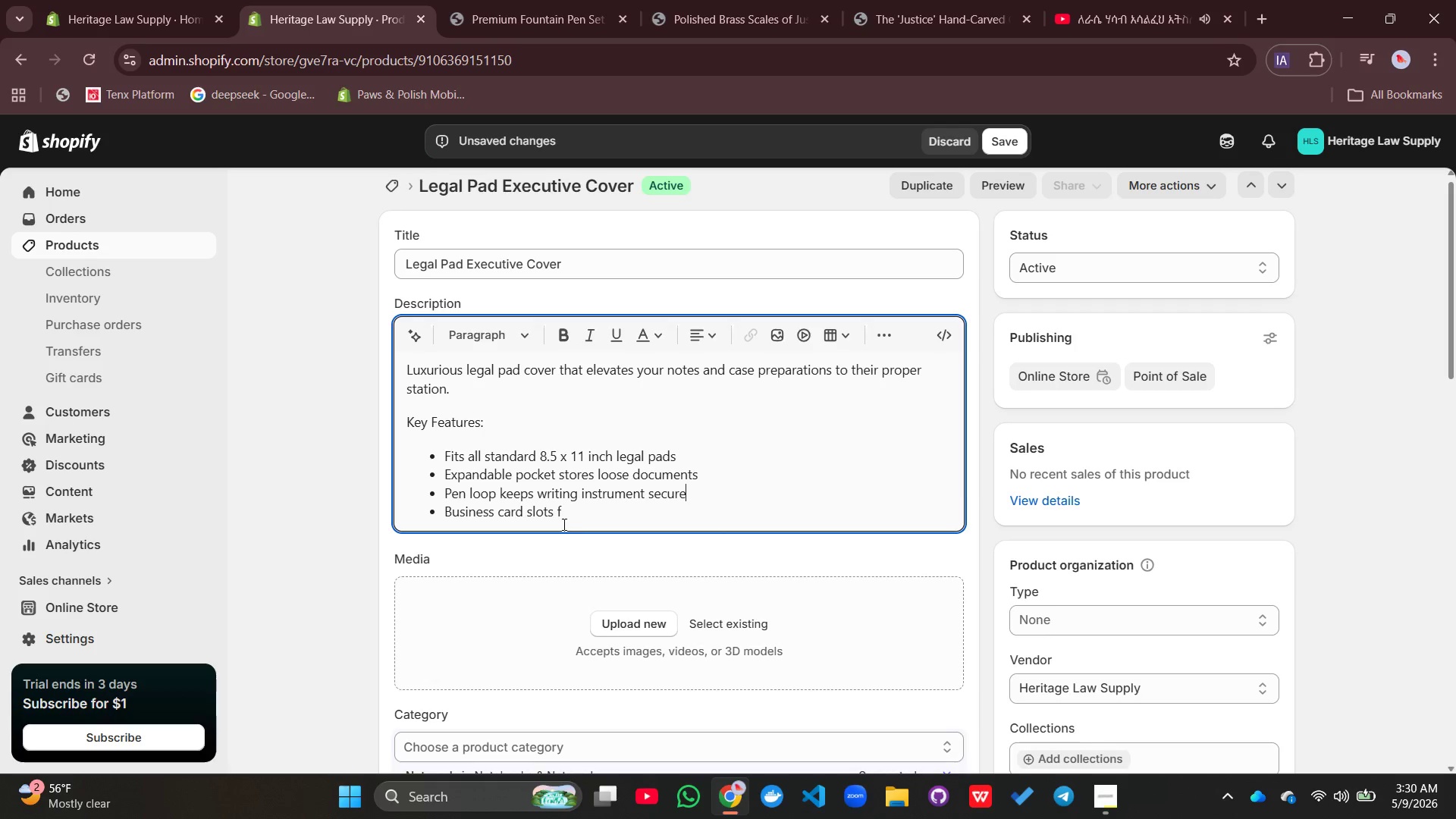 
left_click([569, 519])
 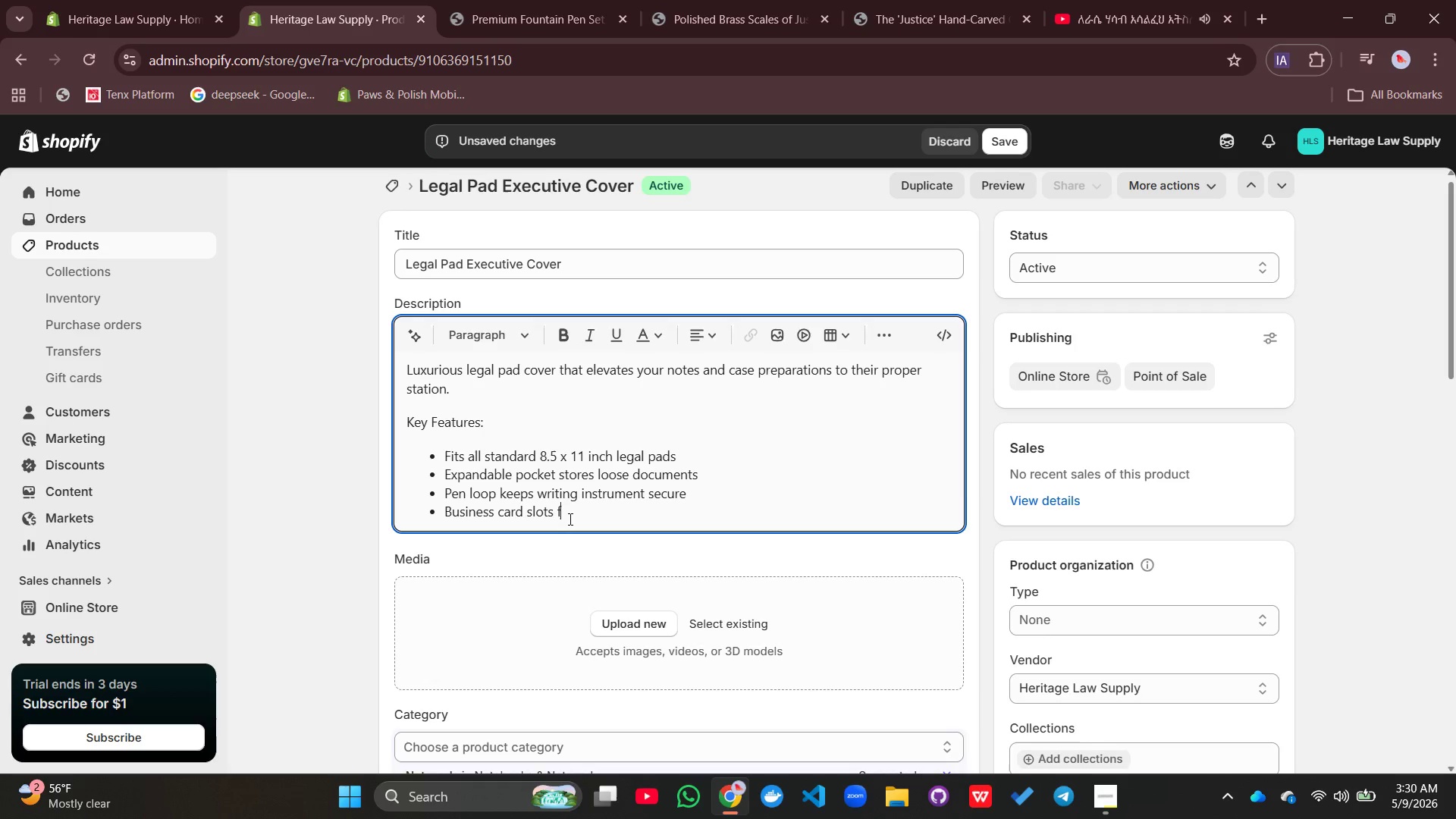 
type(or ne)
 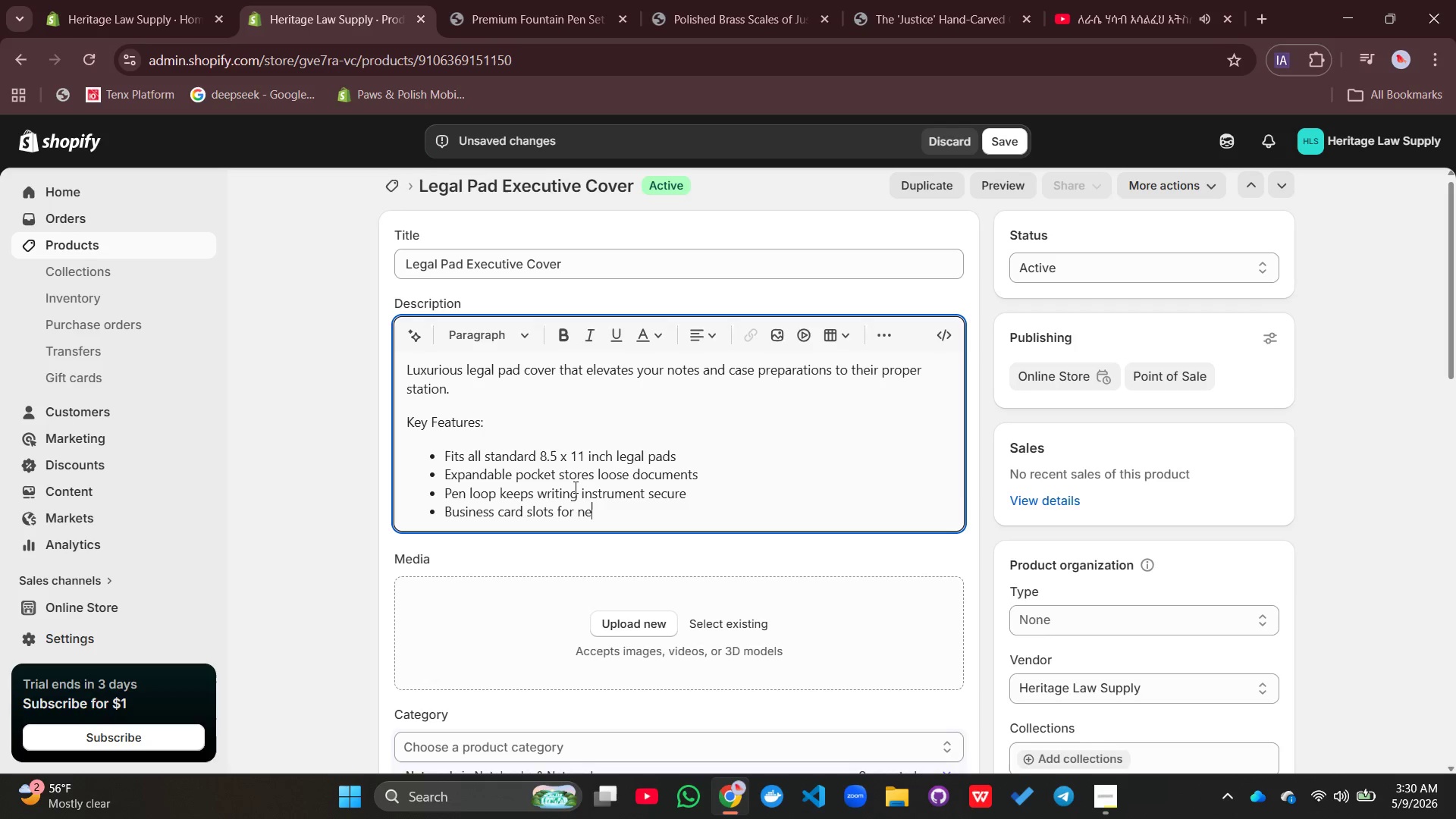 
type(tworking efficiency)
 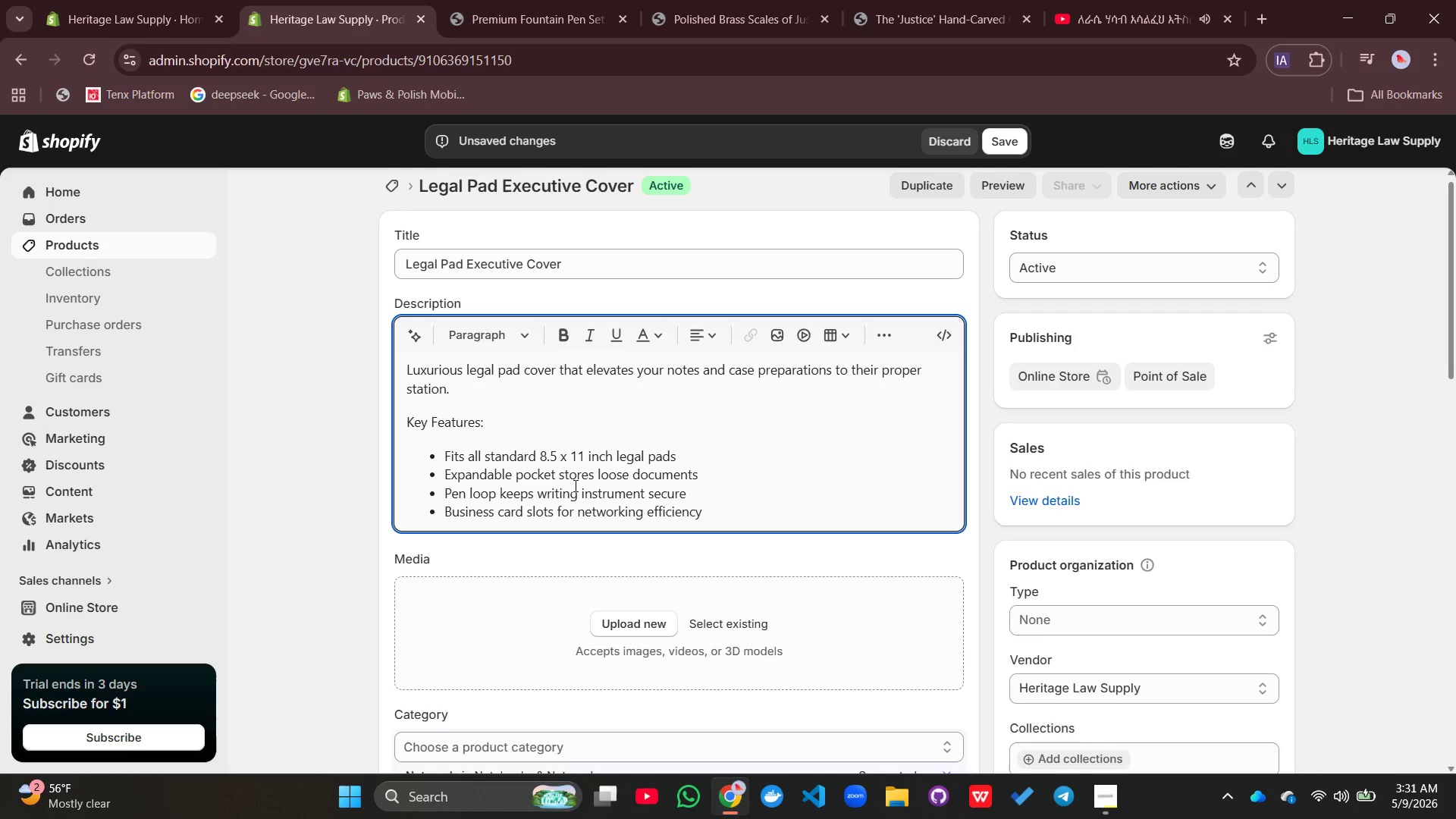 
key(Enter)
 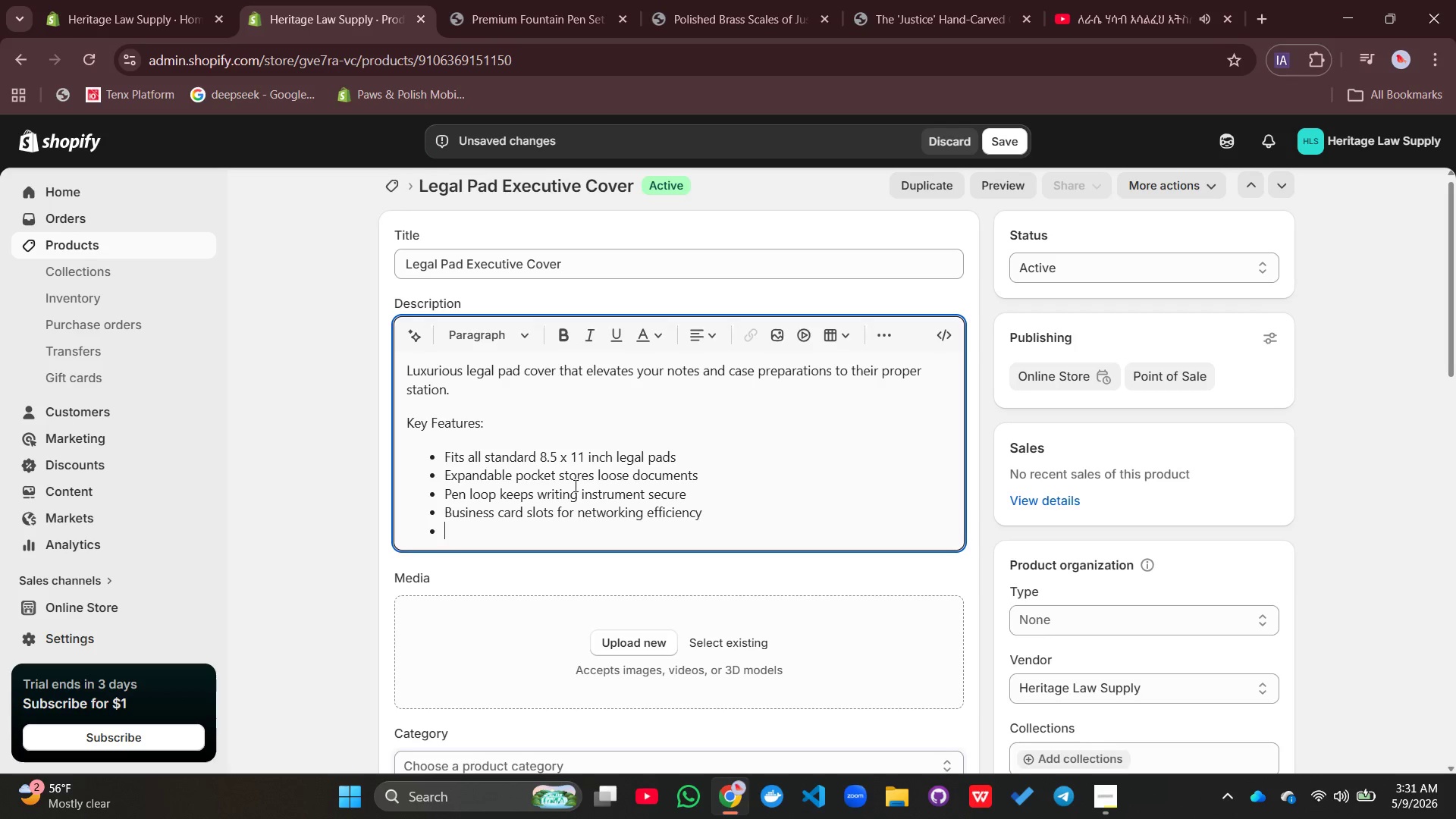 
type(Wraos)
key(Backspace)
key(Backspace)
type(o)
key(Backspace)
type(ps flat or stands)
 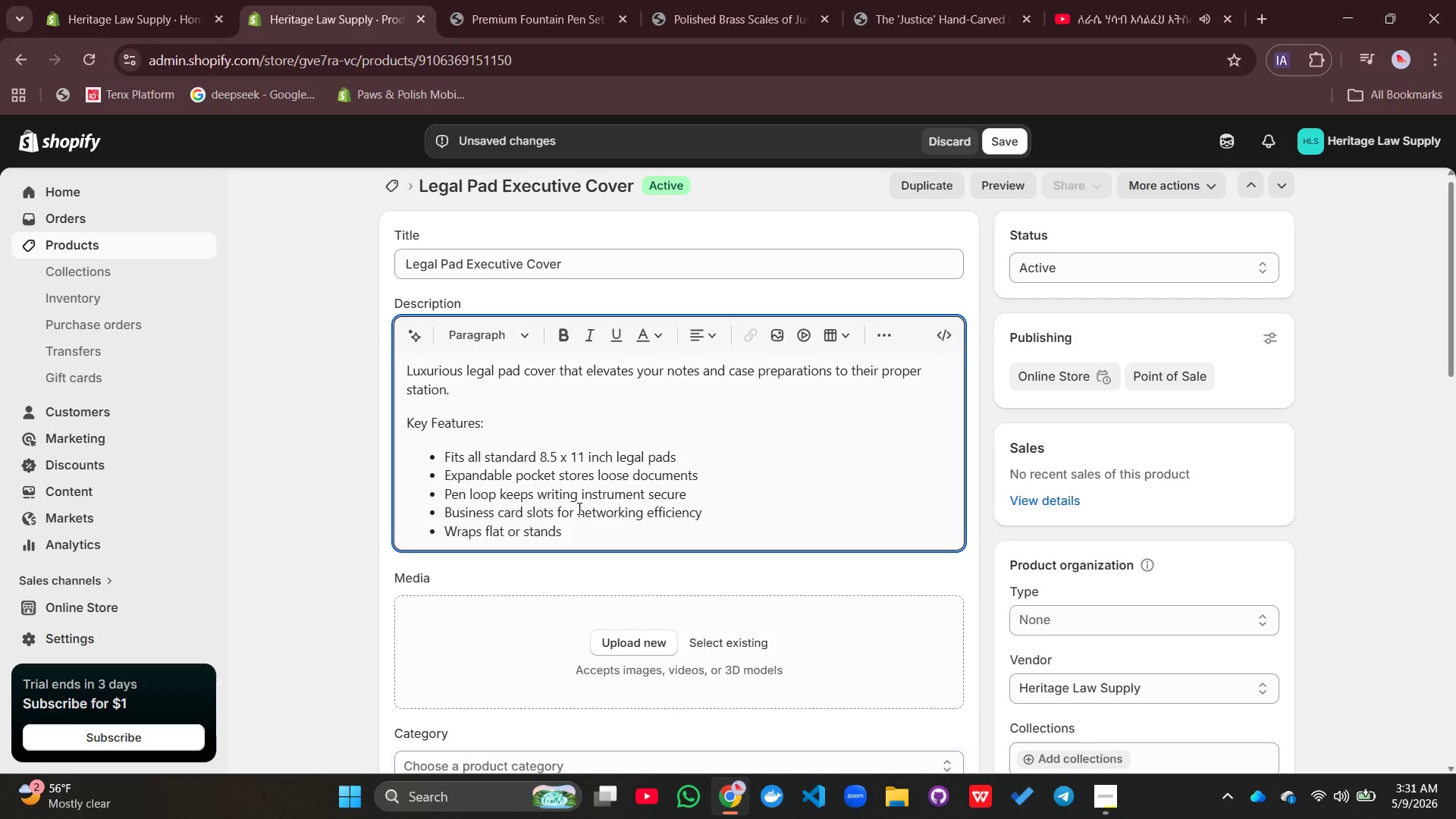 
type( for wasy)
key(Backspace)
key(Backspace)
key(Backspace)
key(Backspace)
type(was)
key(Backspace)
key(Backspace)
key(Backspace)
type(easy reading)
 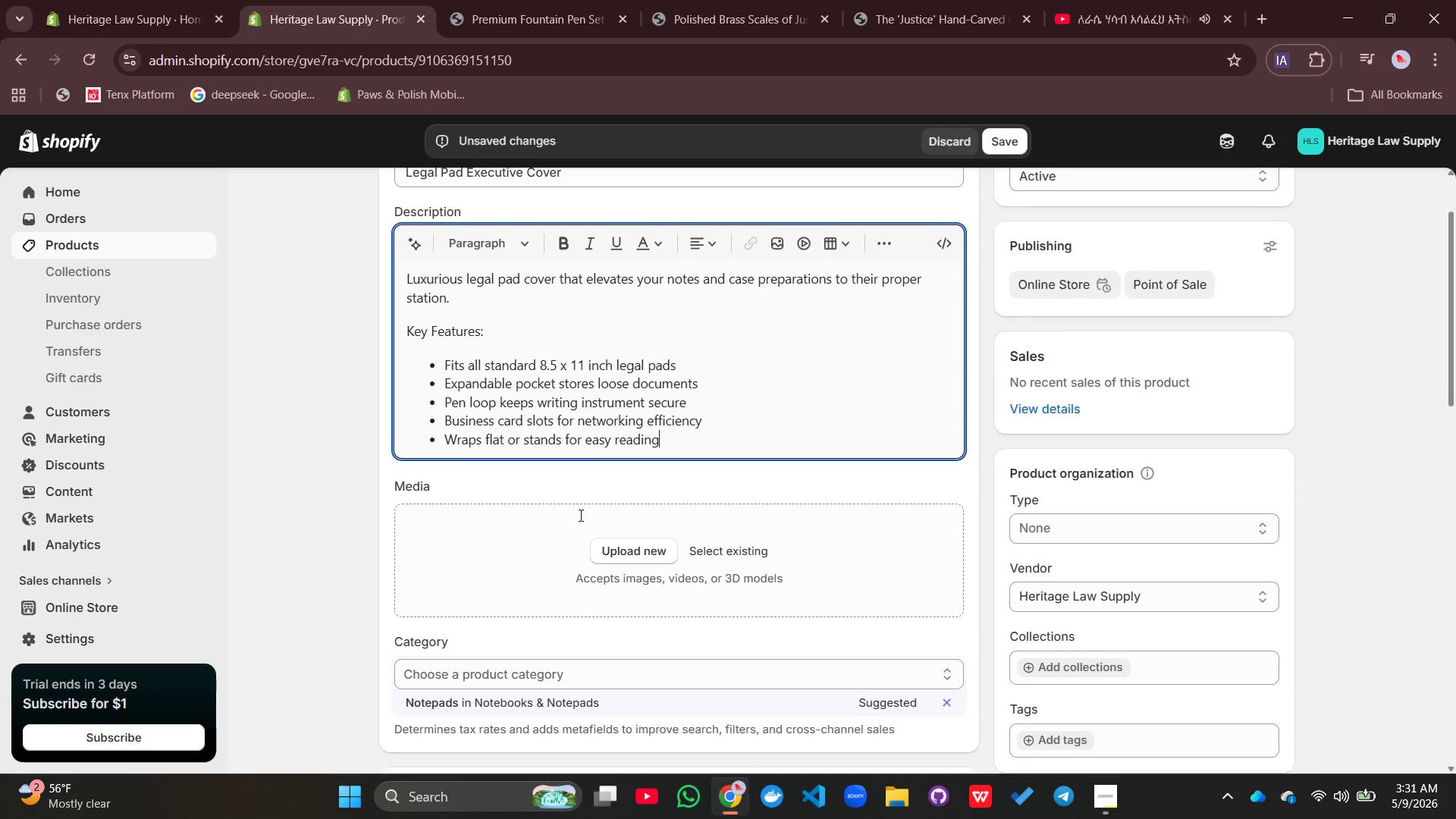 
key(Enter)
 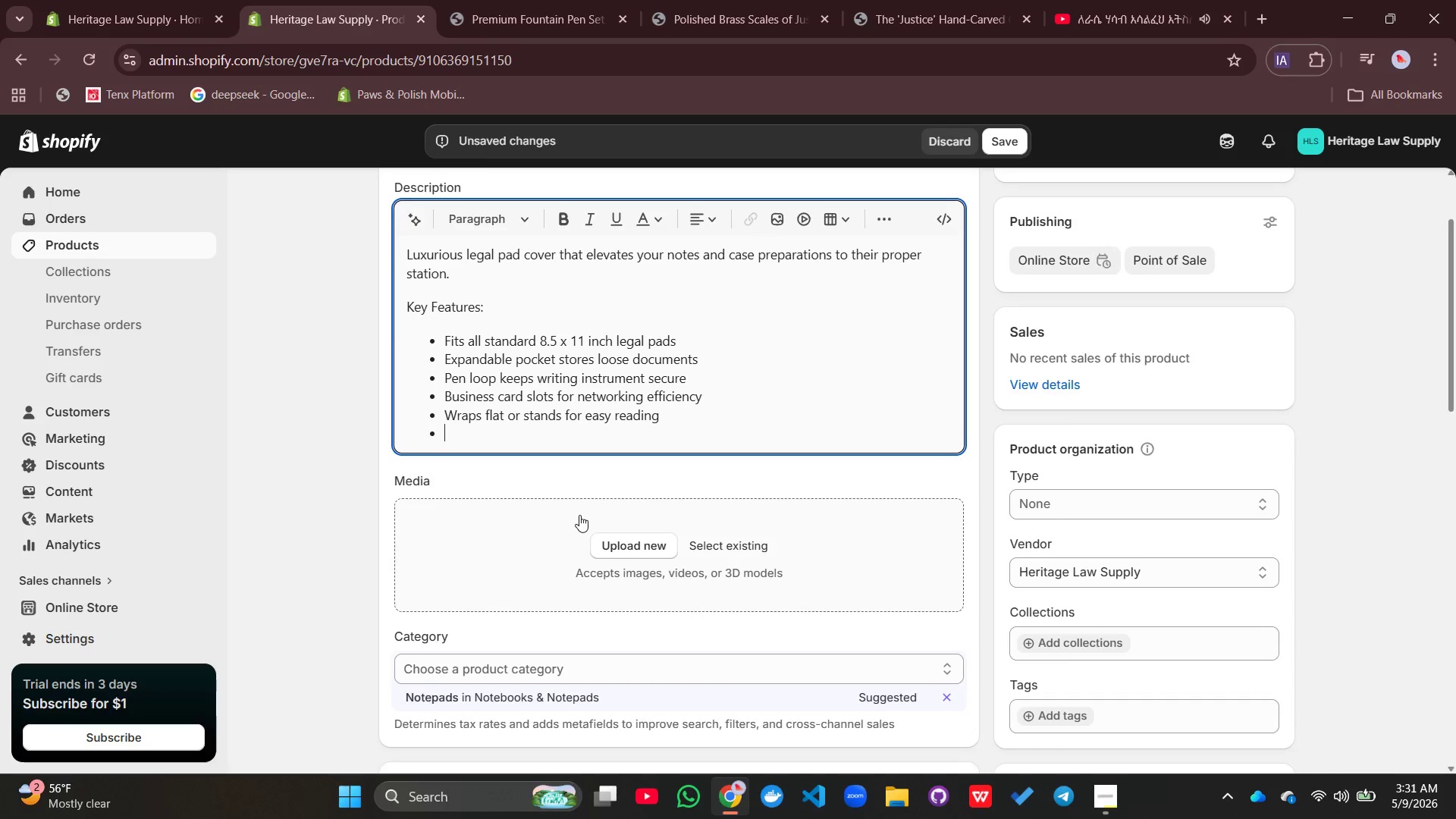 
type(Materil)
key(Backspace)
type(als)
 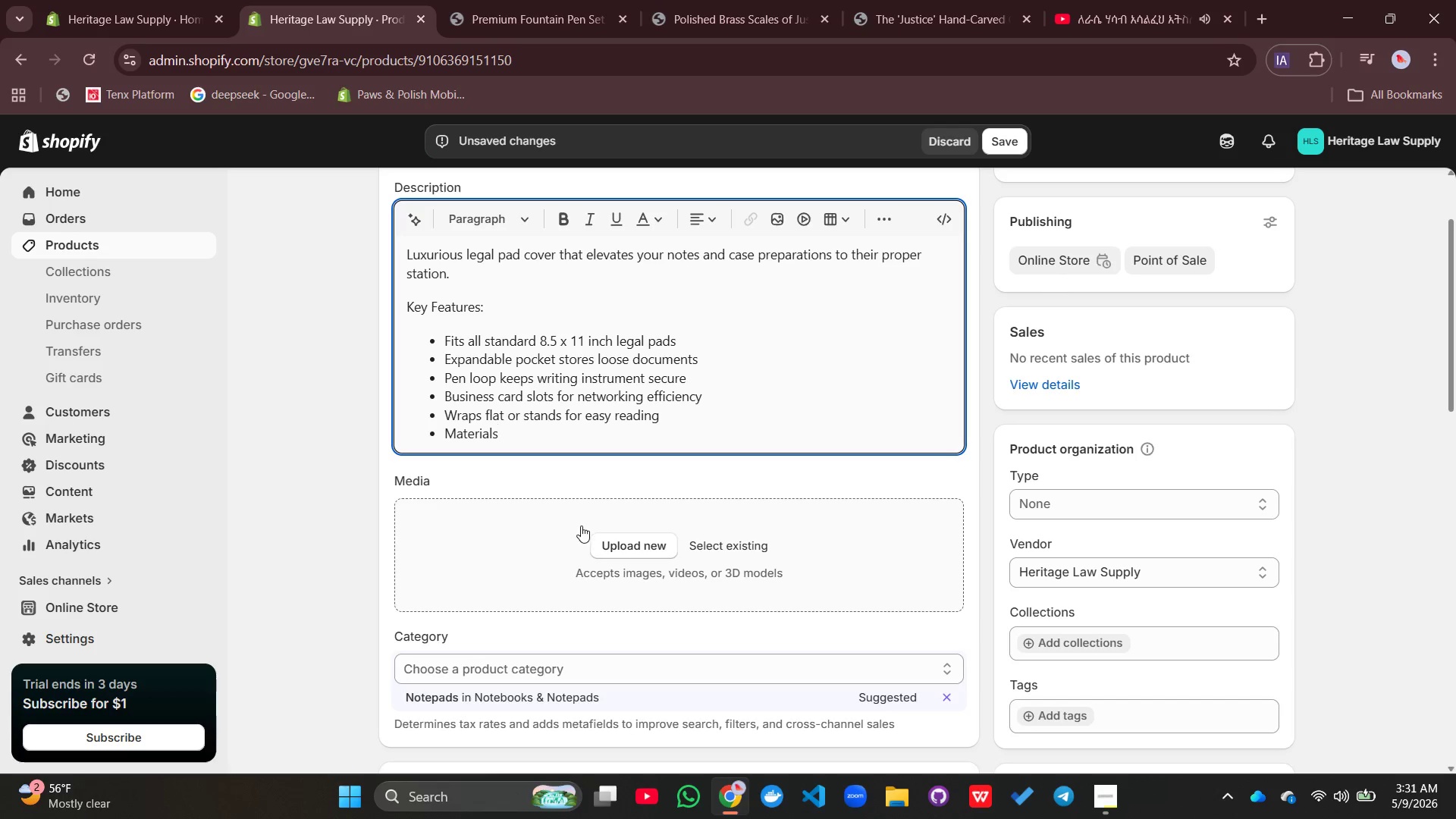 
type( Available:)
 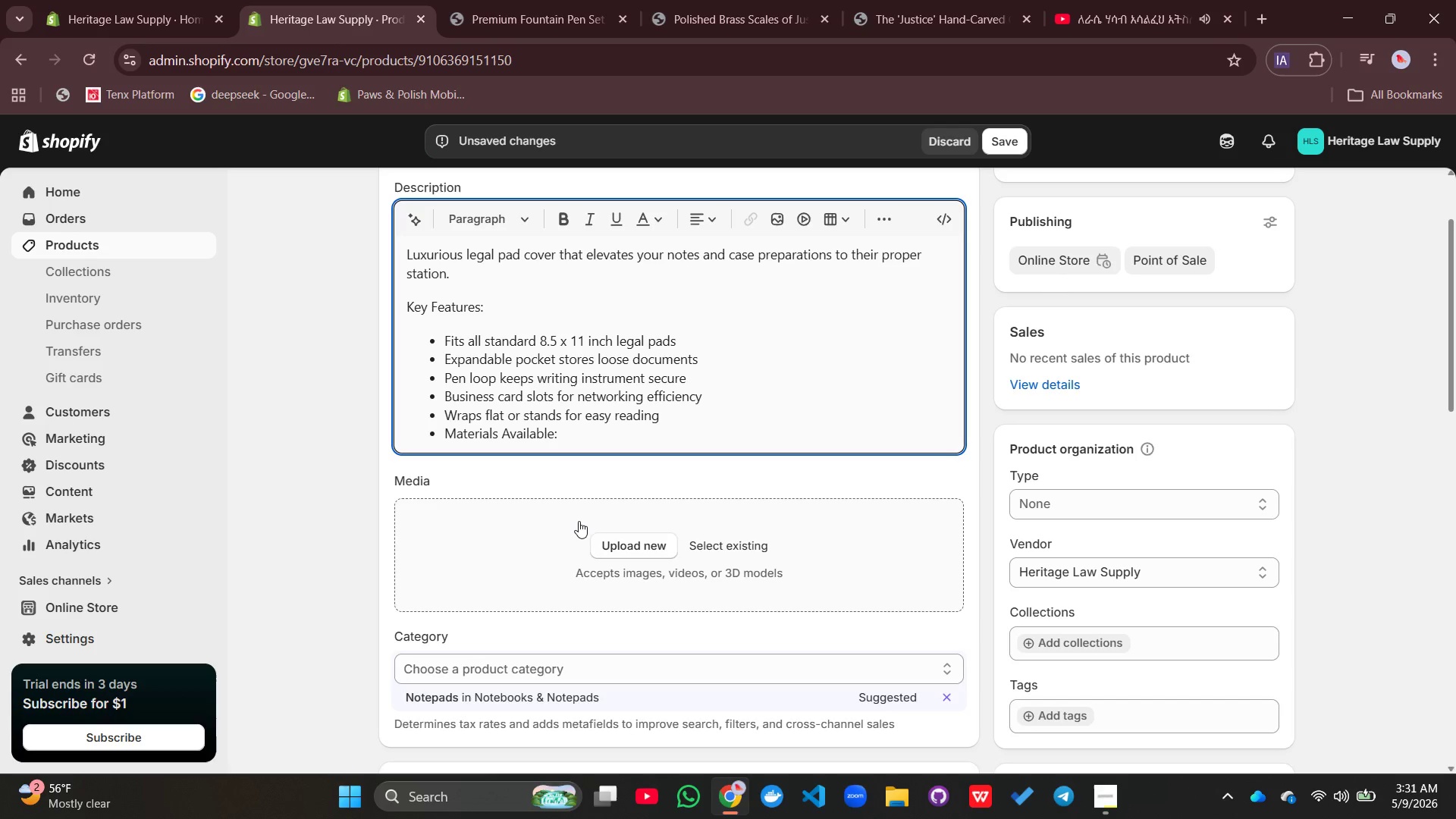 
left_click([884, 221])
 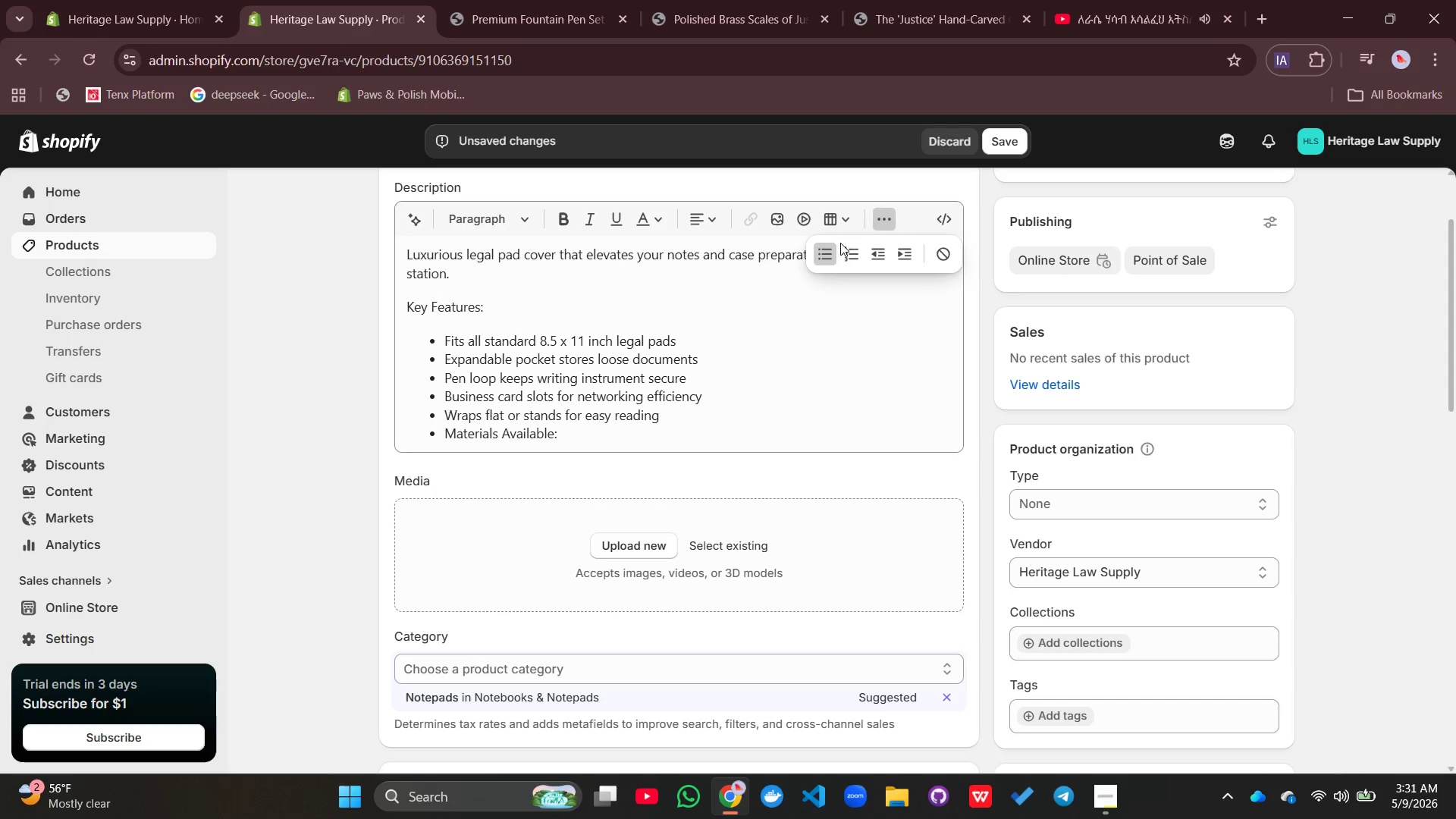 
left_click([830, 249])
 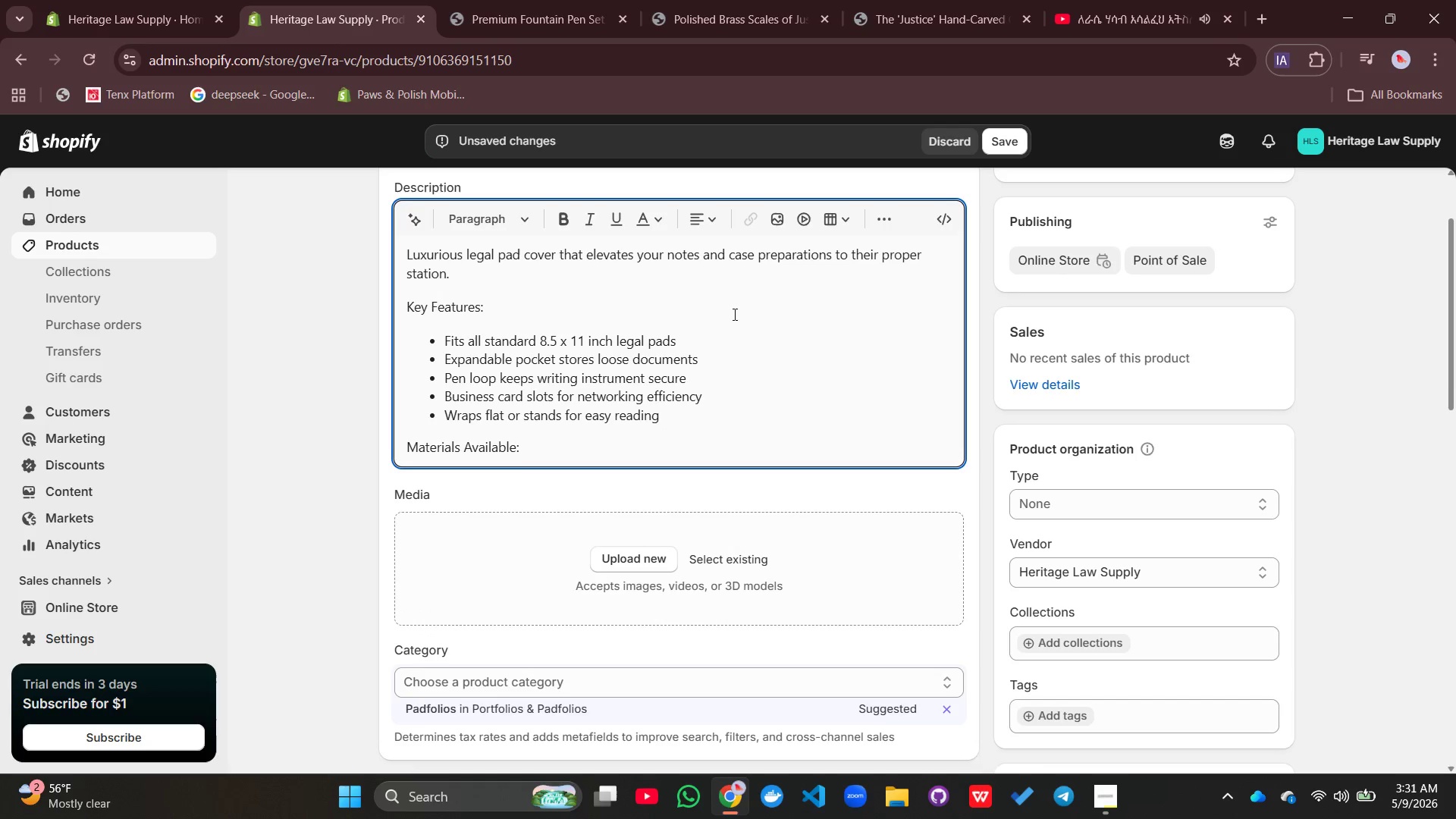 
key(Enter)
 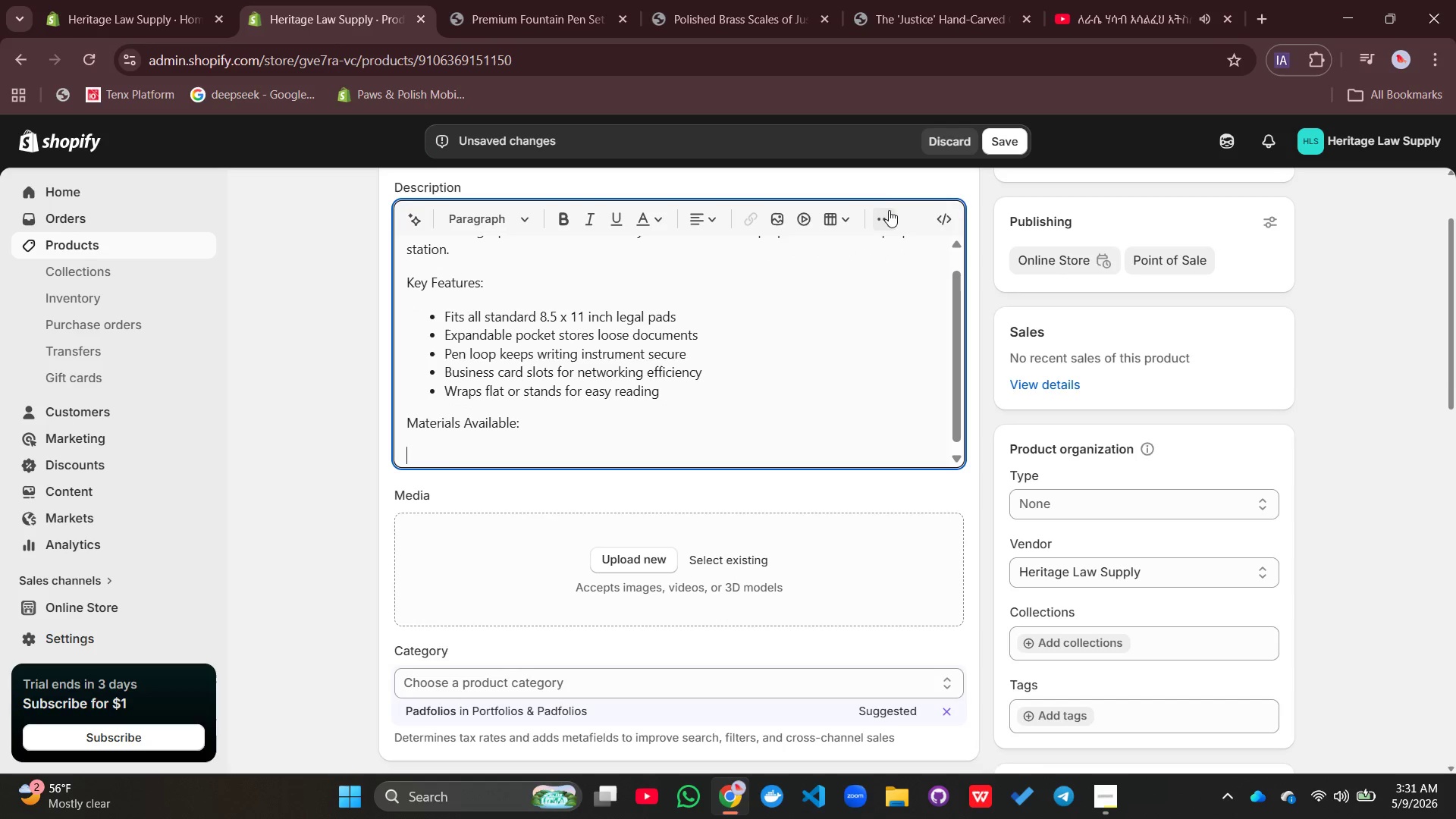 
left_click([883, 221])
 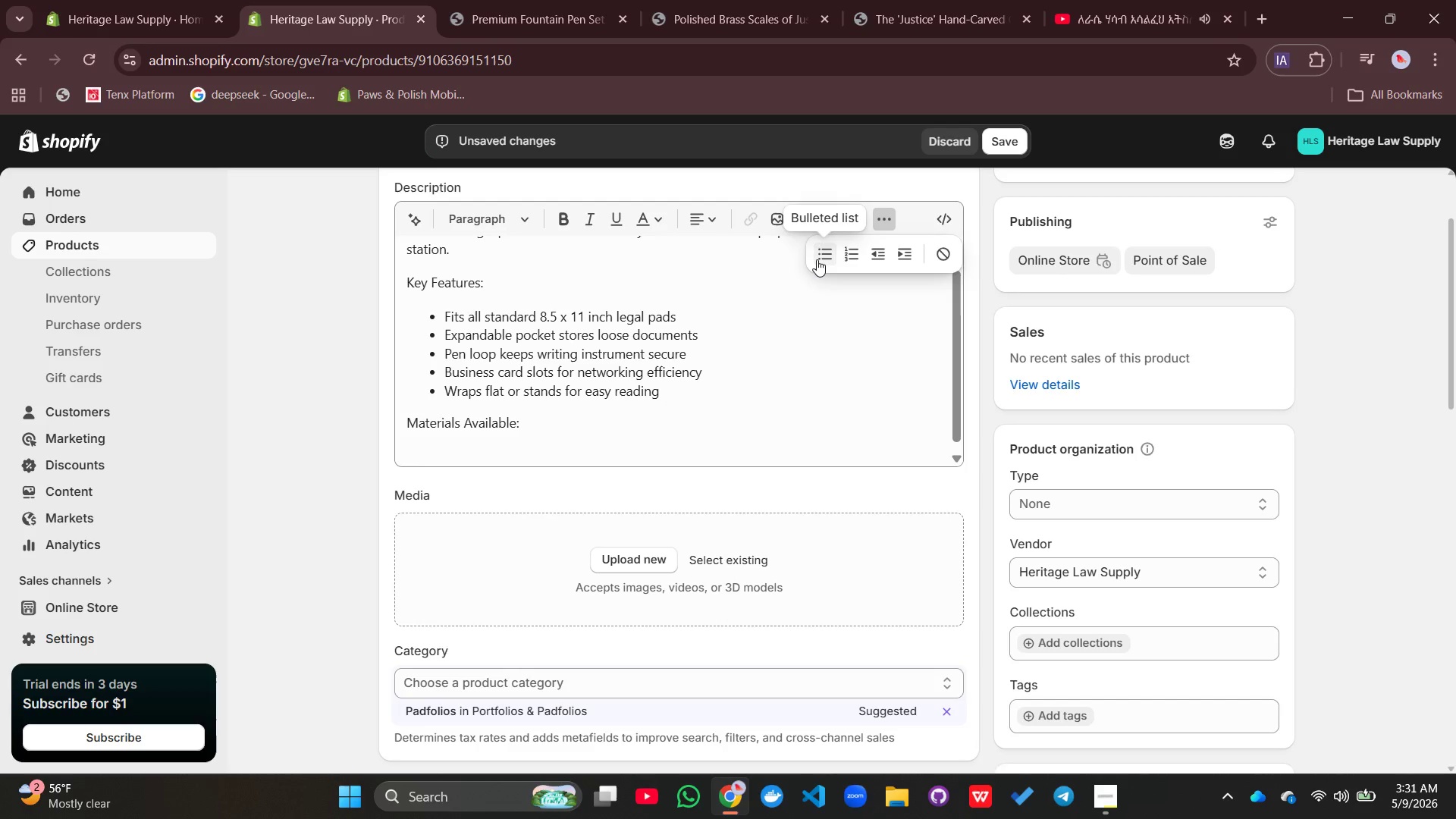 
left_click([817, 259])
 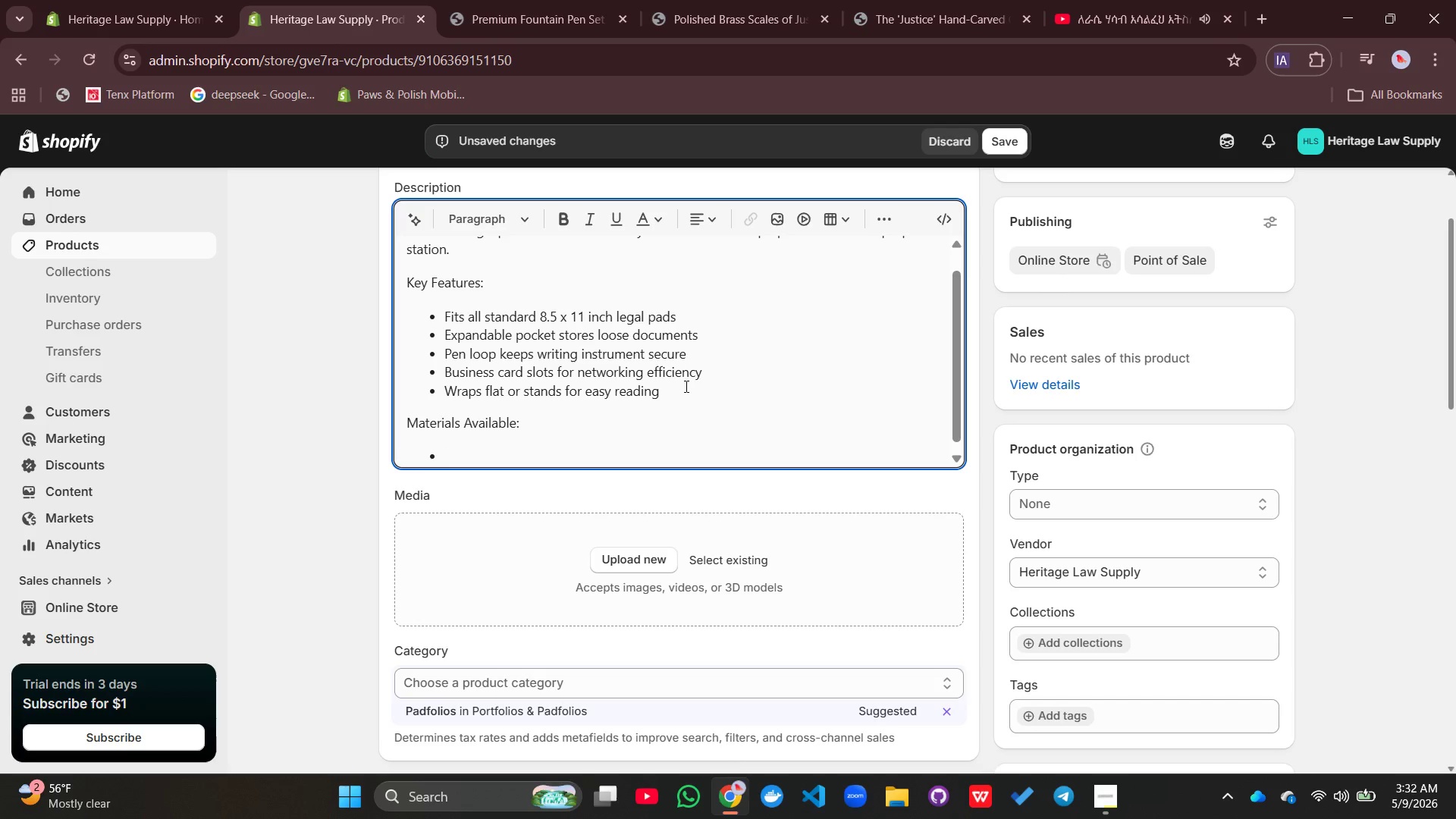 
wait(22.25)
 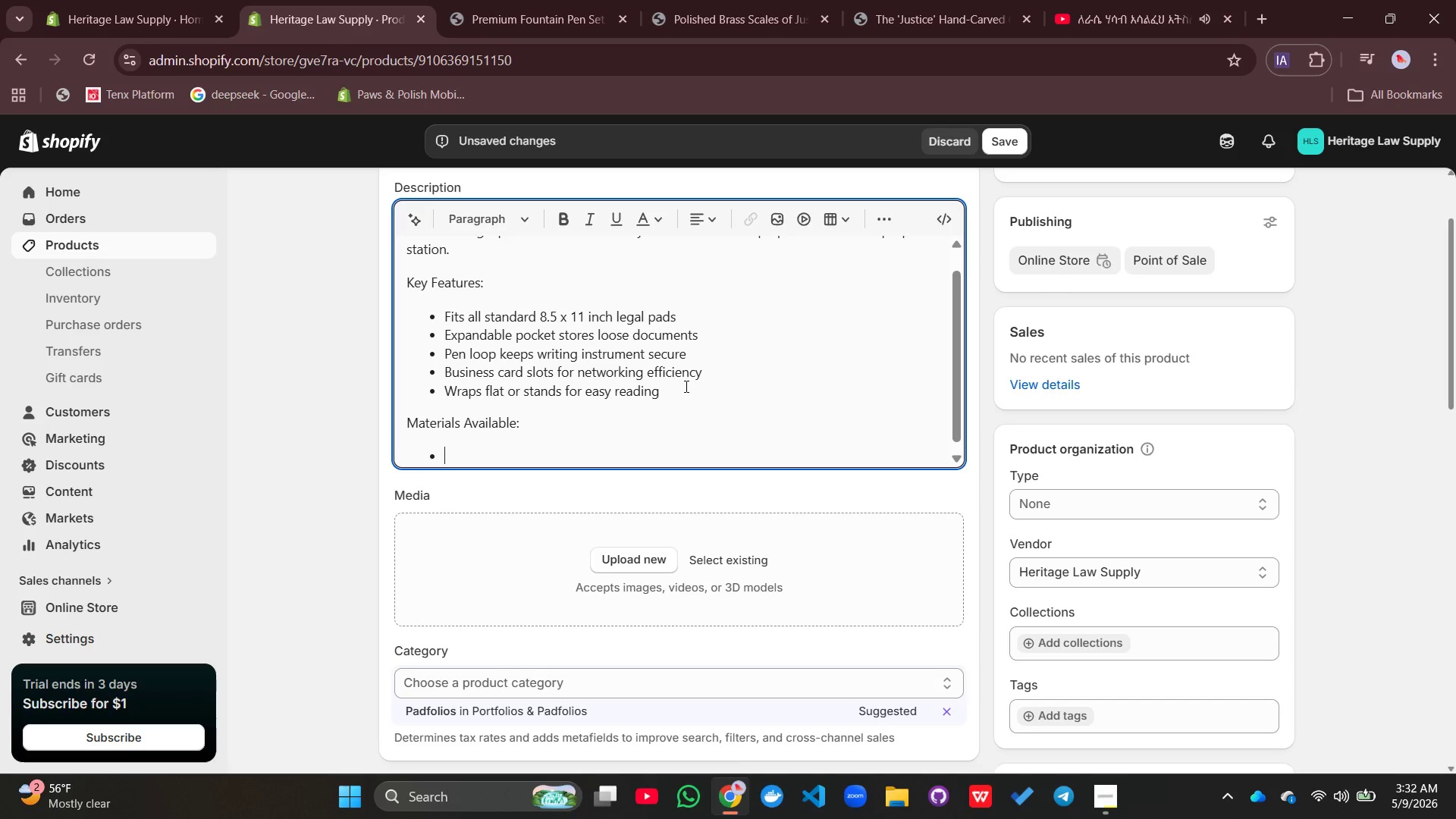 
type(Full-Grain Leather - Supple professional finish)
 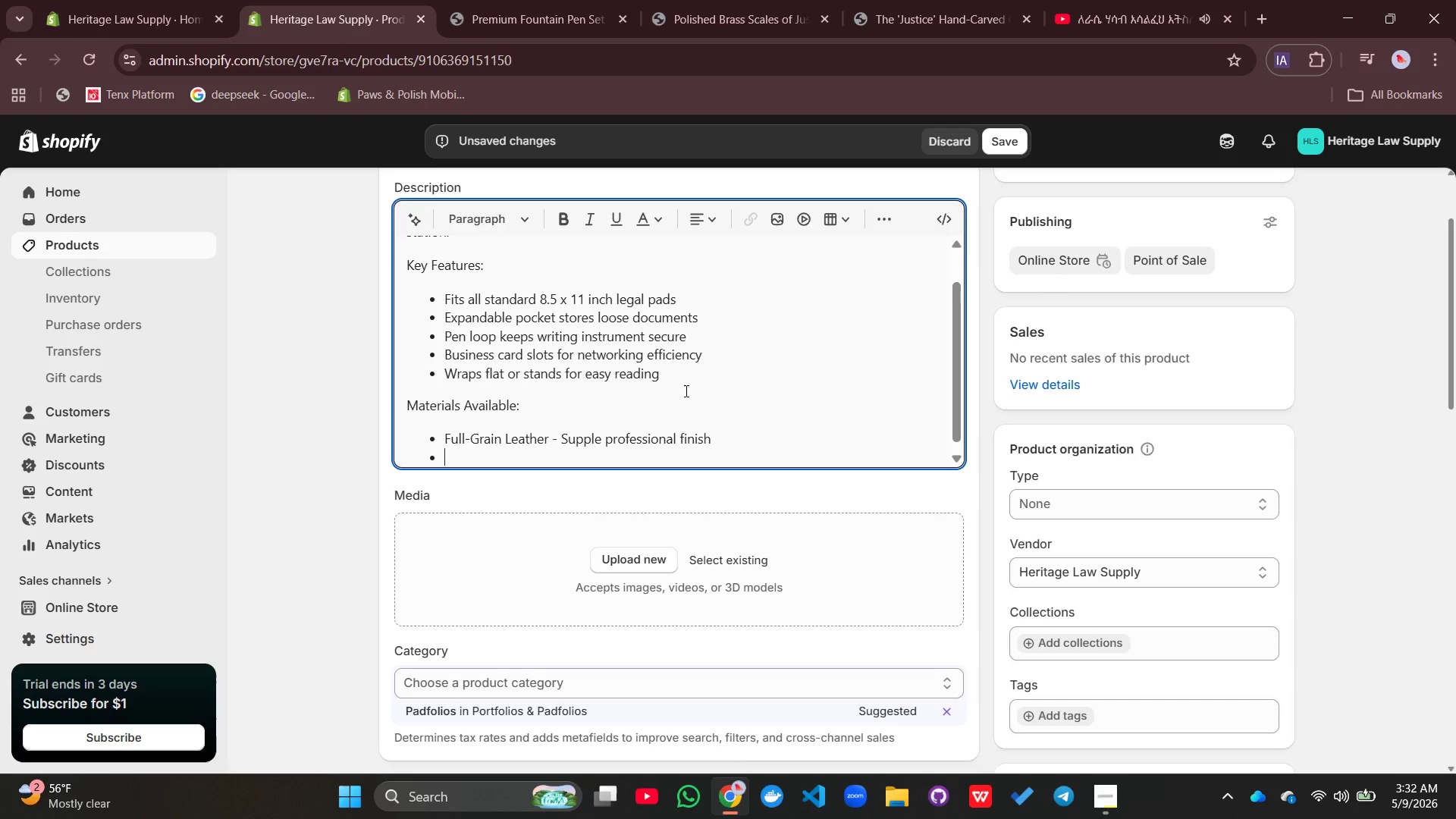 
key(Enter)
 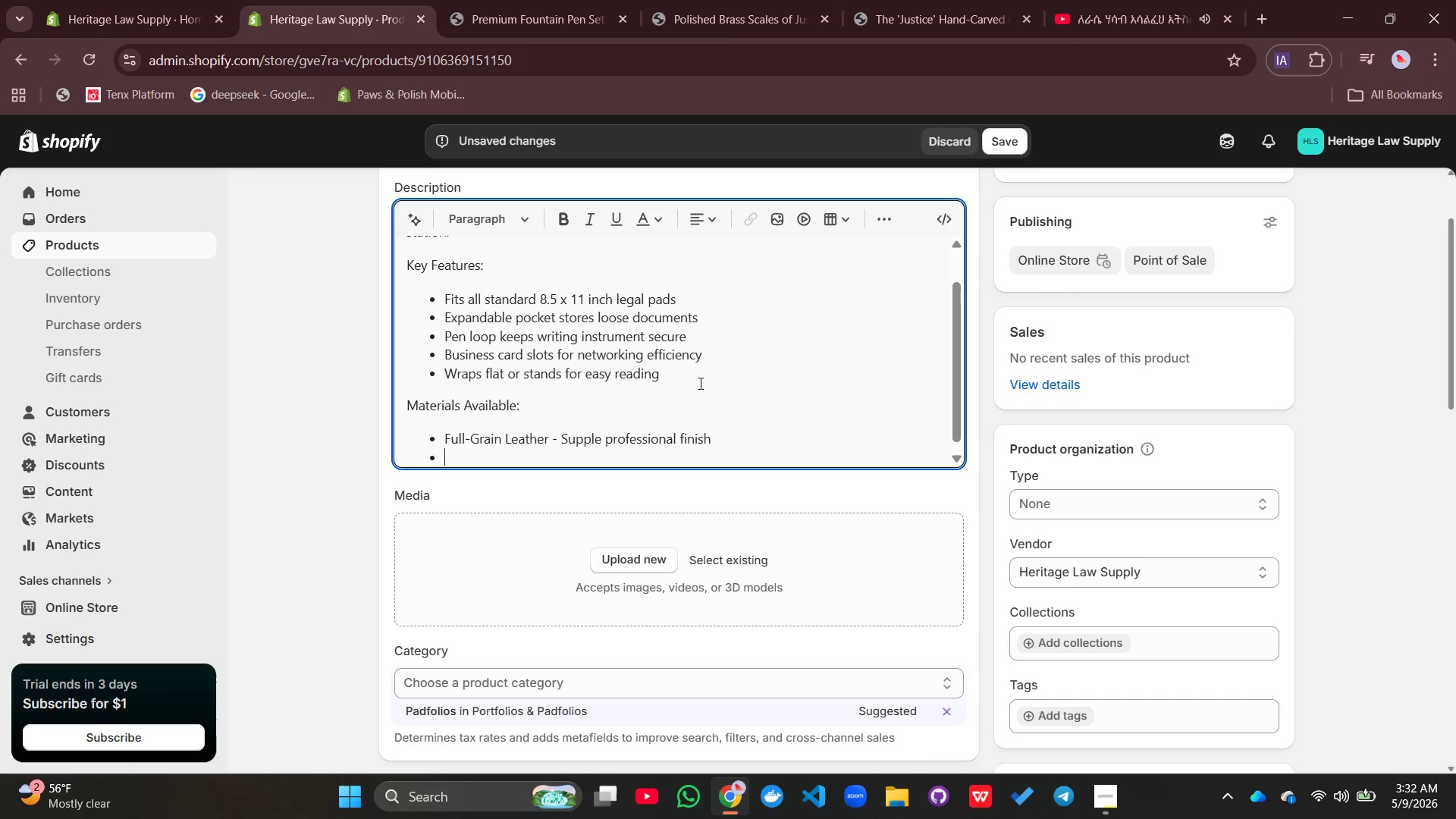 
hold_key(key=ShiftLeft, duration=0.42)
 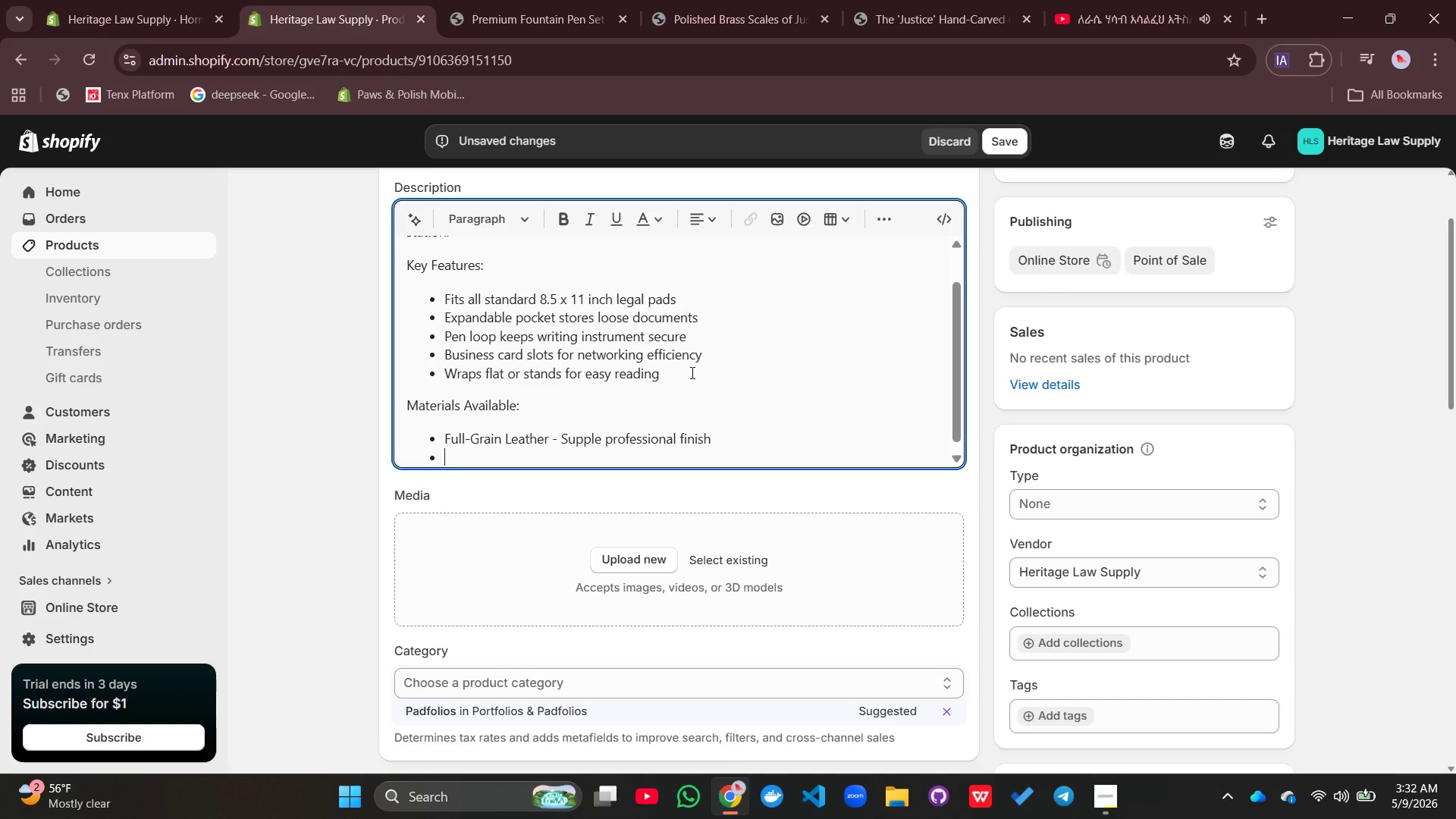 
key(Shift+I)
 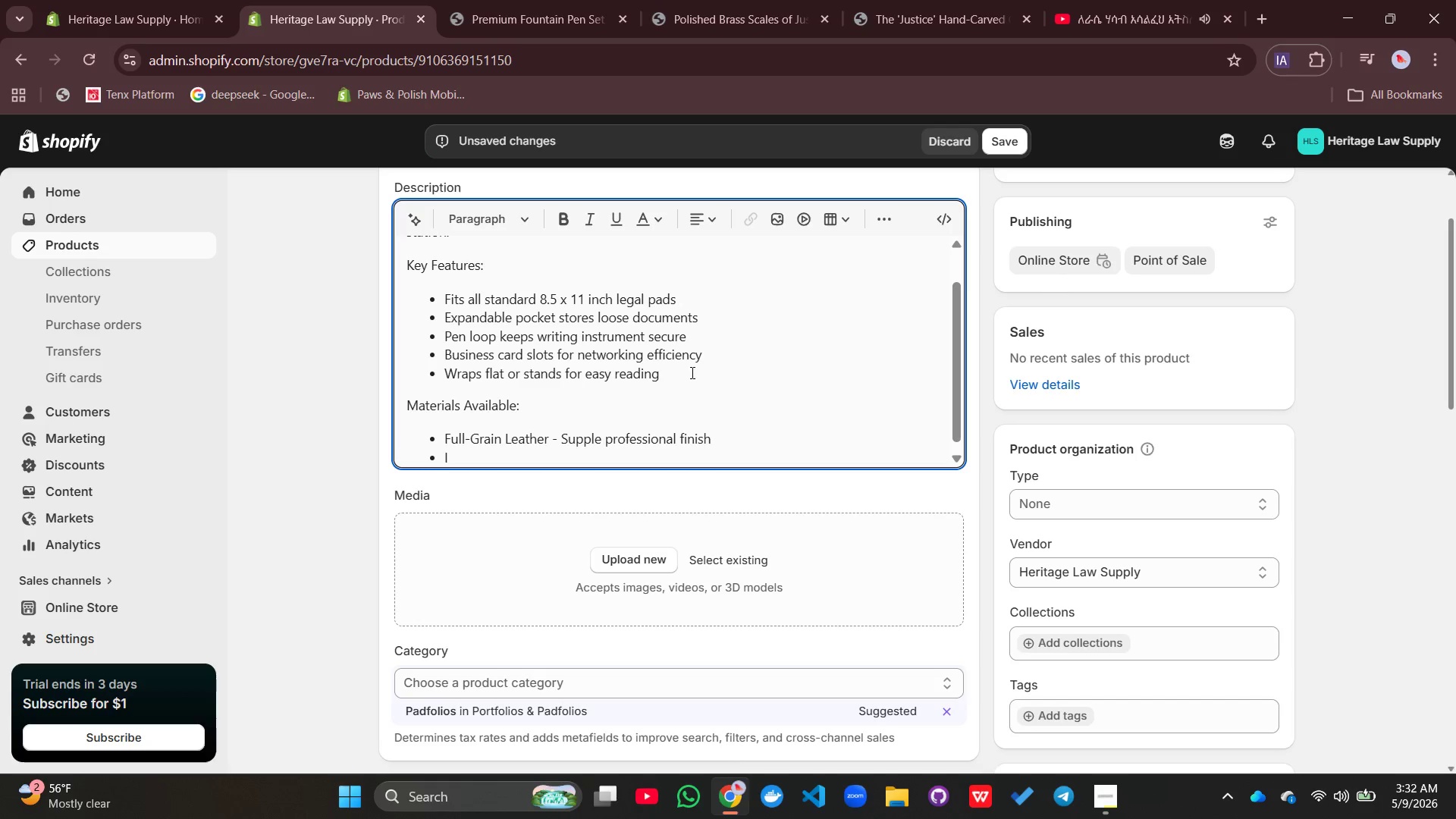 
type(talian Marble - )
 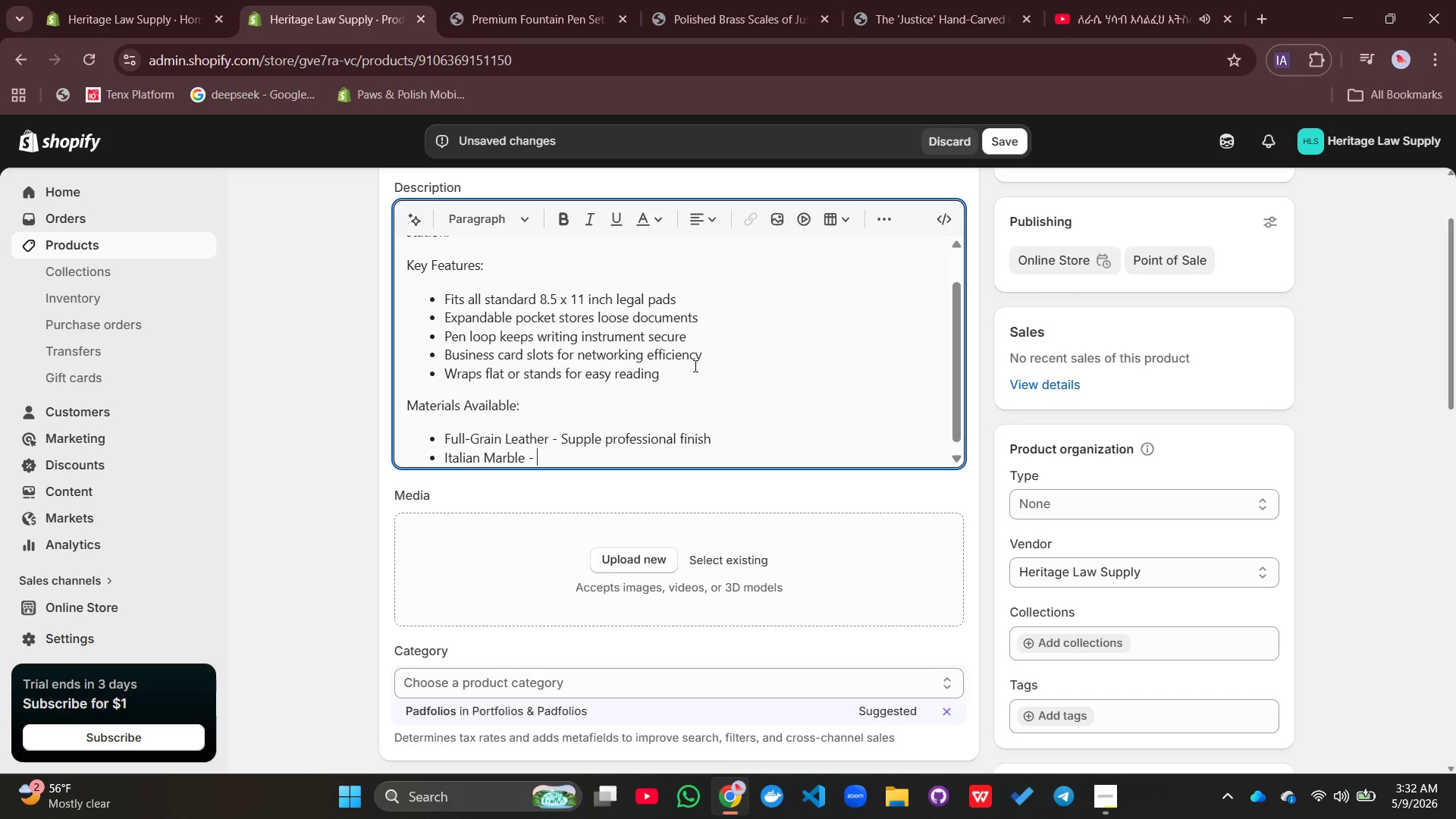 
type(Rigid luxury writhi==)
key(Backspace)
key(Backspace)
key(Backspace)
key(Backspace)
type(ing)
 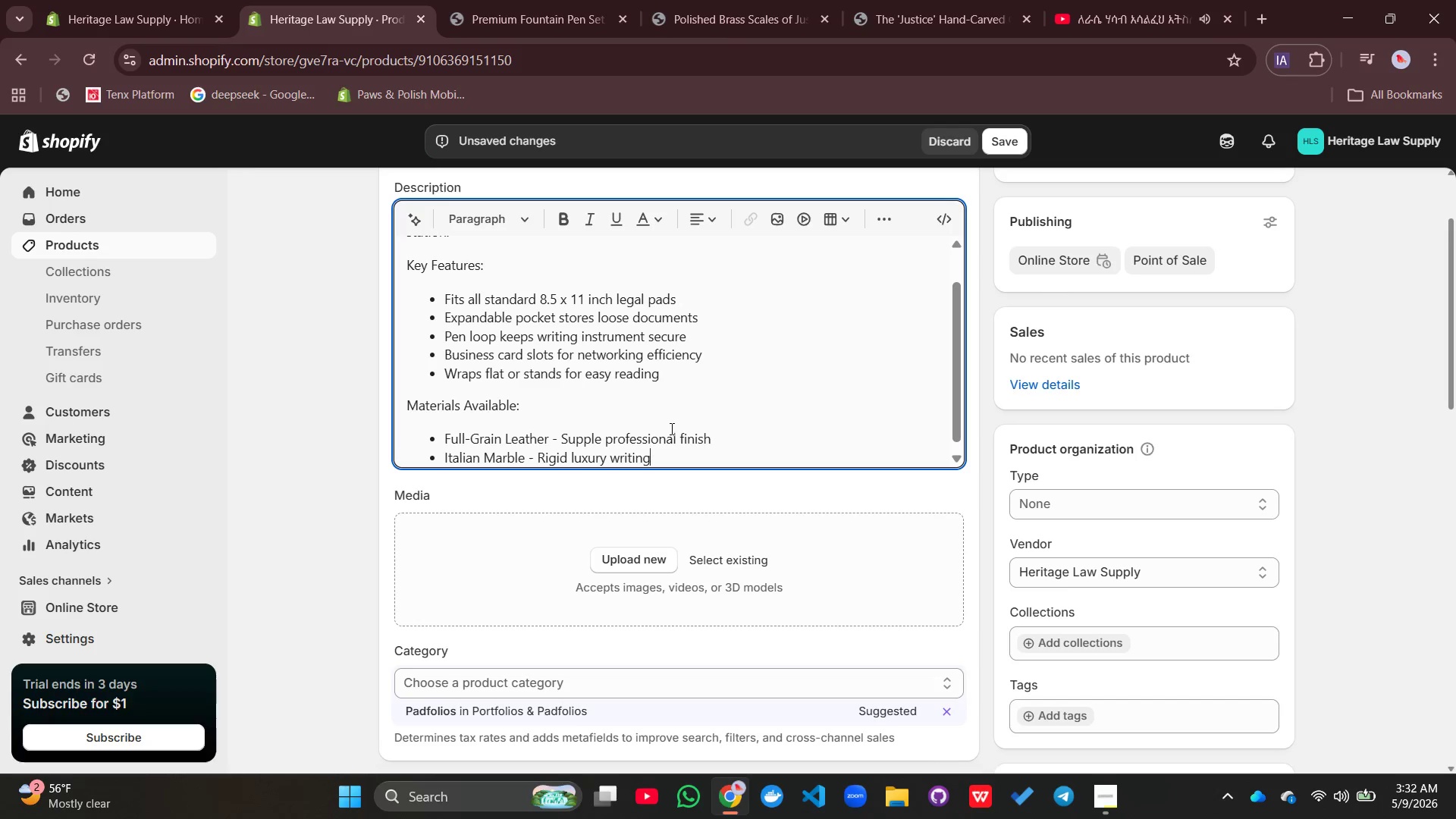 
type( surface)
 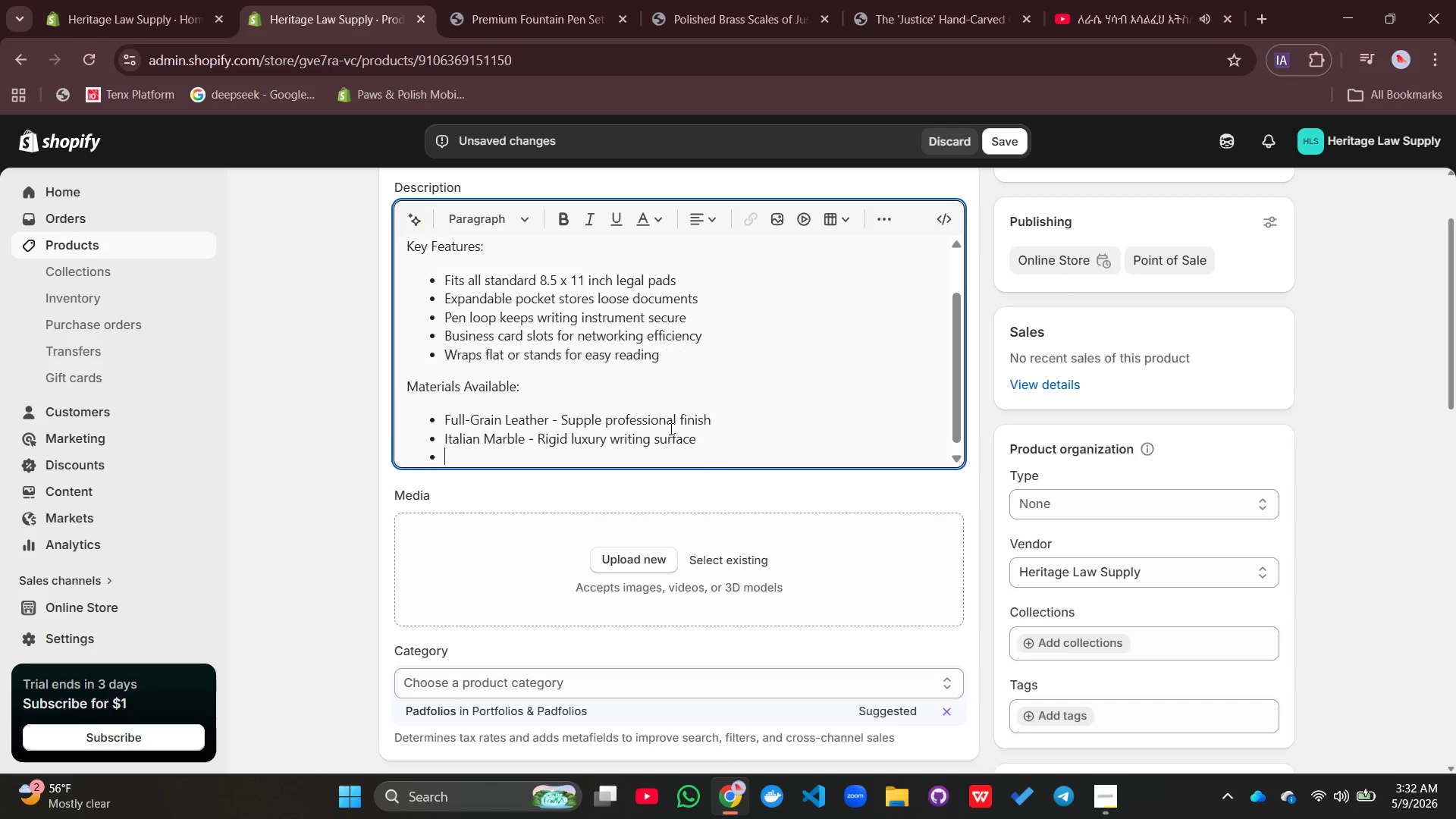 
key(Enter)
 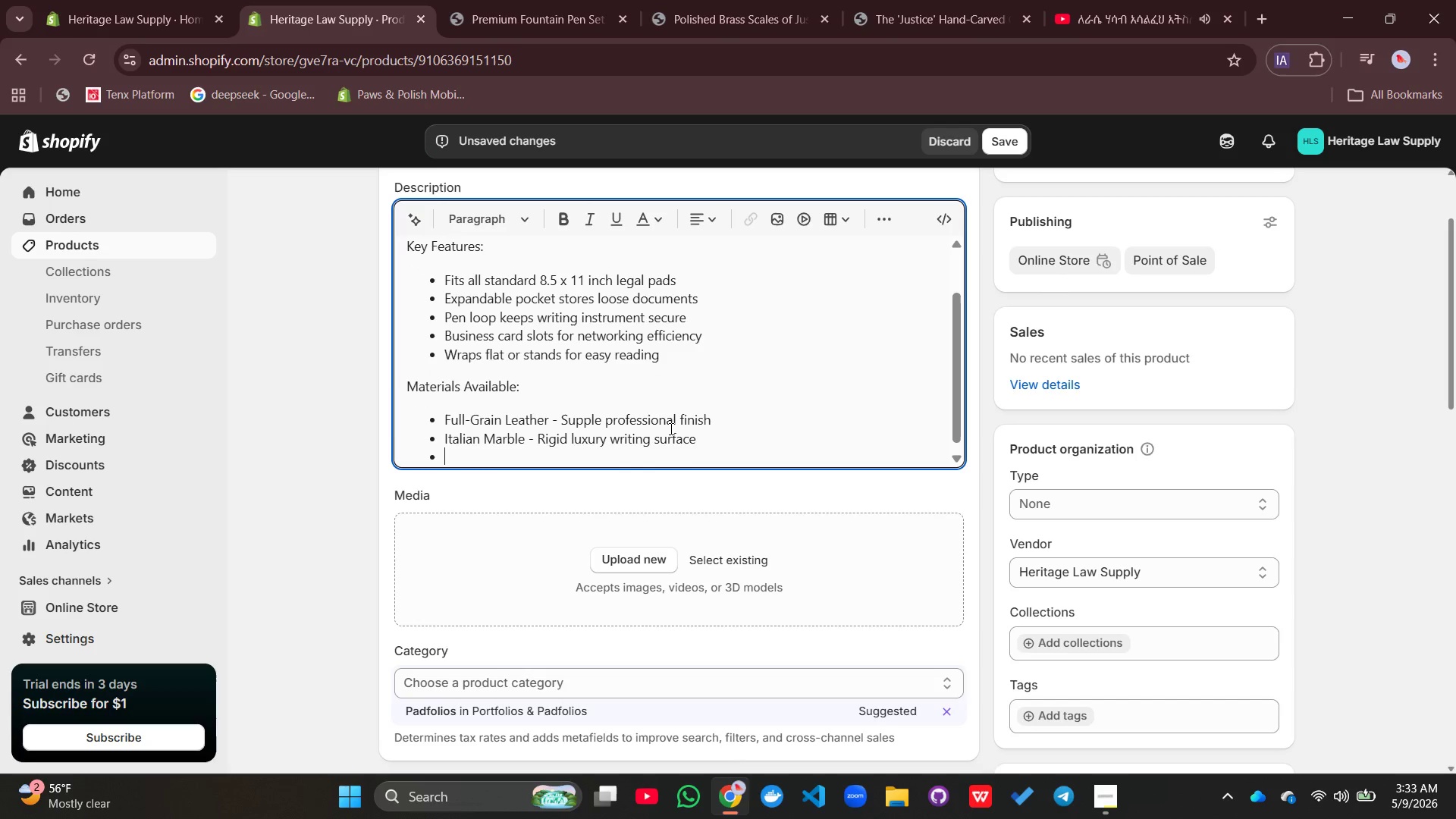 
type(Premium Vellum - Traditional artistic feel)
 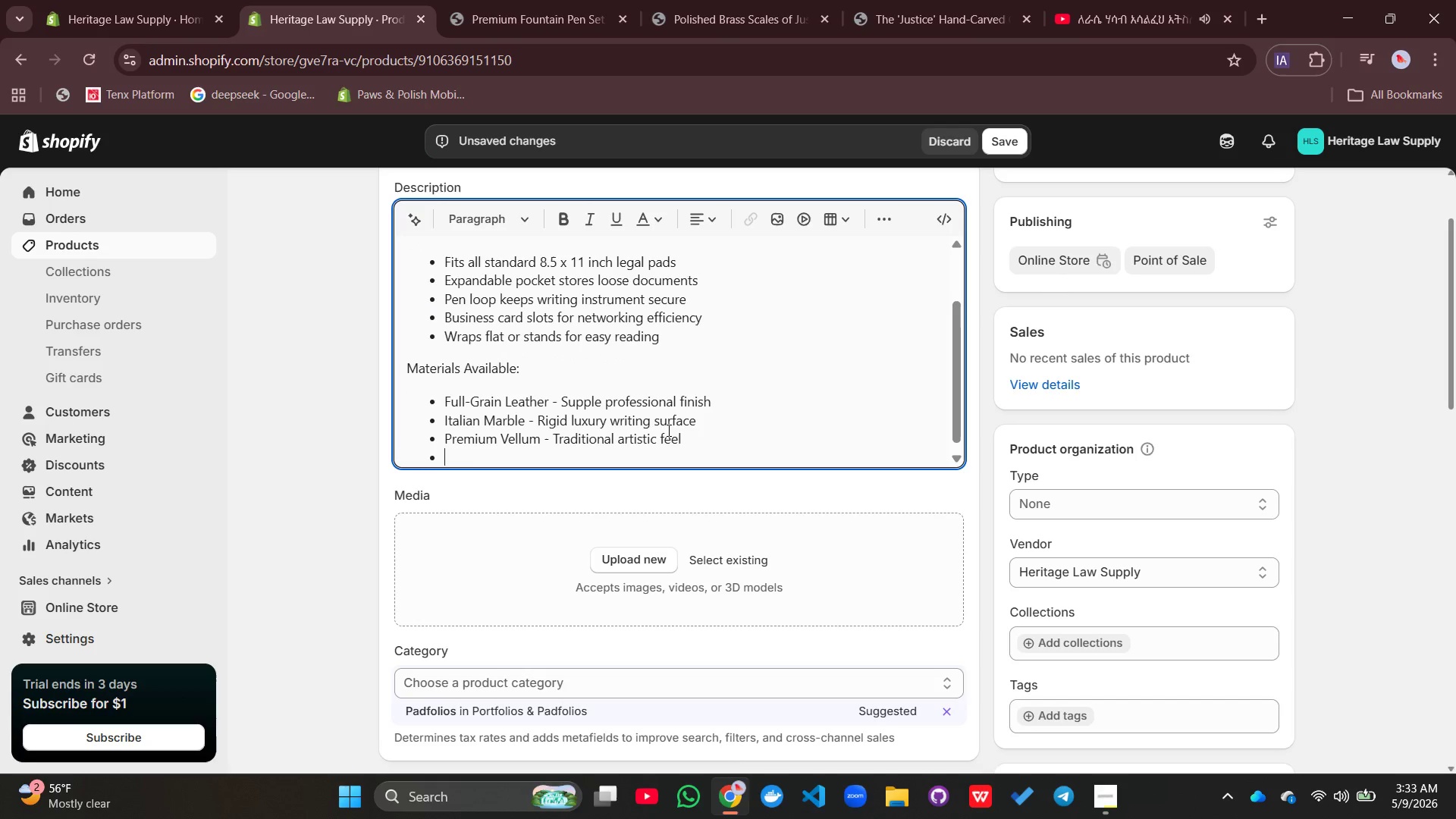 
 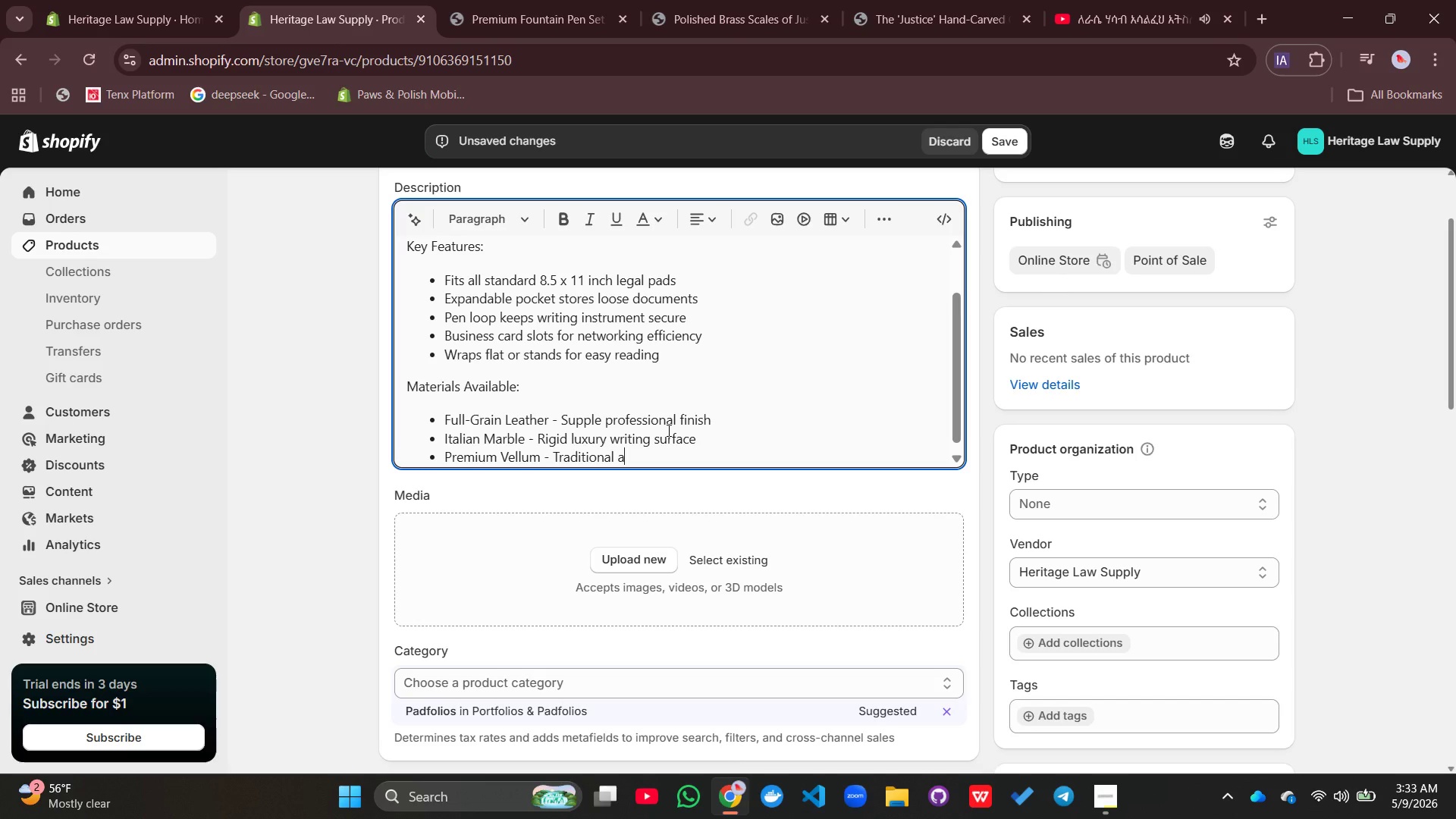 
key(Enter)
 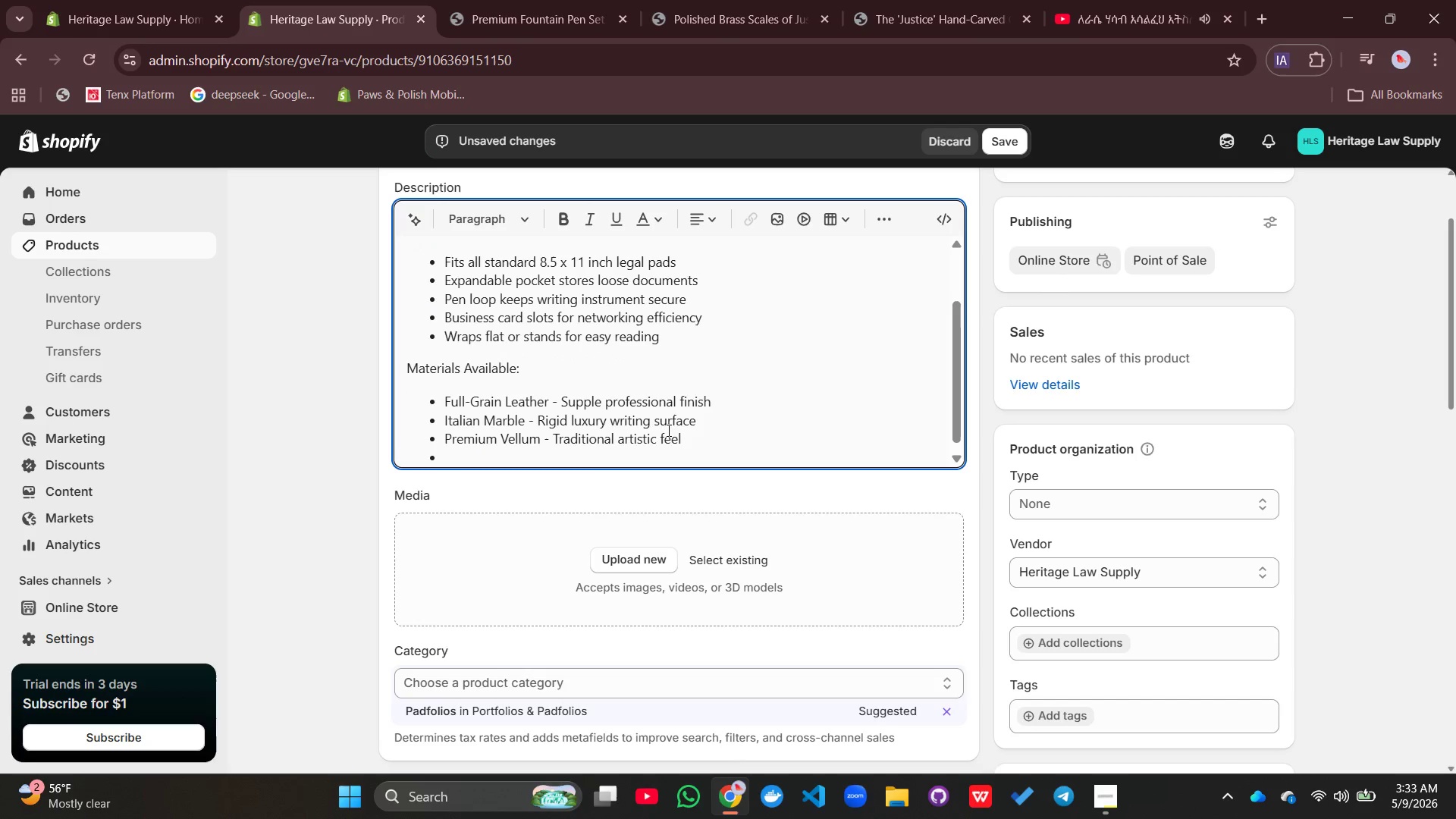 
type(Polished Chrome - Modern Executive flair)
 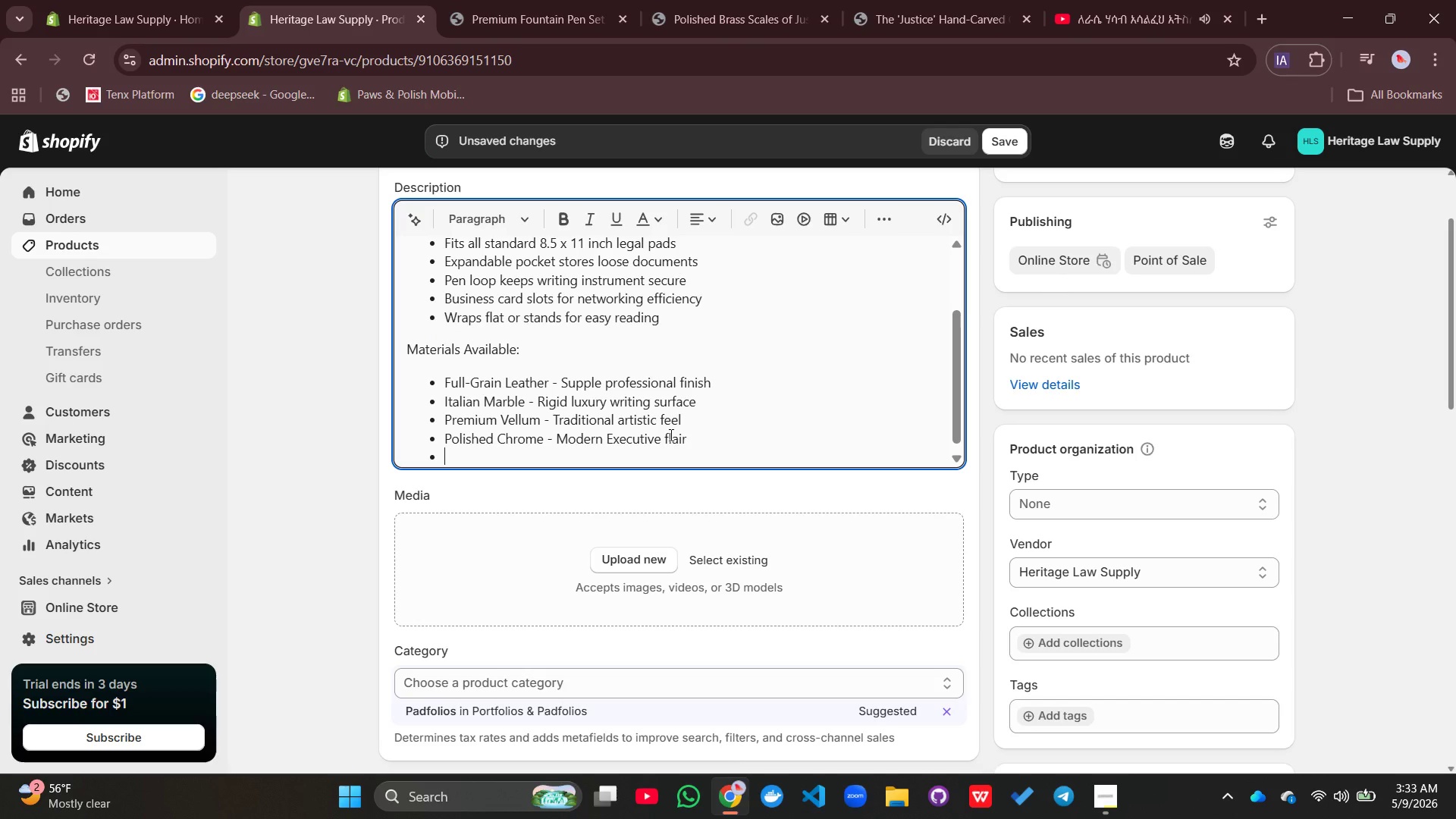 
 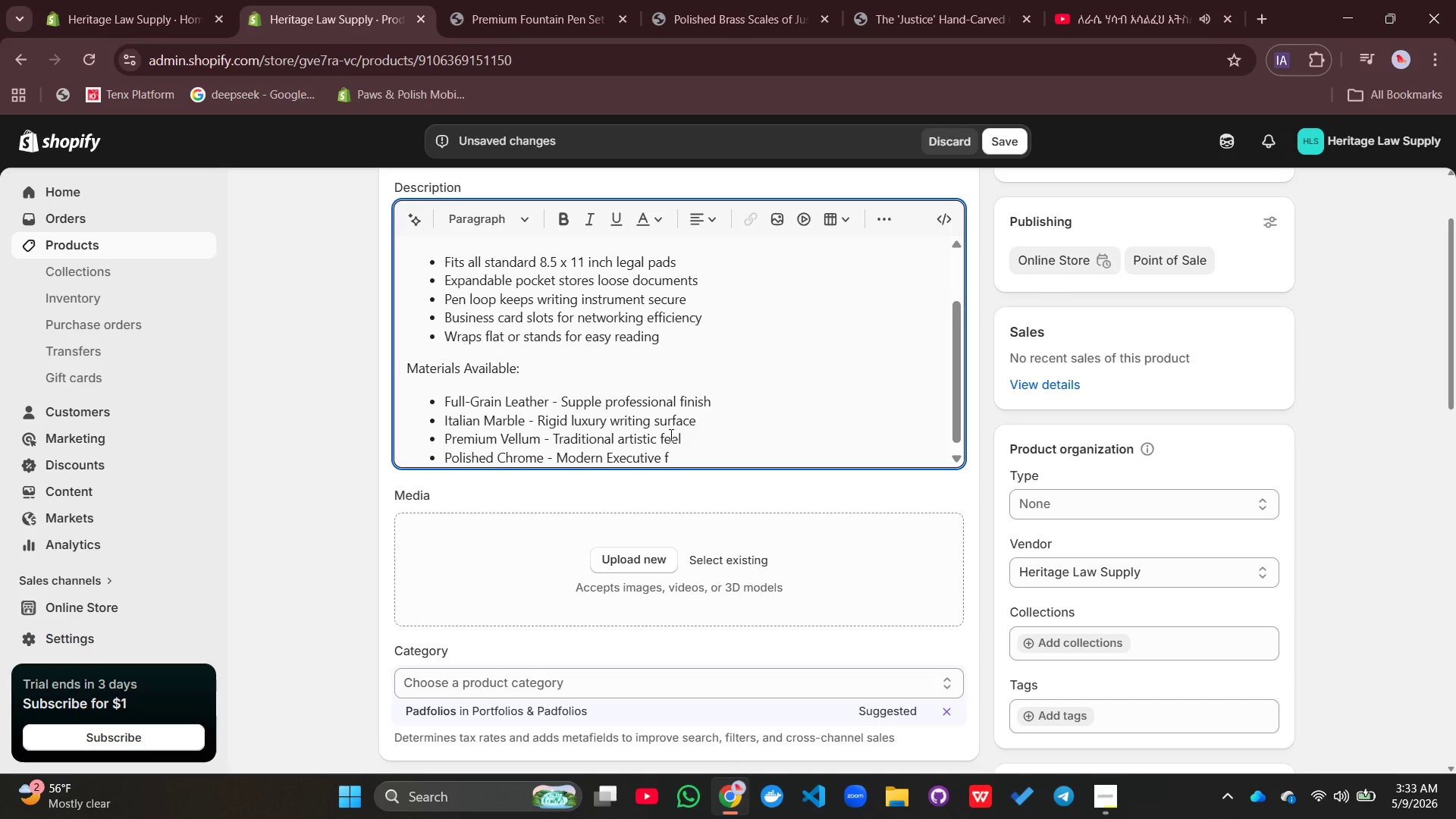 
key(Enter)
 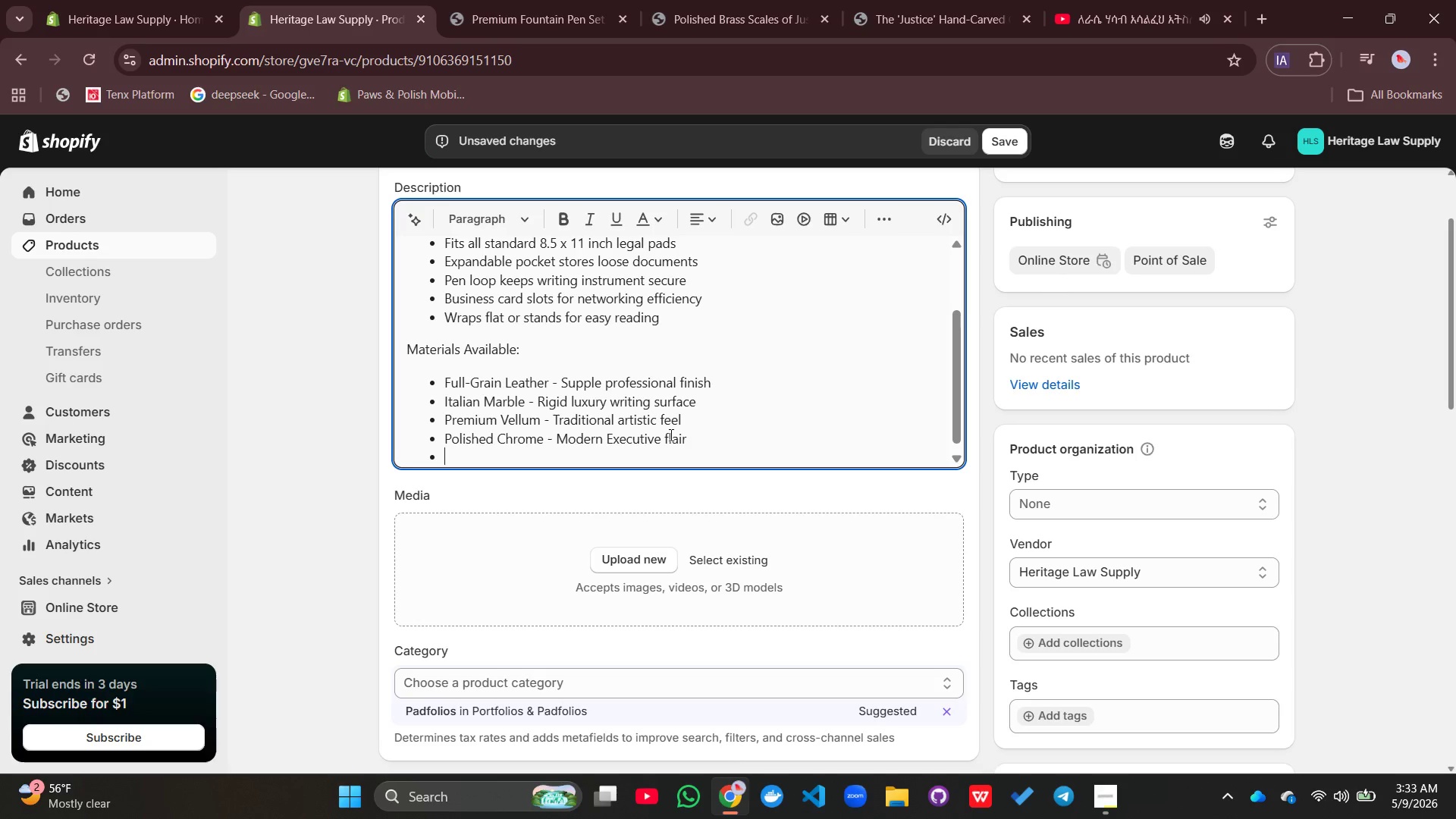 
type(Frosted Glass - Cont)
 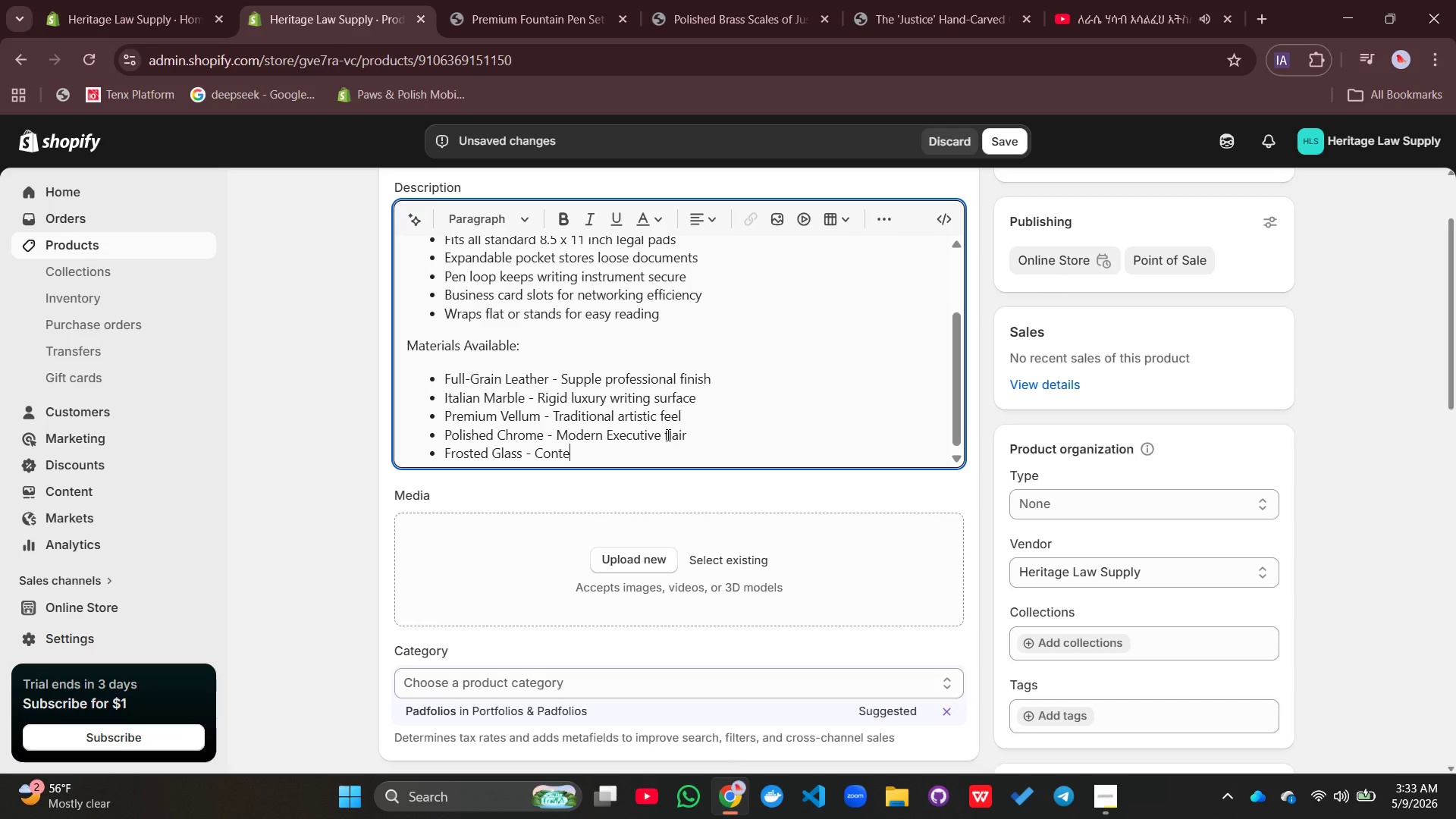 
scroll: coordinate [667, 435], scroll_direction: none, amount: 0.0
 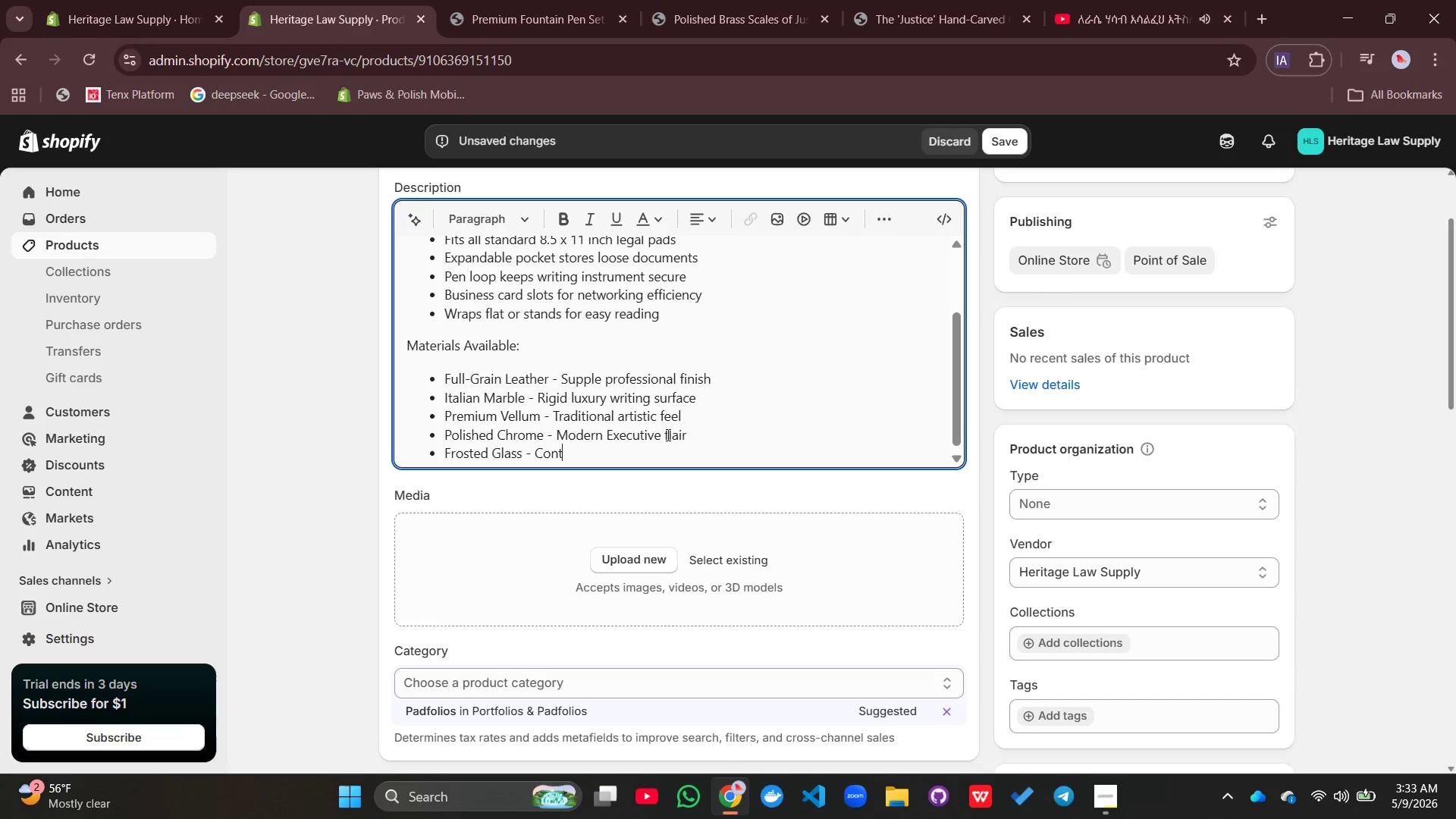 
type(emporary)
 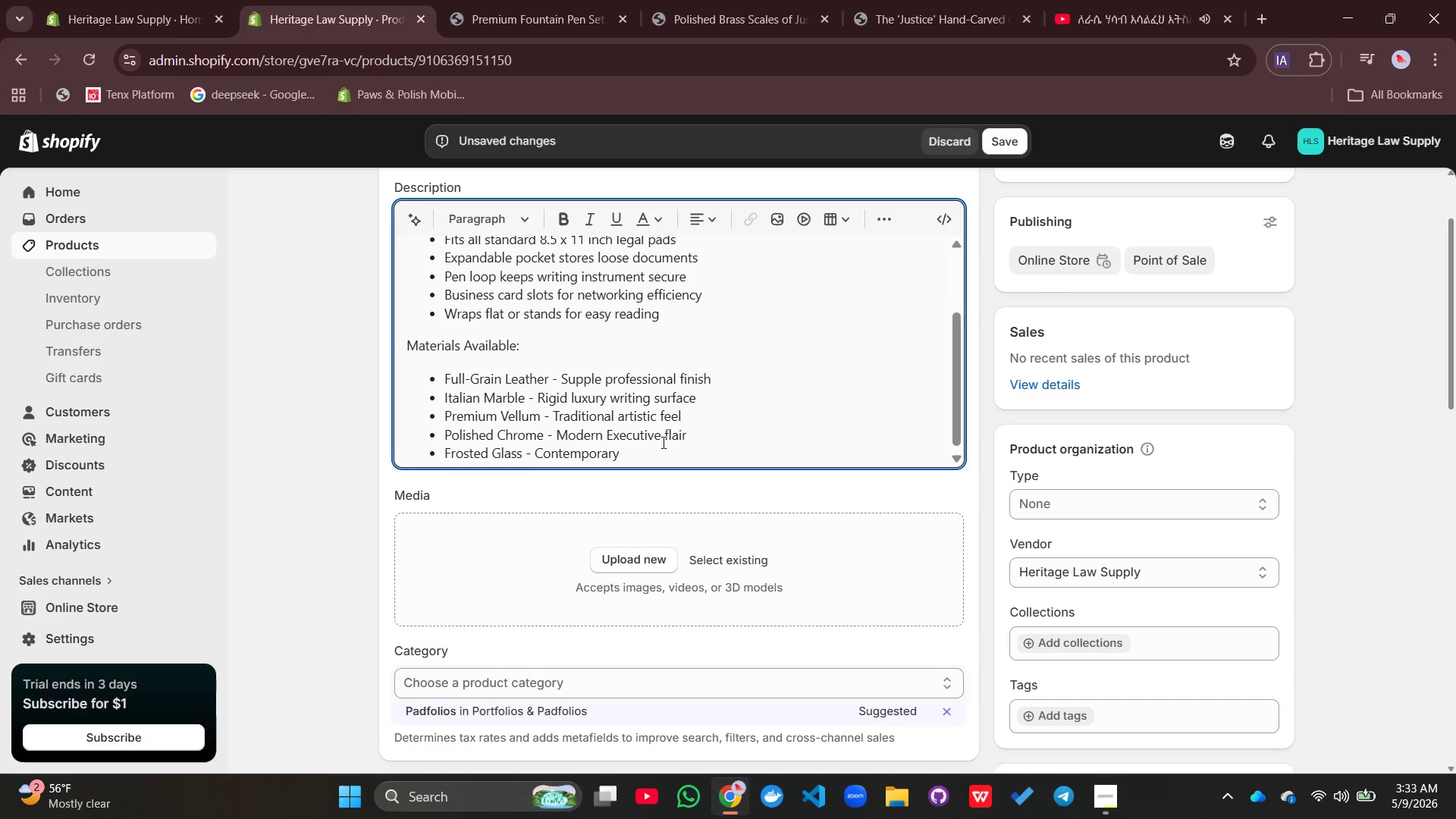 
type( transparency)
 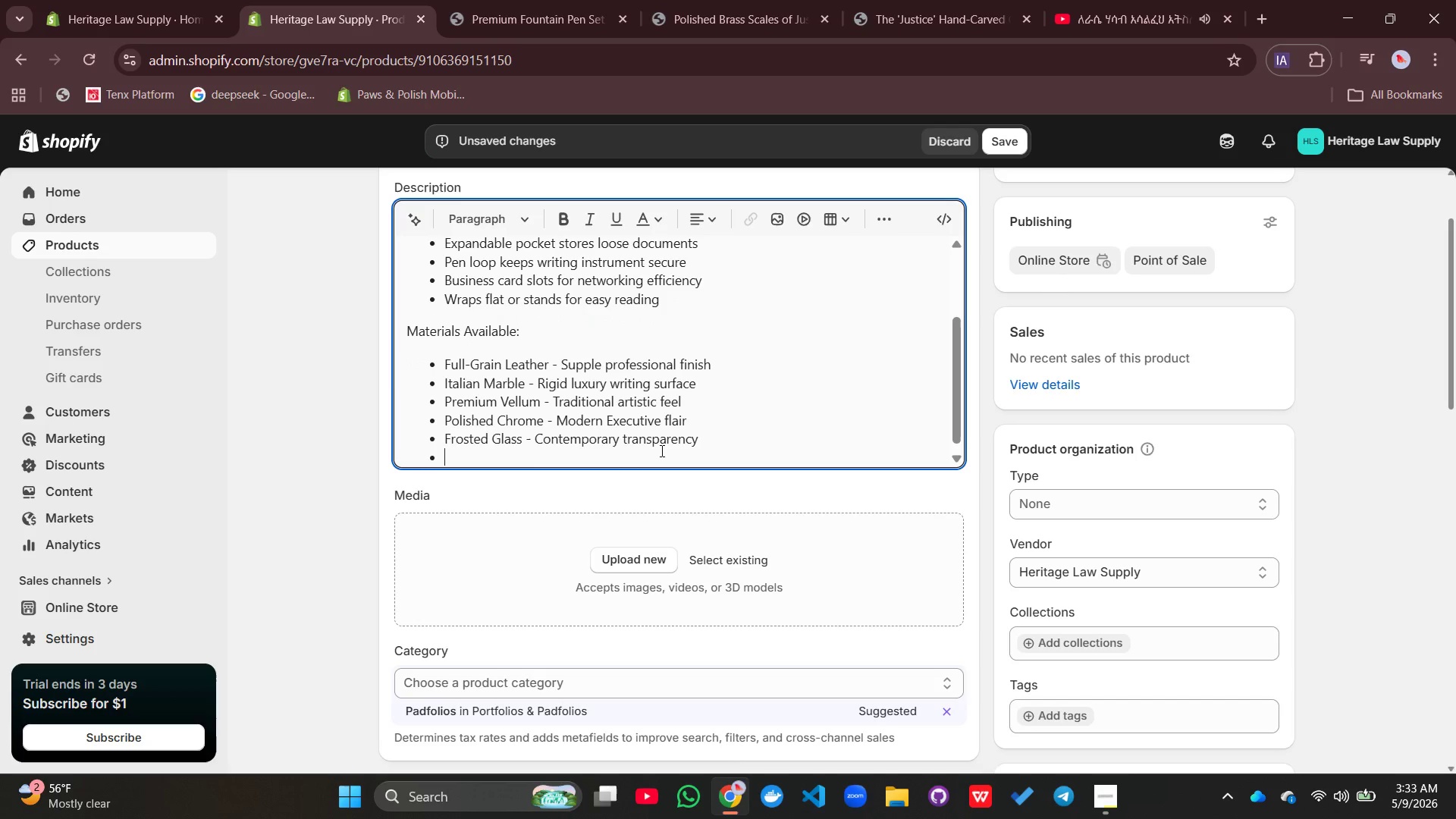 
key(Enter)
 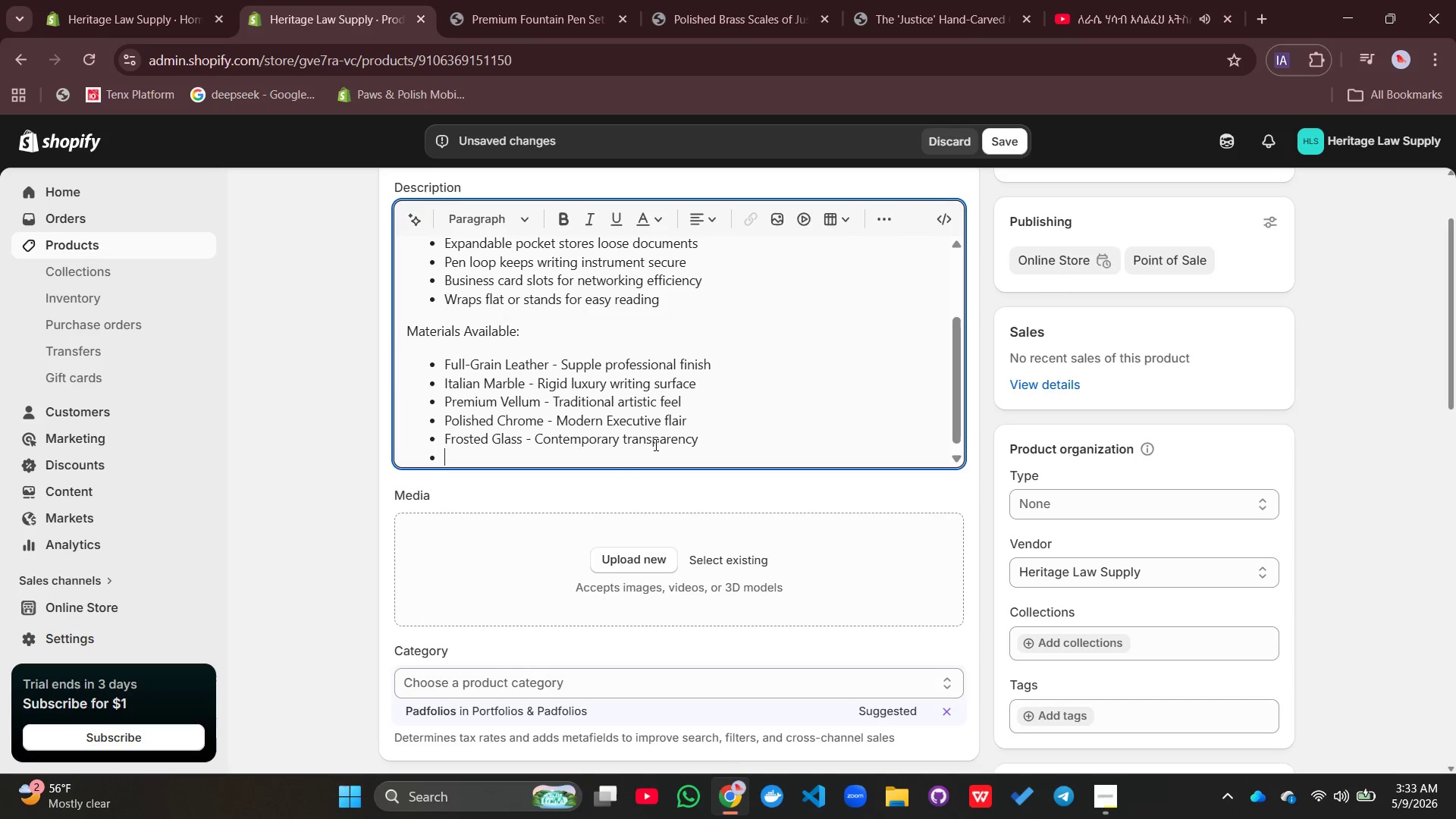 
type(Polished Brass - Disinguished classic)
 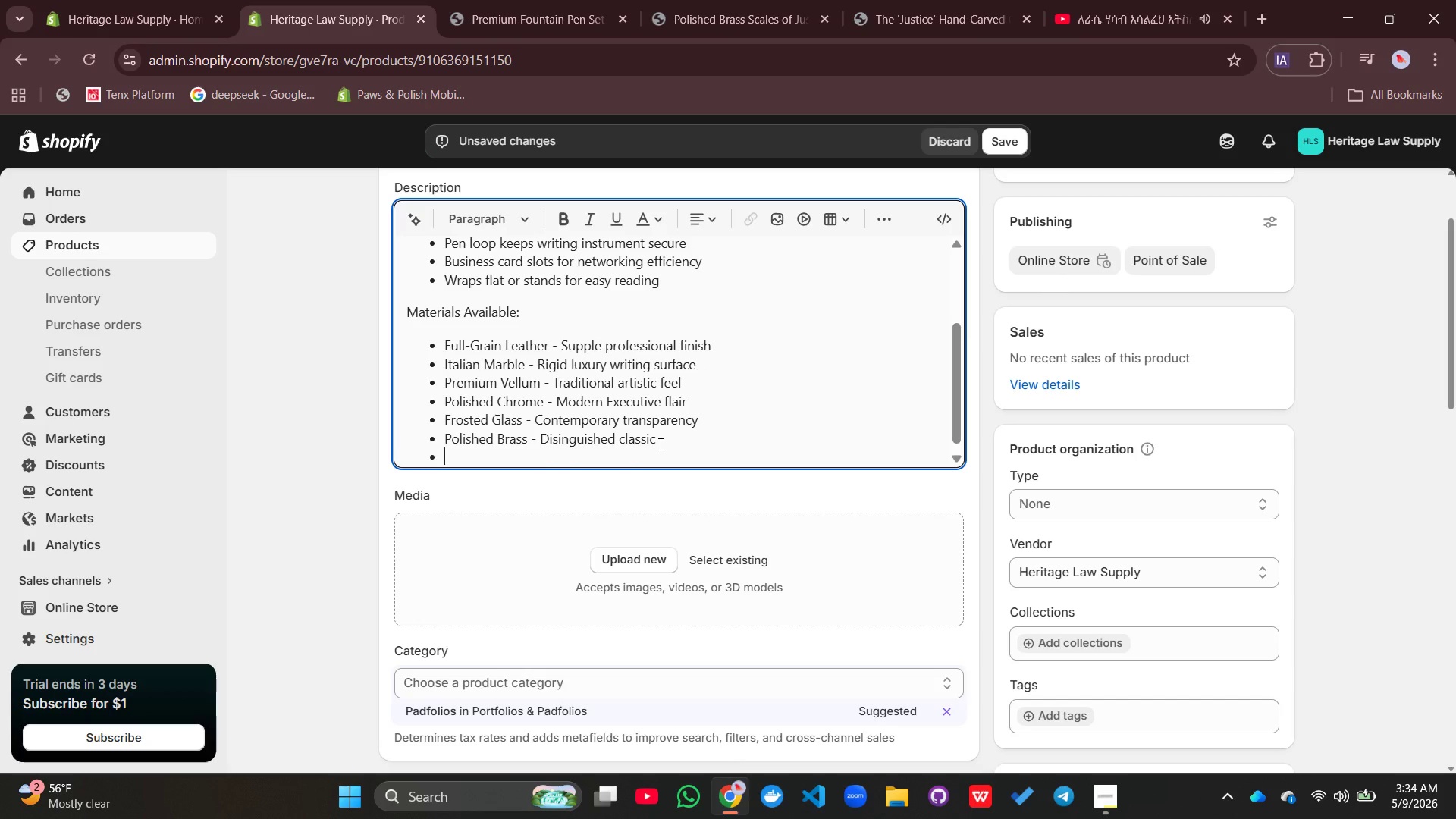 
 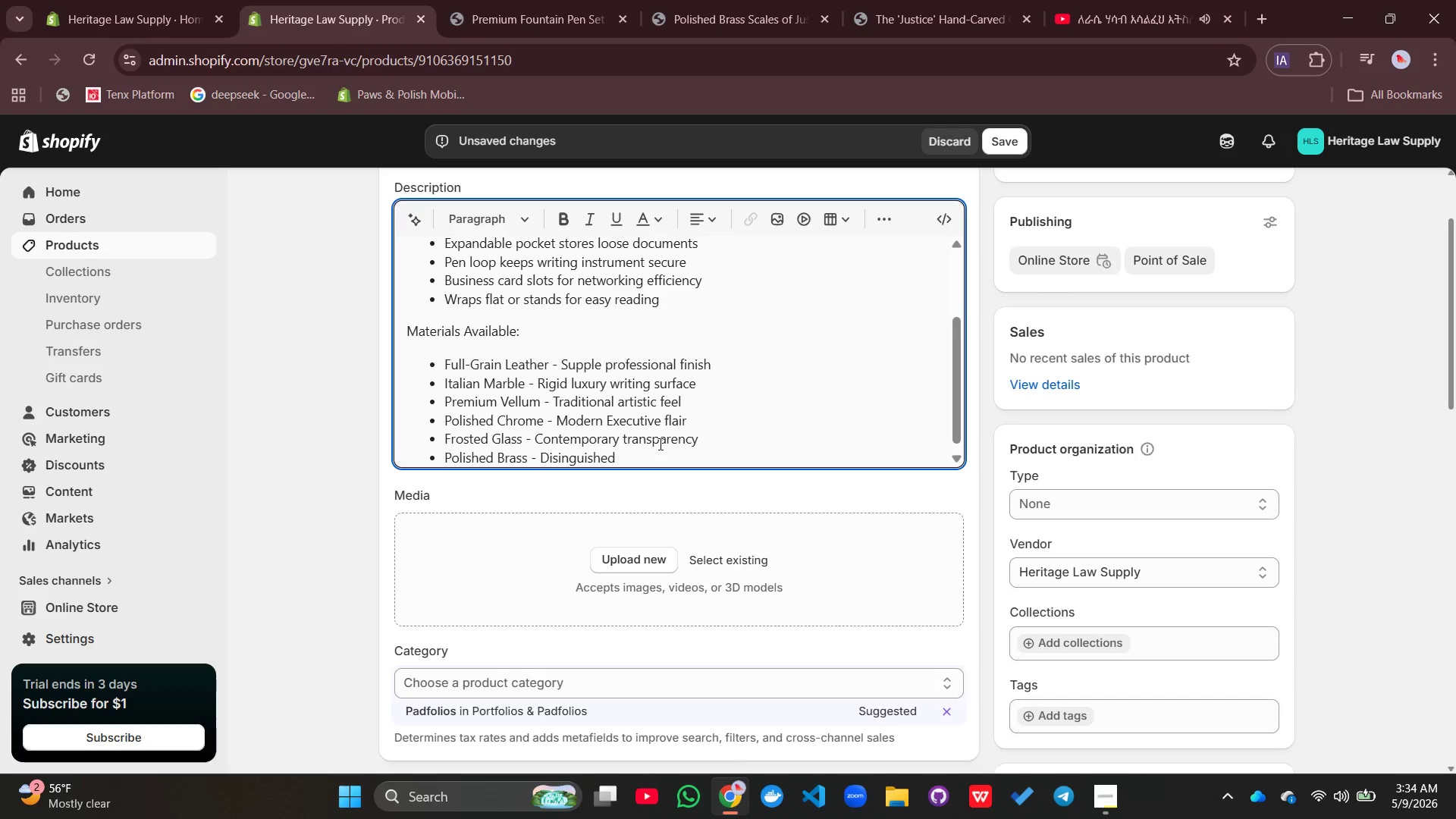 
key(Enter)
 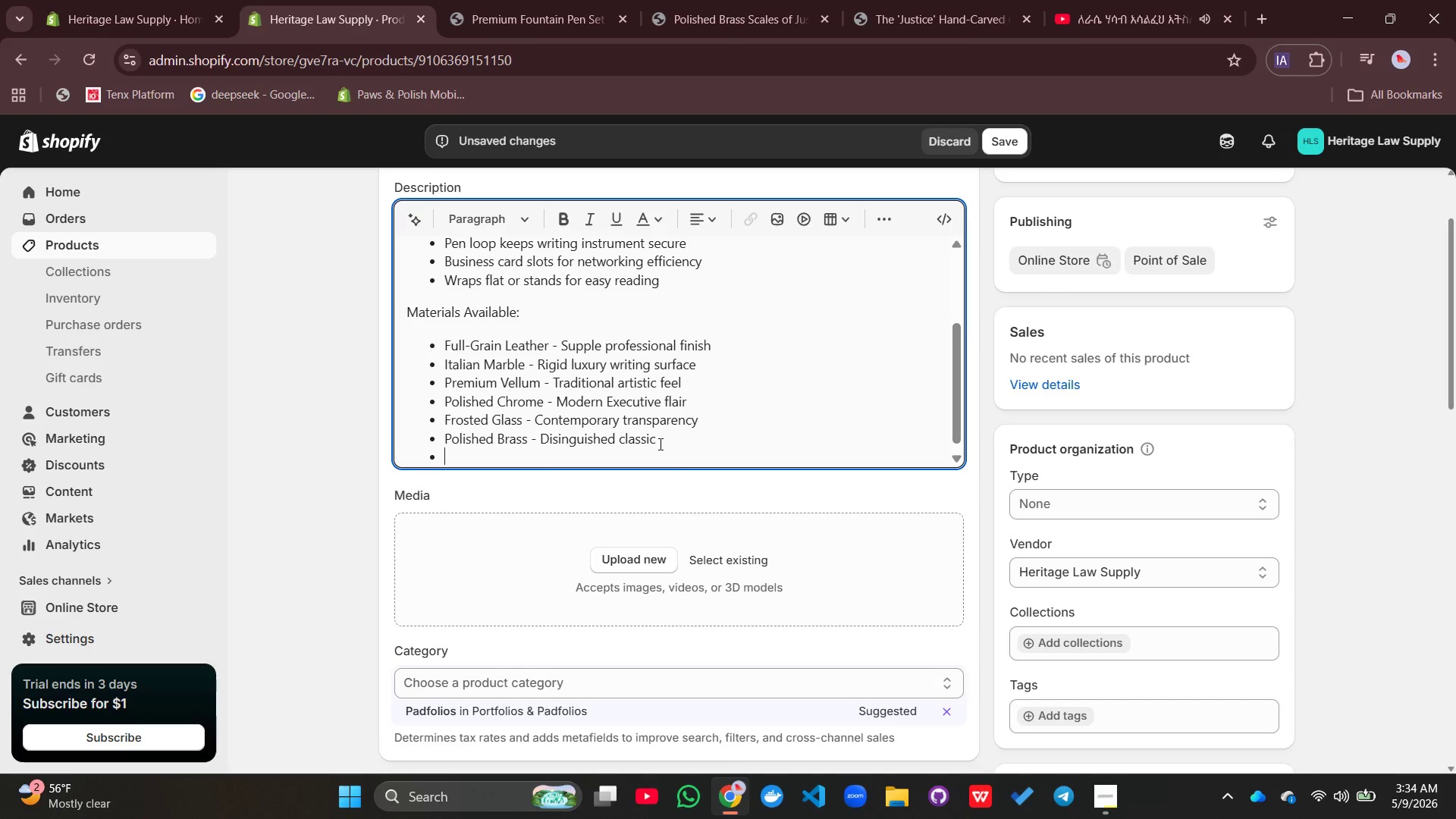 
type(Bruse)
key(Backspace)
 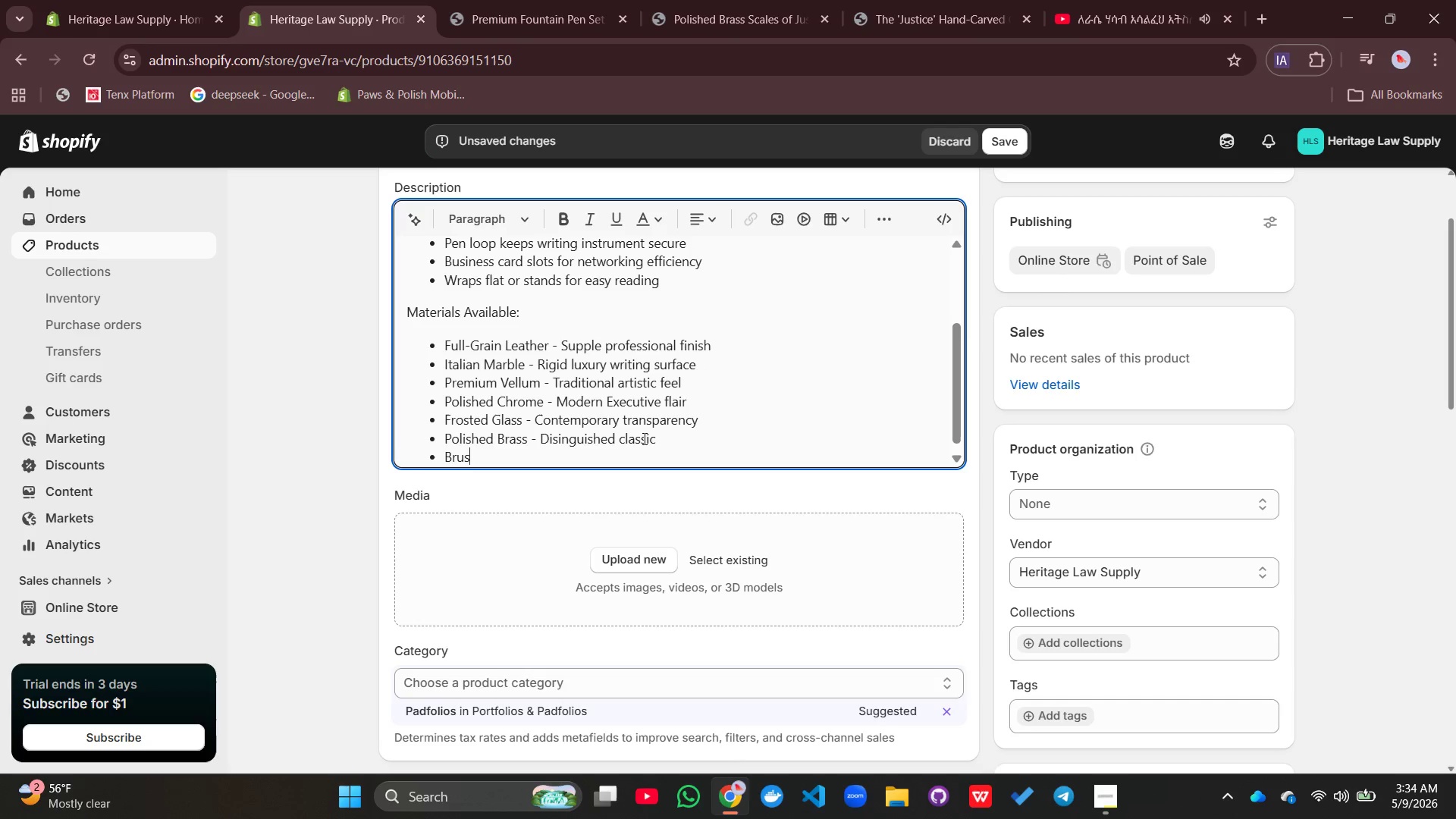 
type(hed )
 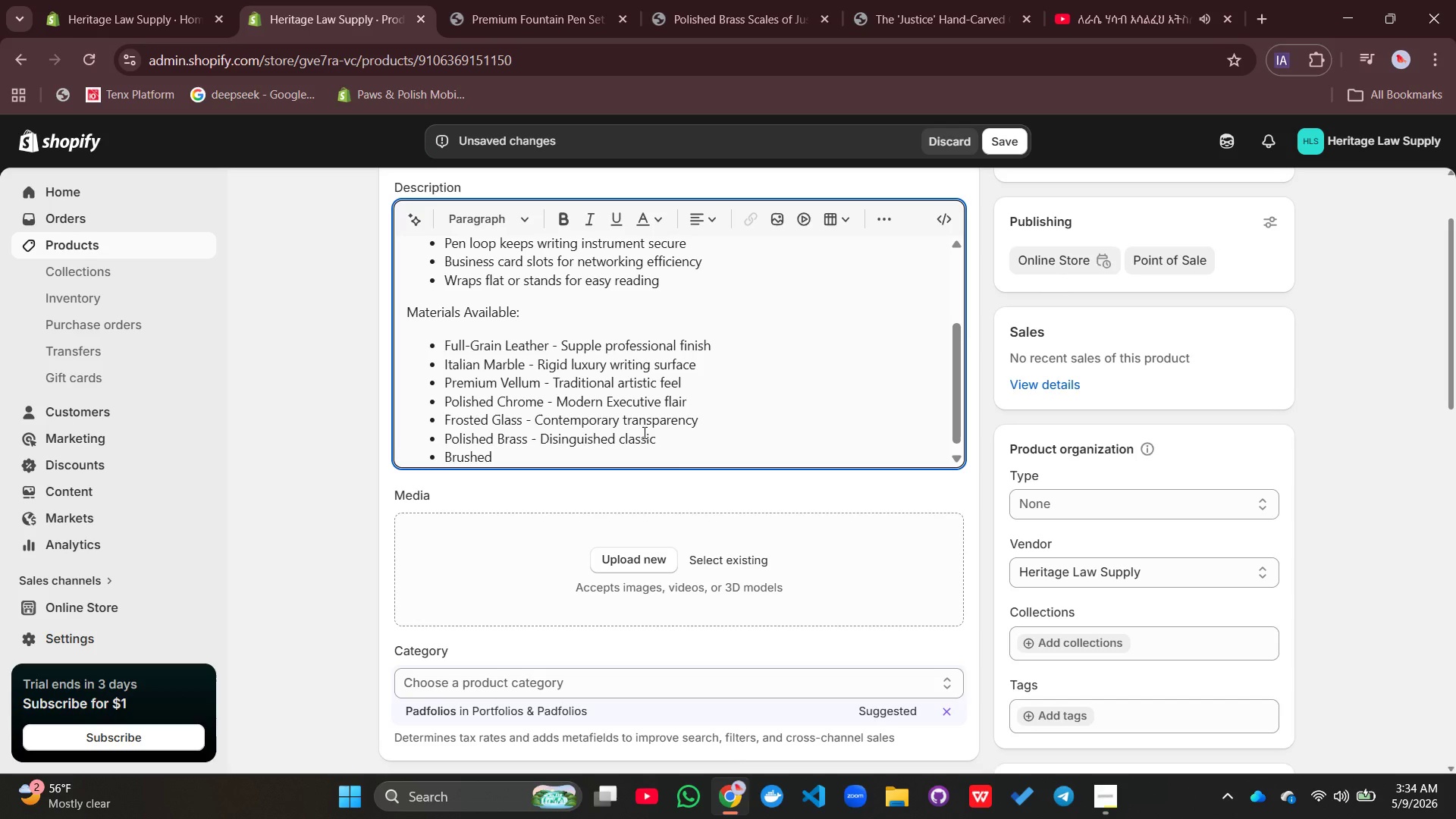 
wait(5.22)
 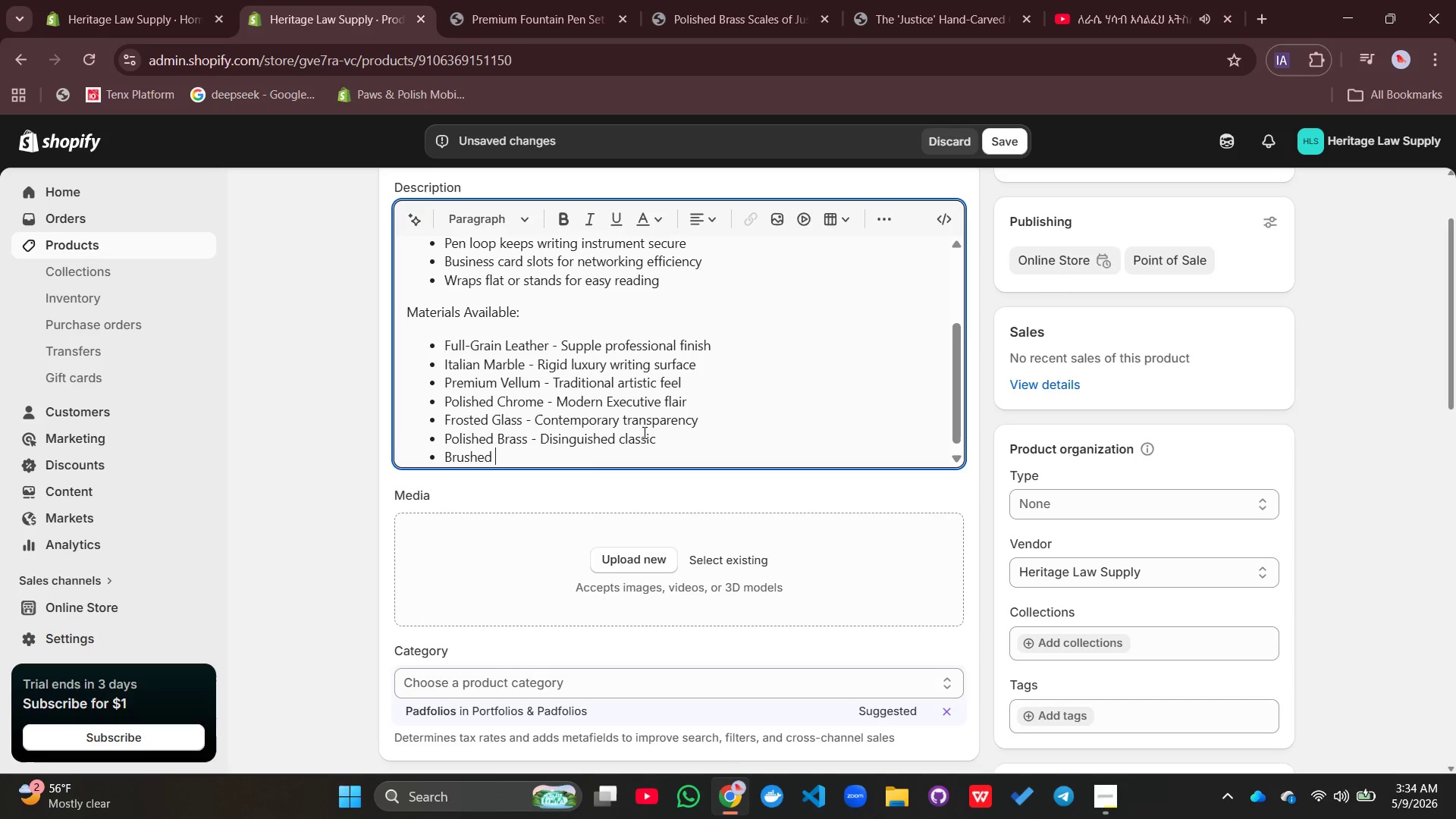 
type(Stww)
key(Backspace)
key(Backspace)
type(eel - Industrial Precision)
 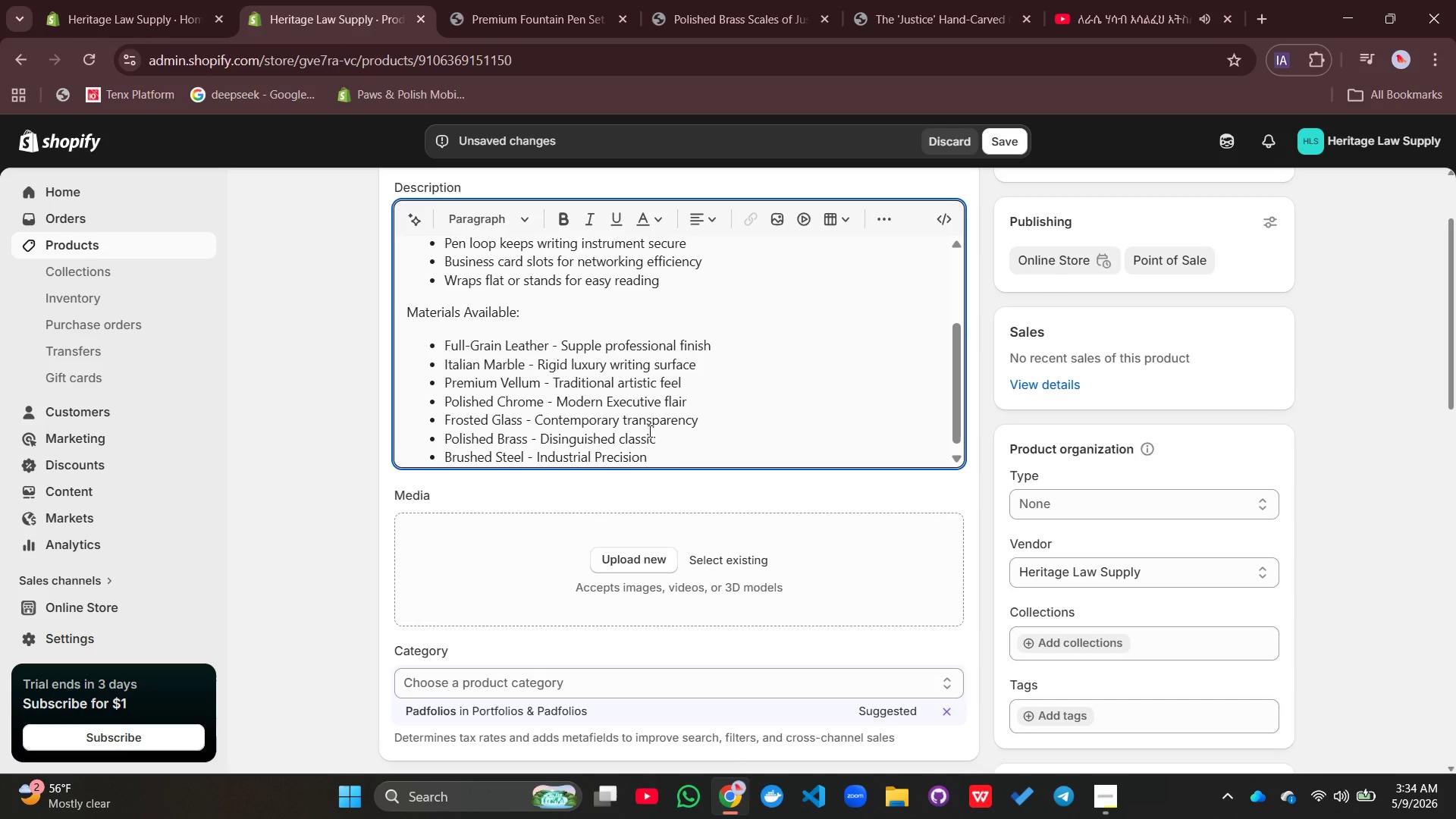 
key(Enter)
 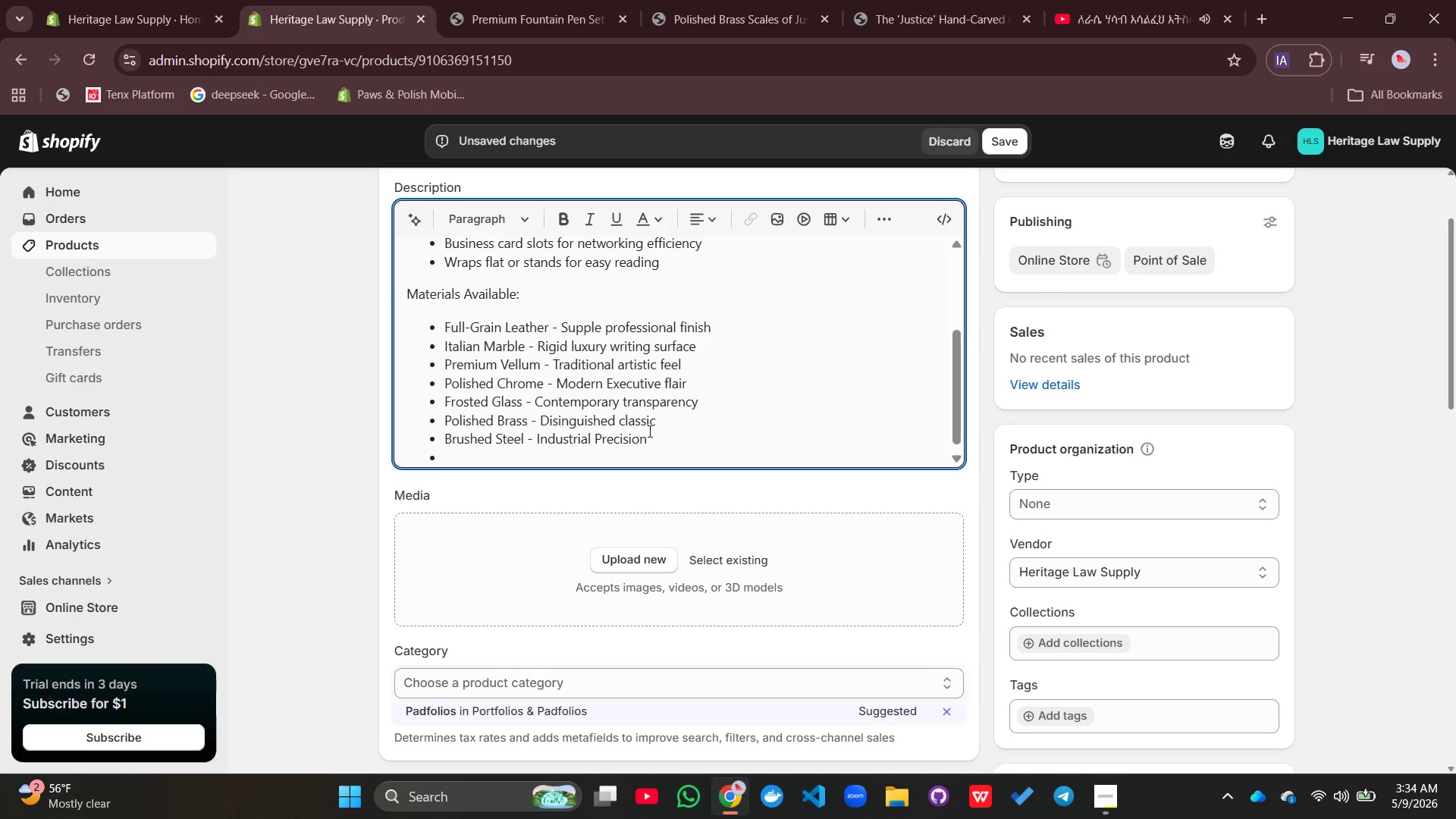 
type(Perfect For:)
 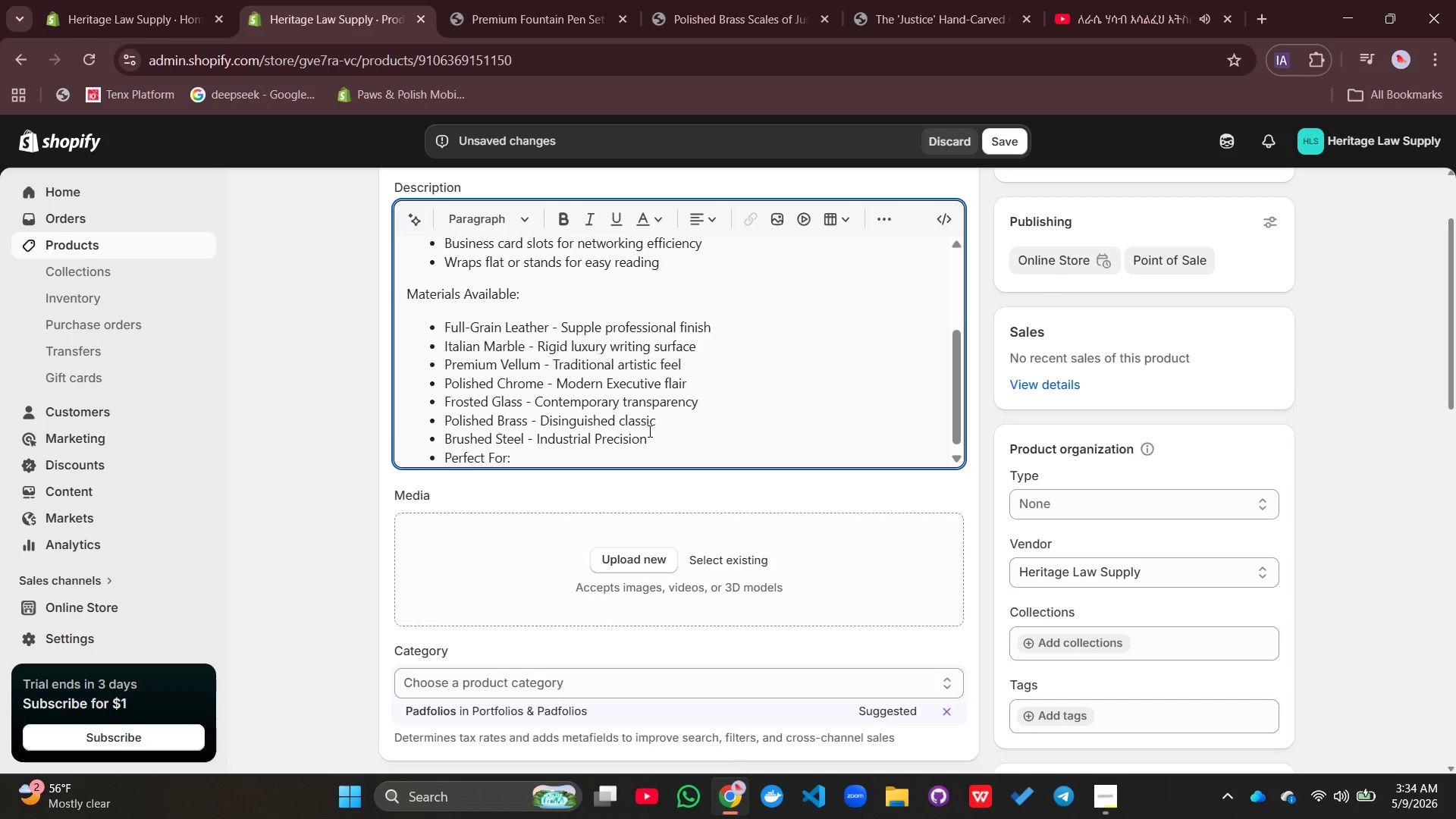 
left_click([895, 213])
 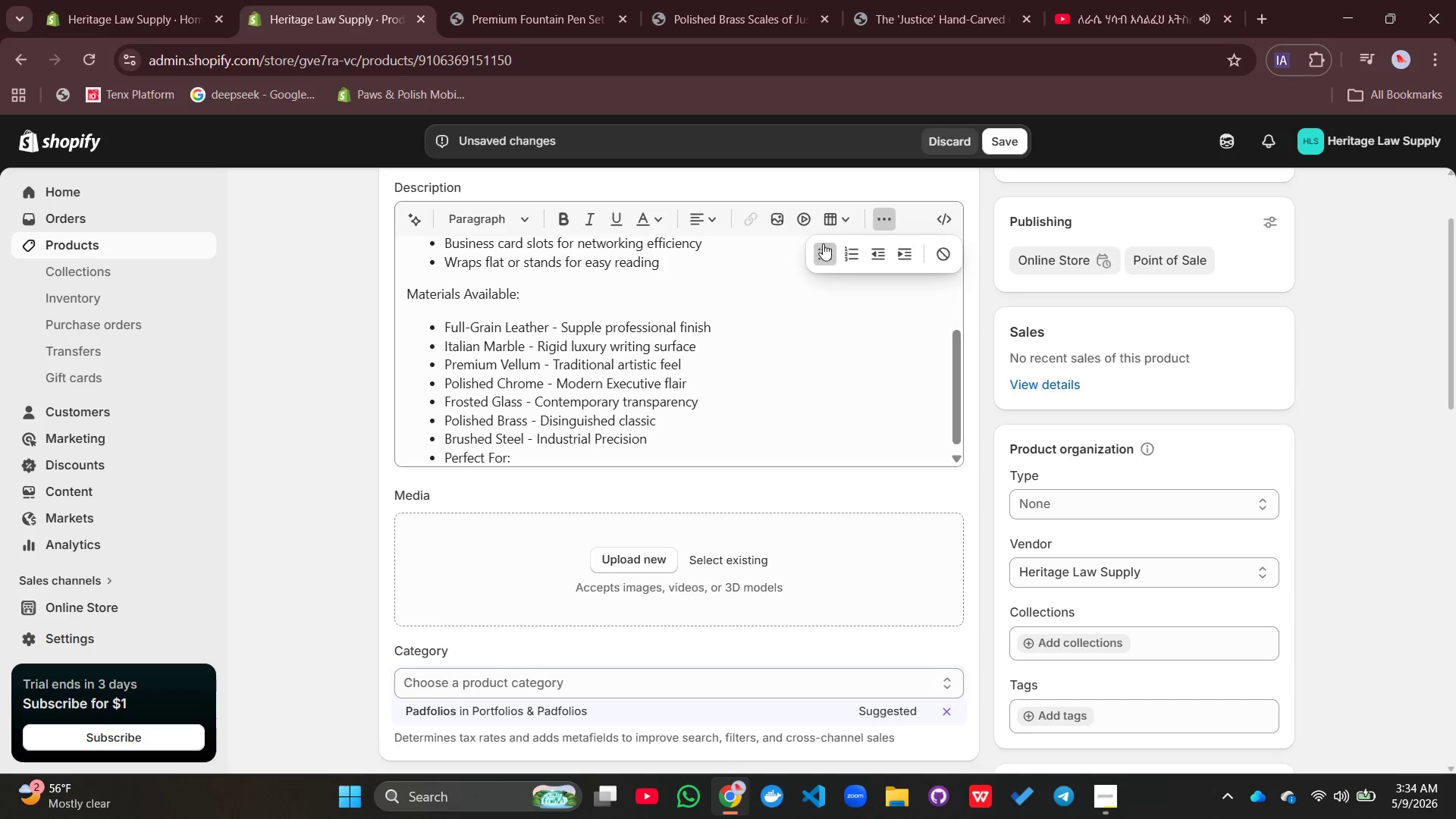 
left_click([822, 245])
 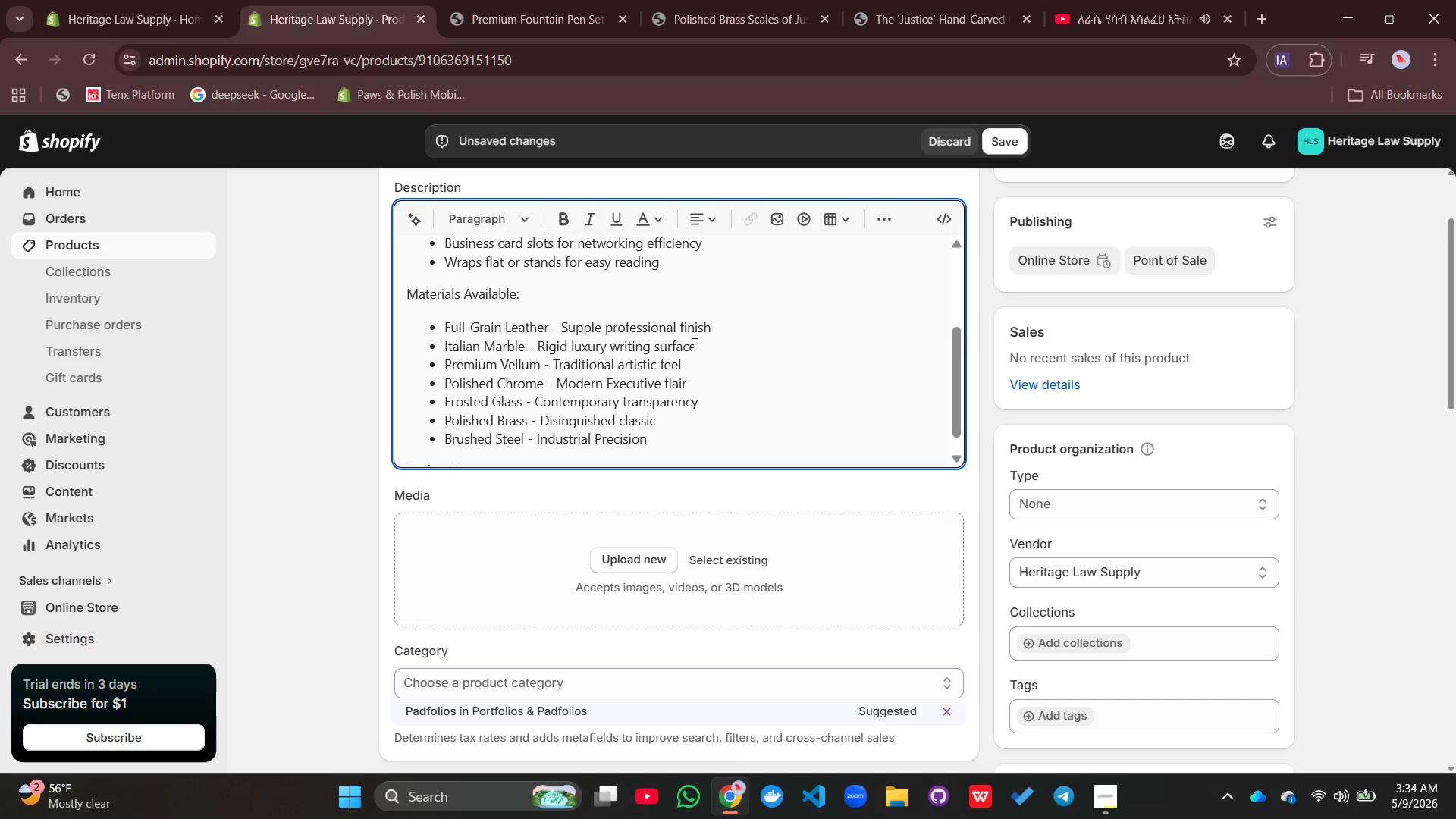 
key(Enter)
 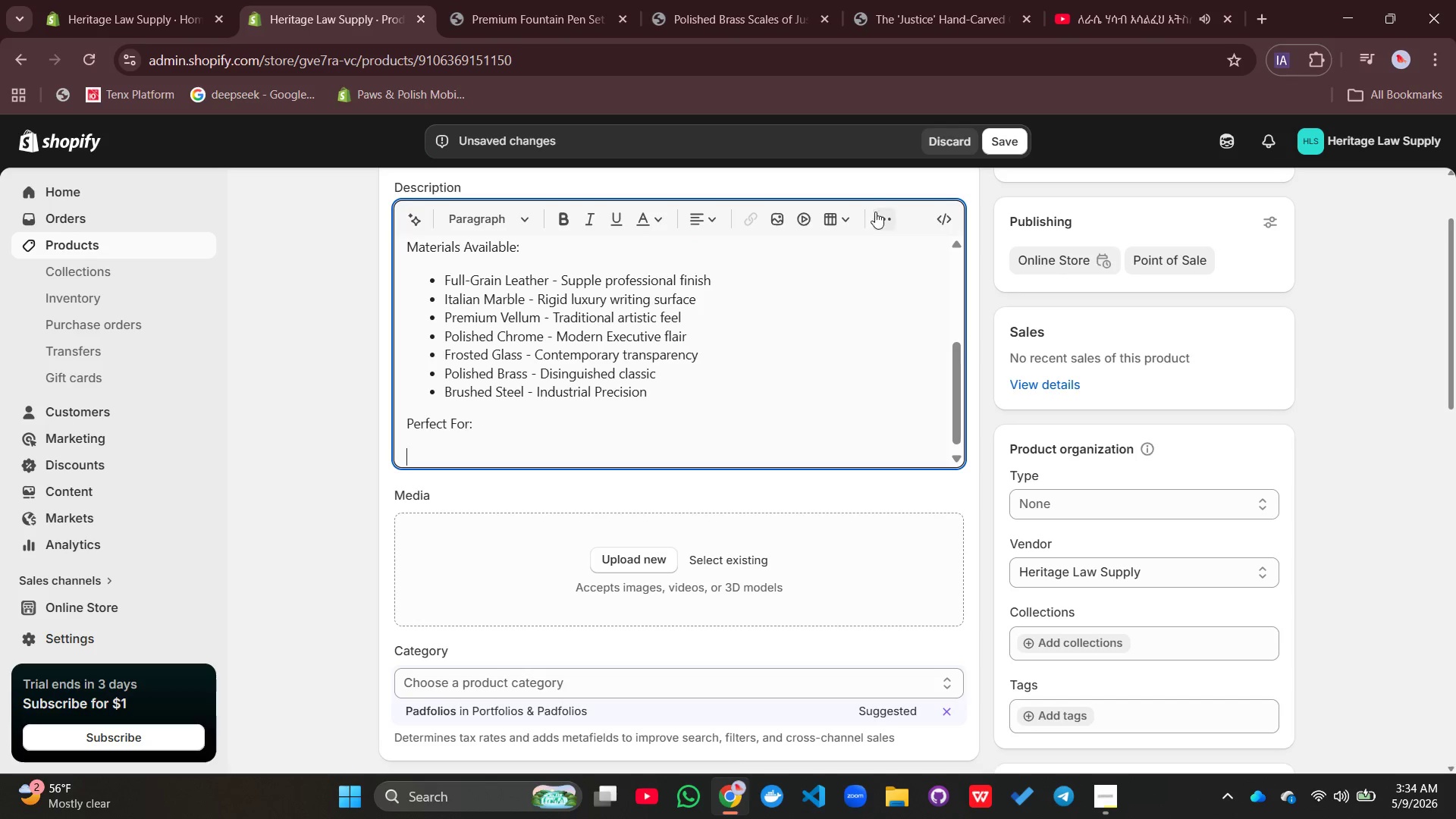 
left_click([881, 213])
 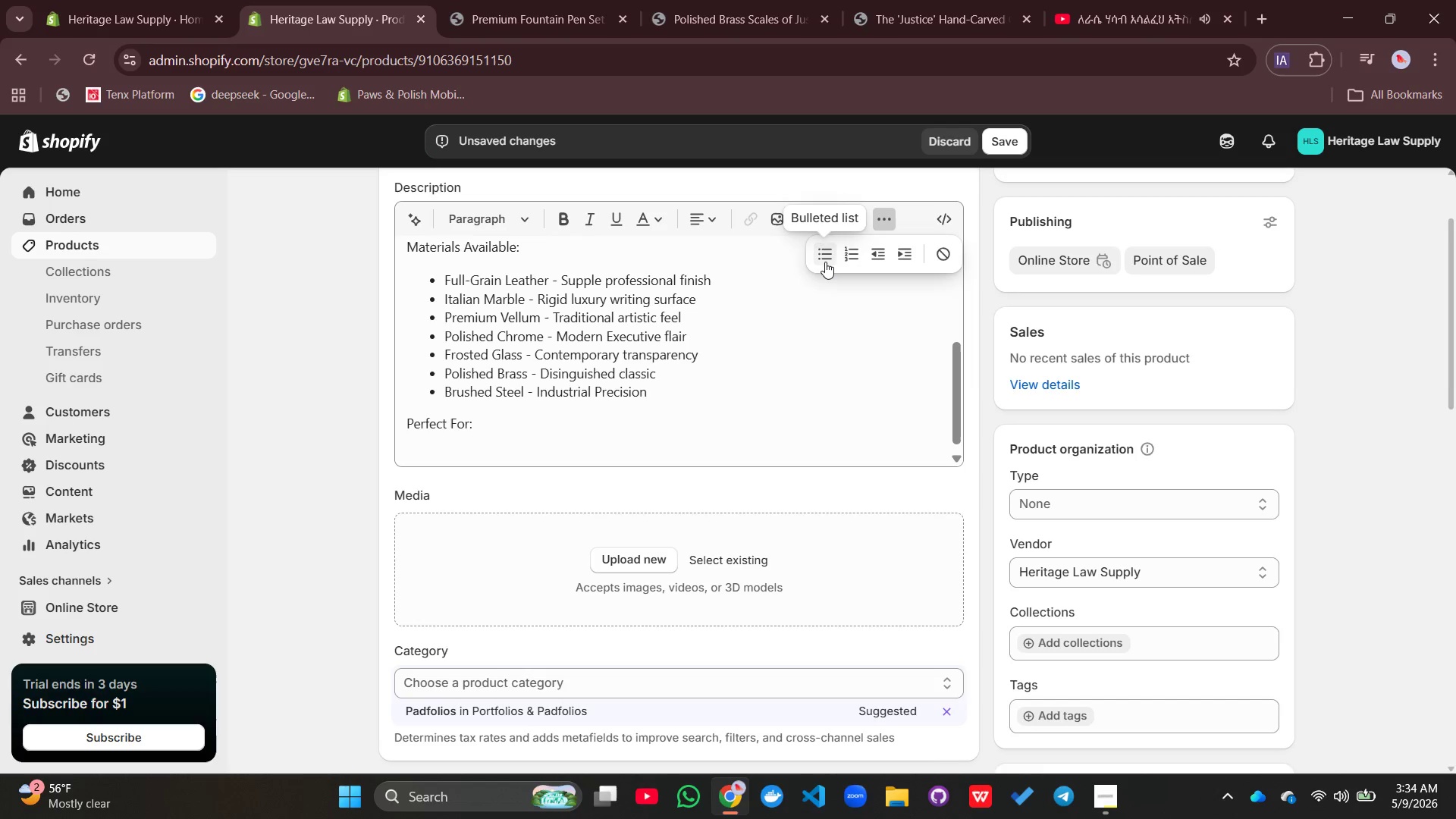 
left_click([825, 262])
 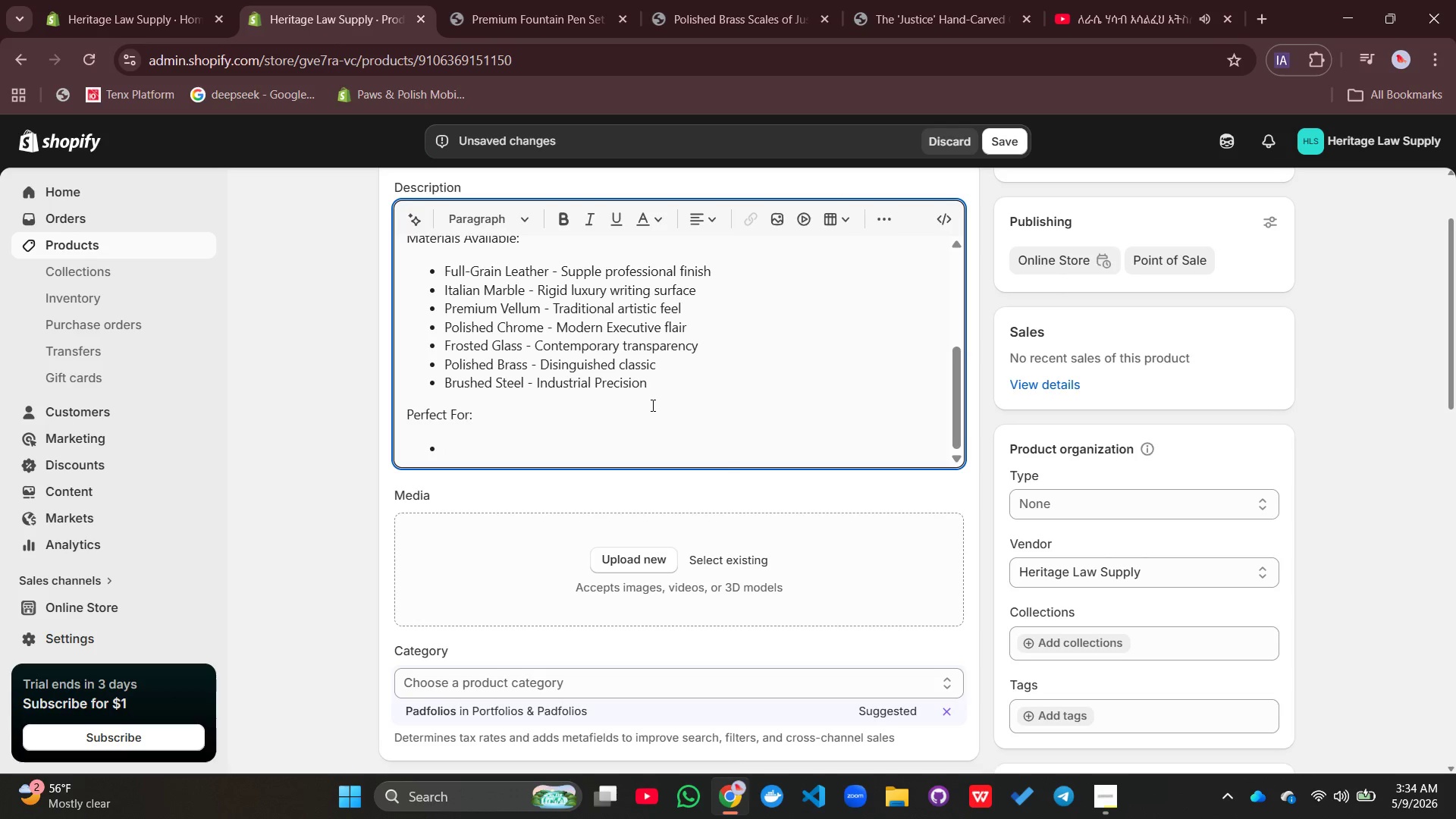 
wait(5.23)
 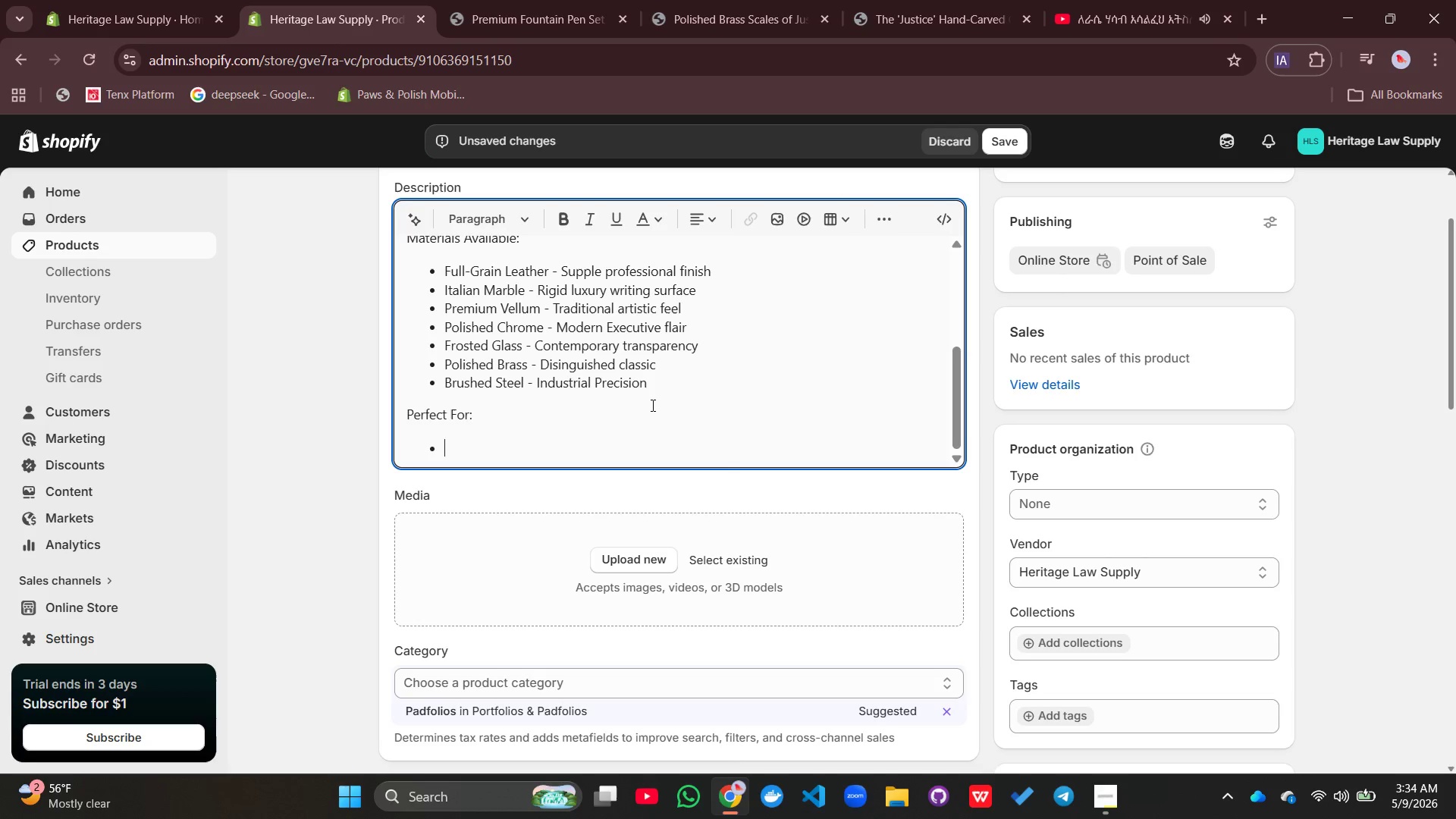 
type(Countroom not )
key(Backspace)
type(e-taking)
 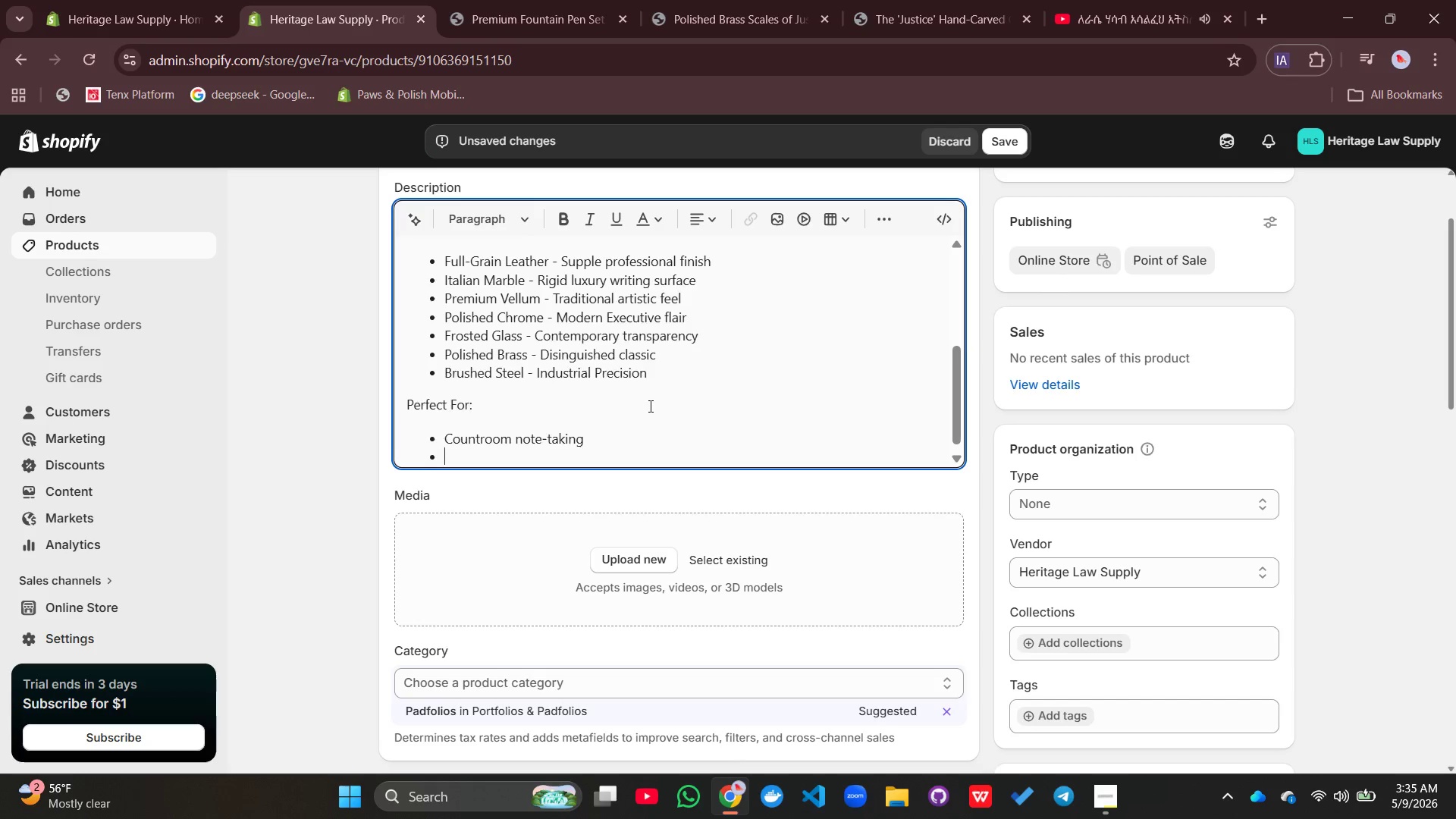 
key(Enter)
 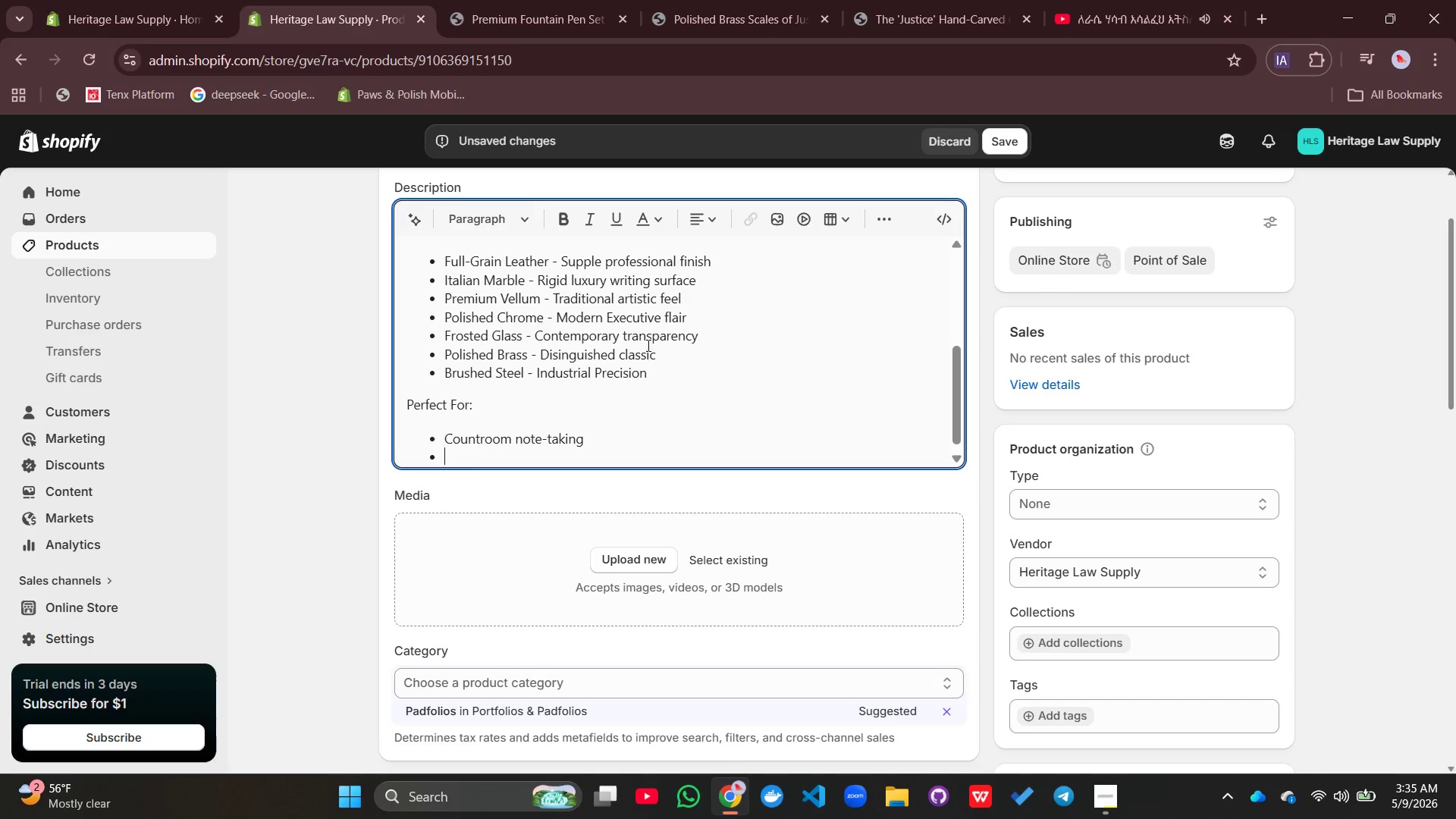 
type(Client meeting preparation)
 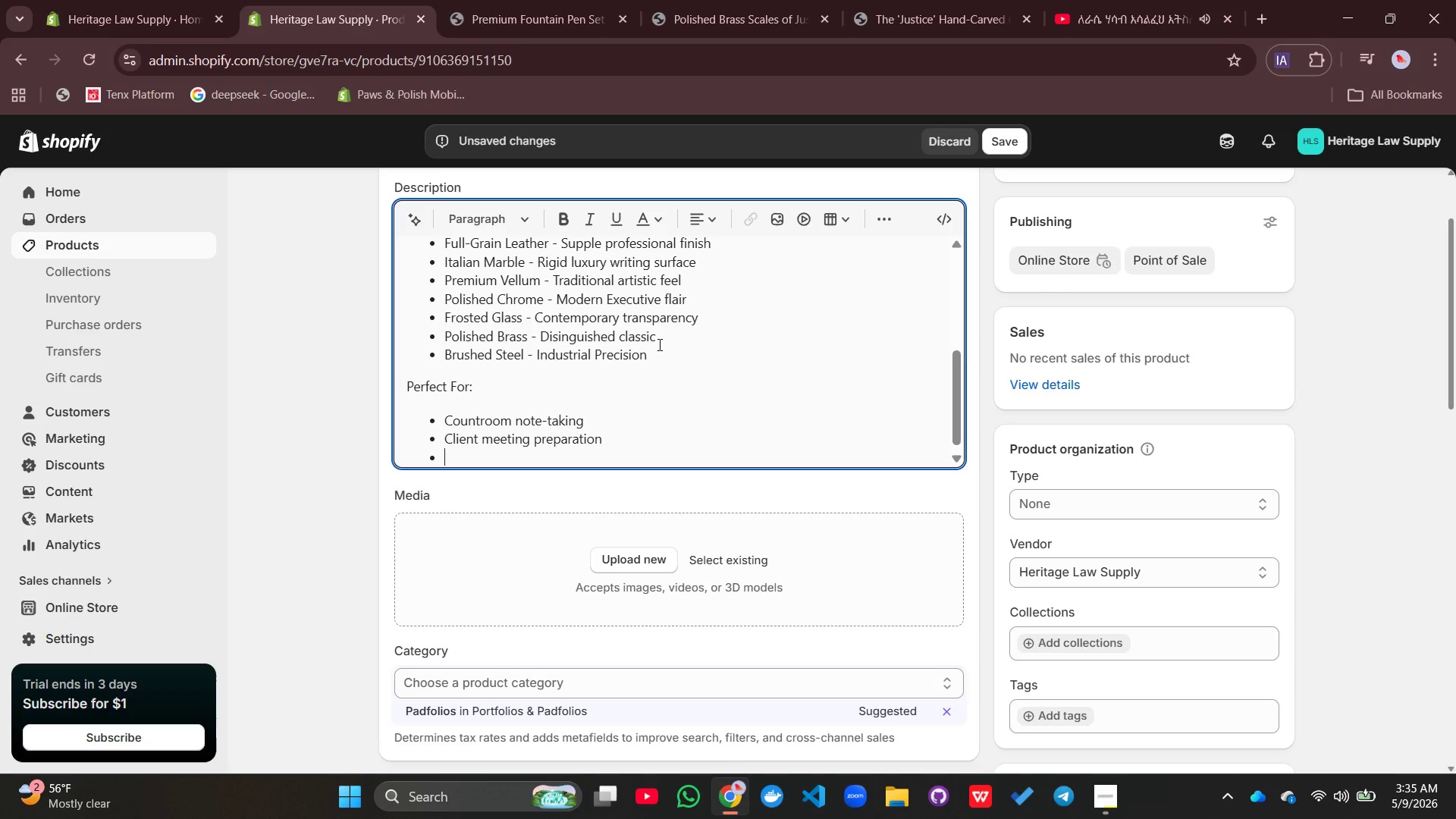 
key(Enter)
 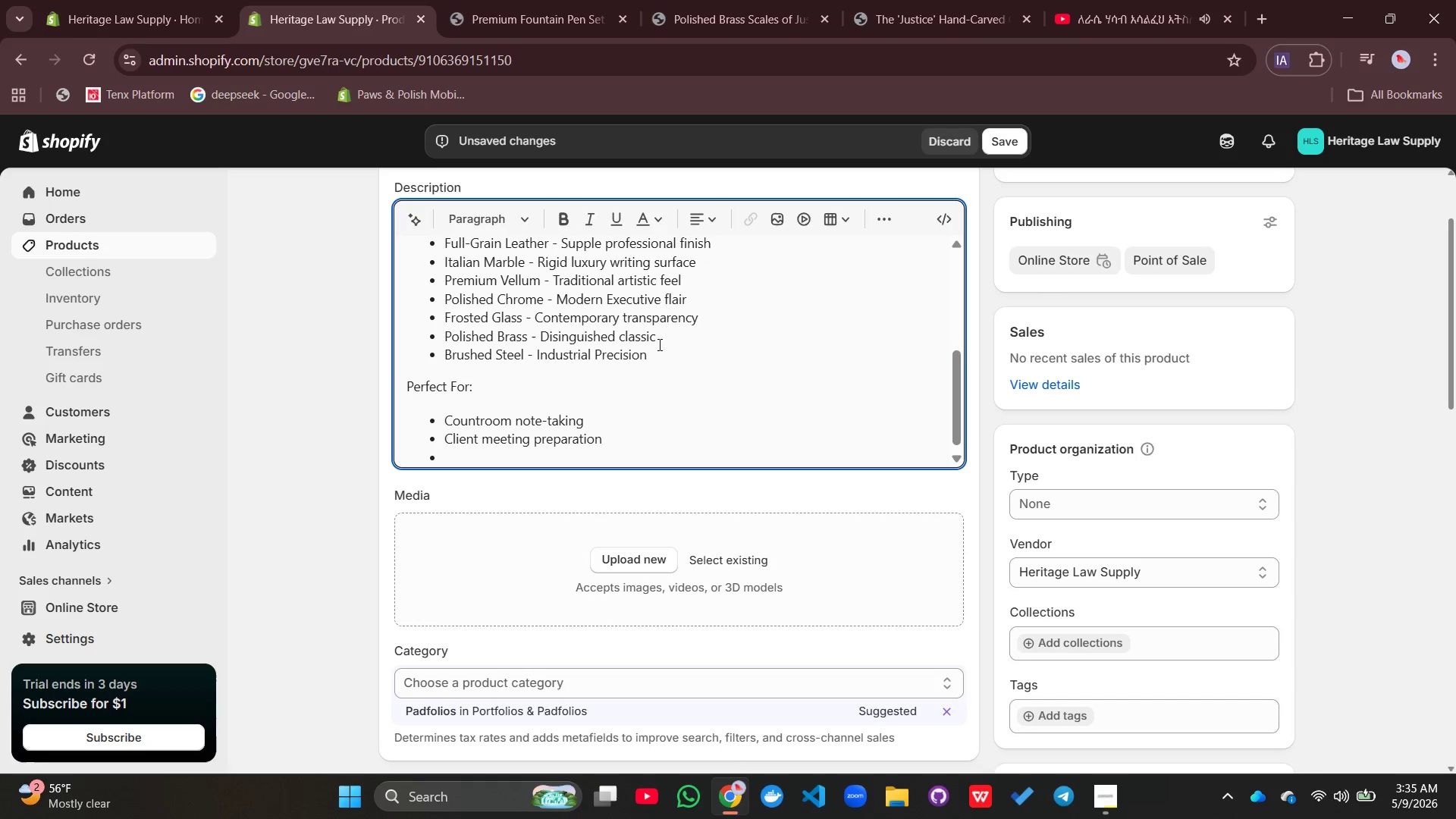 
type(Deposition documentation)
 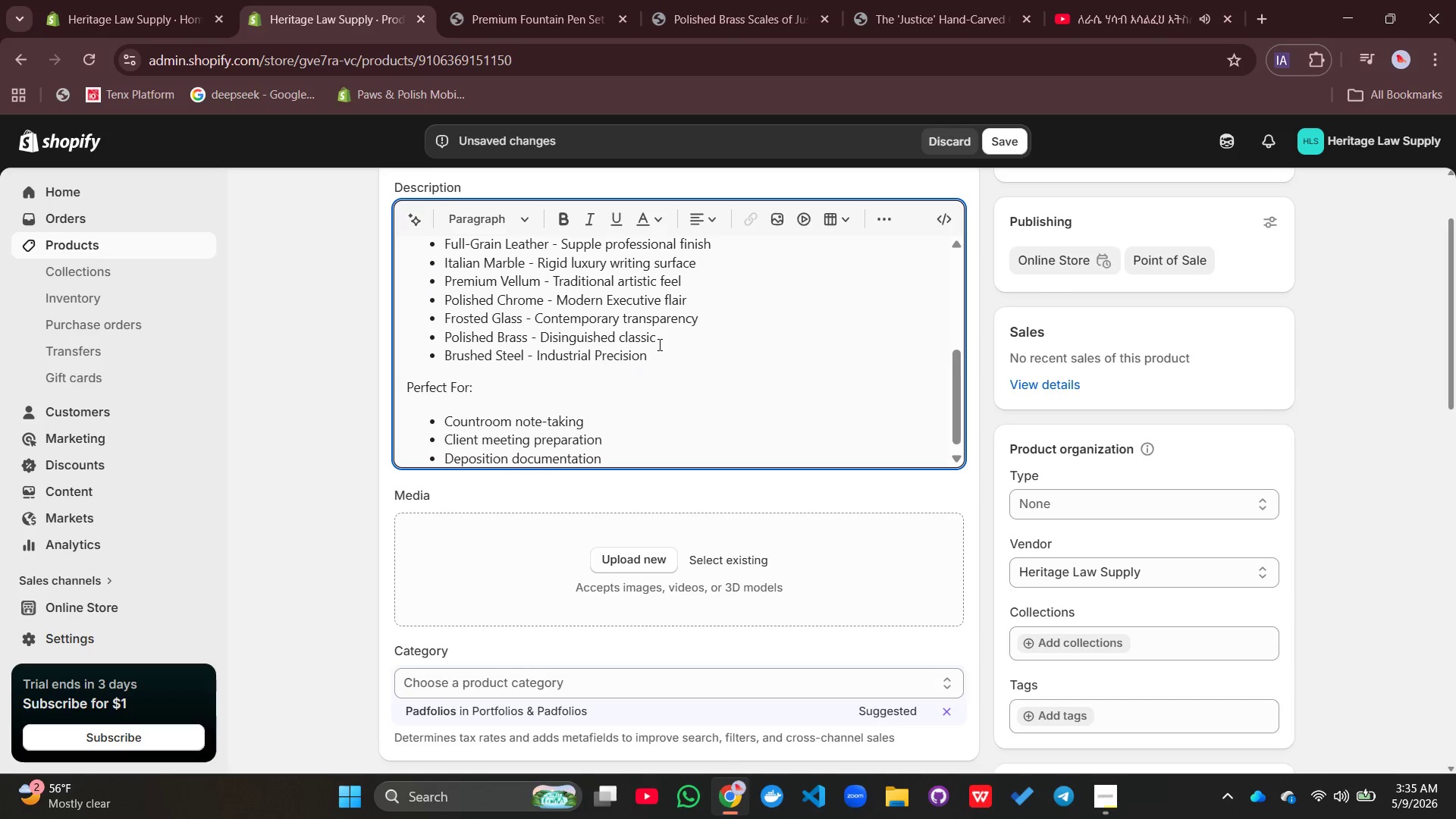 
key(Enter)
 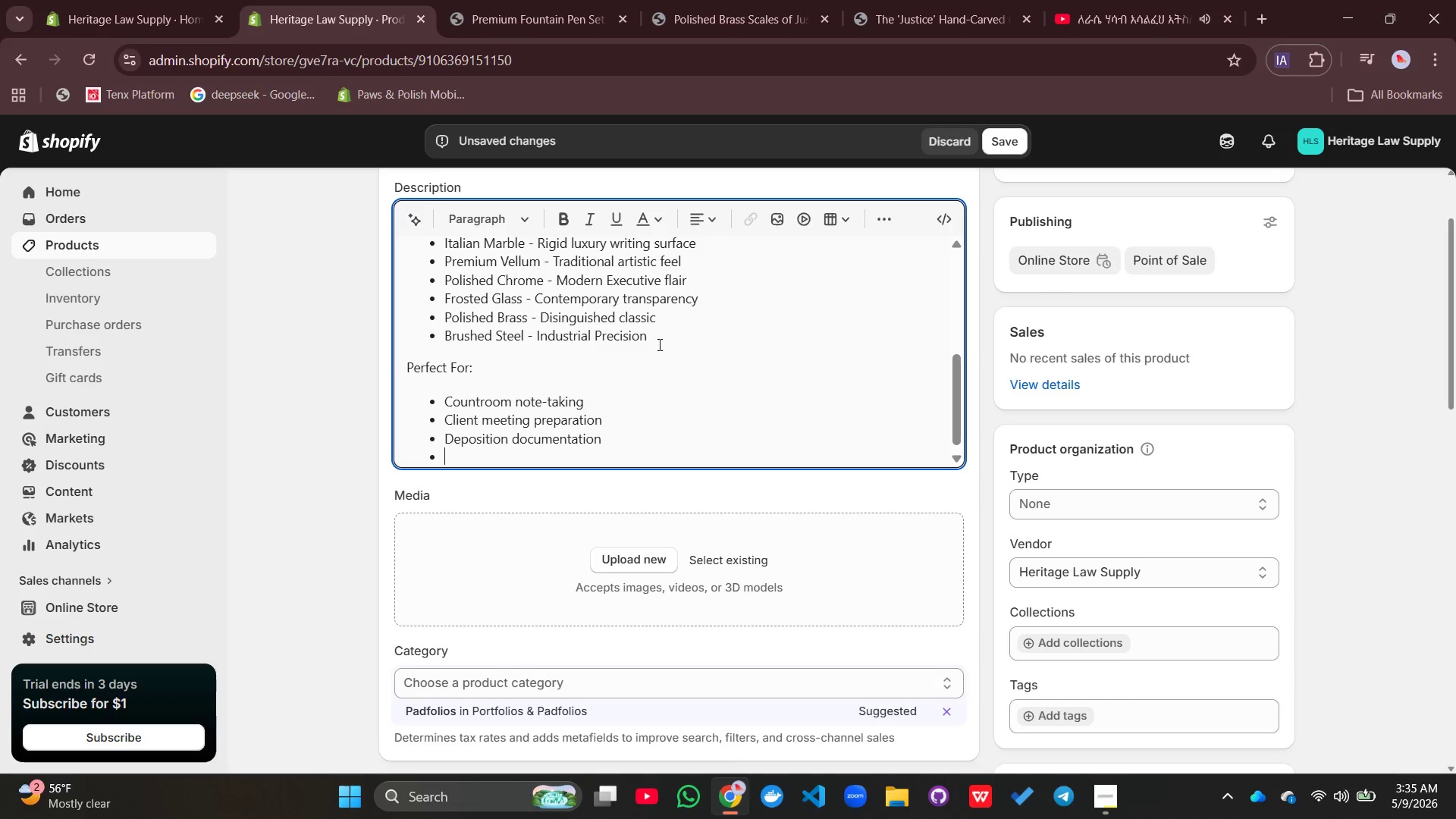 
type(Trial noten=)
key(Backspace)
key(Backspace)
type(book org)
 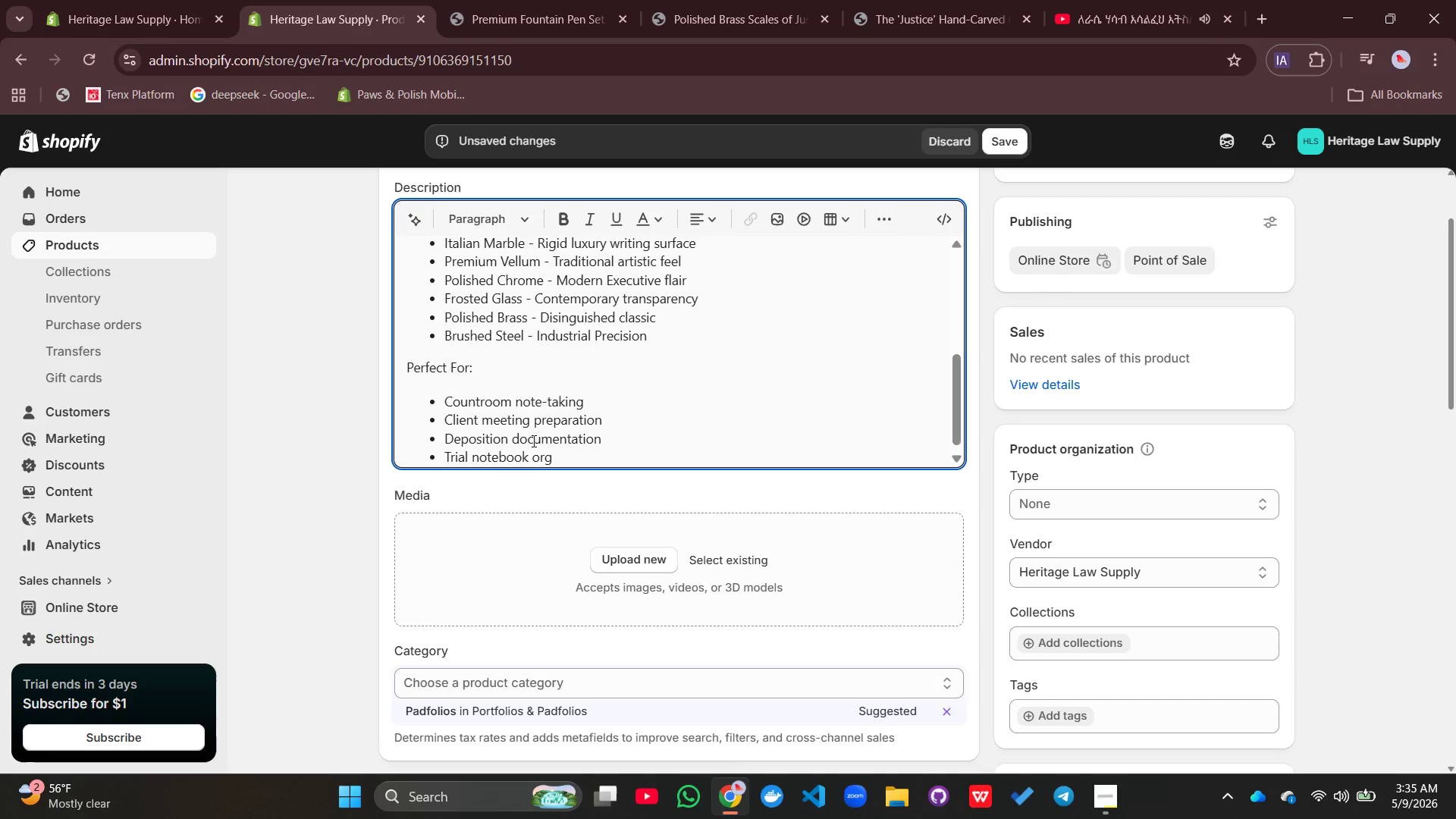 
left_click([570, 456])
 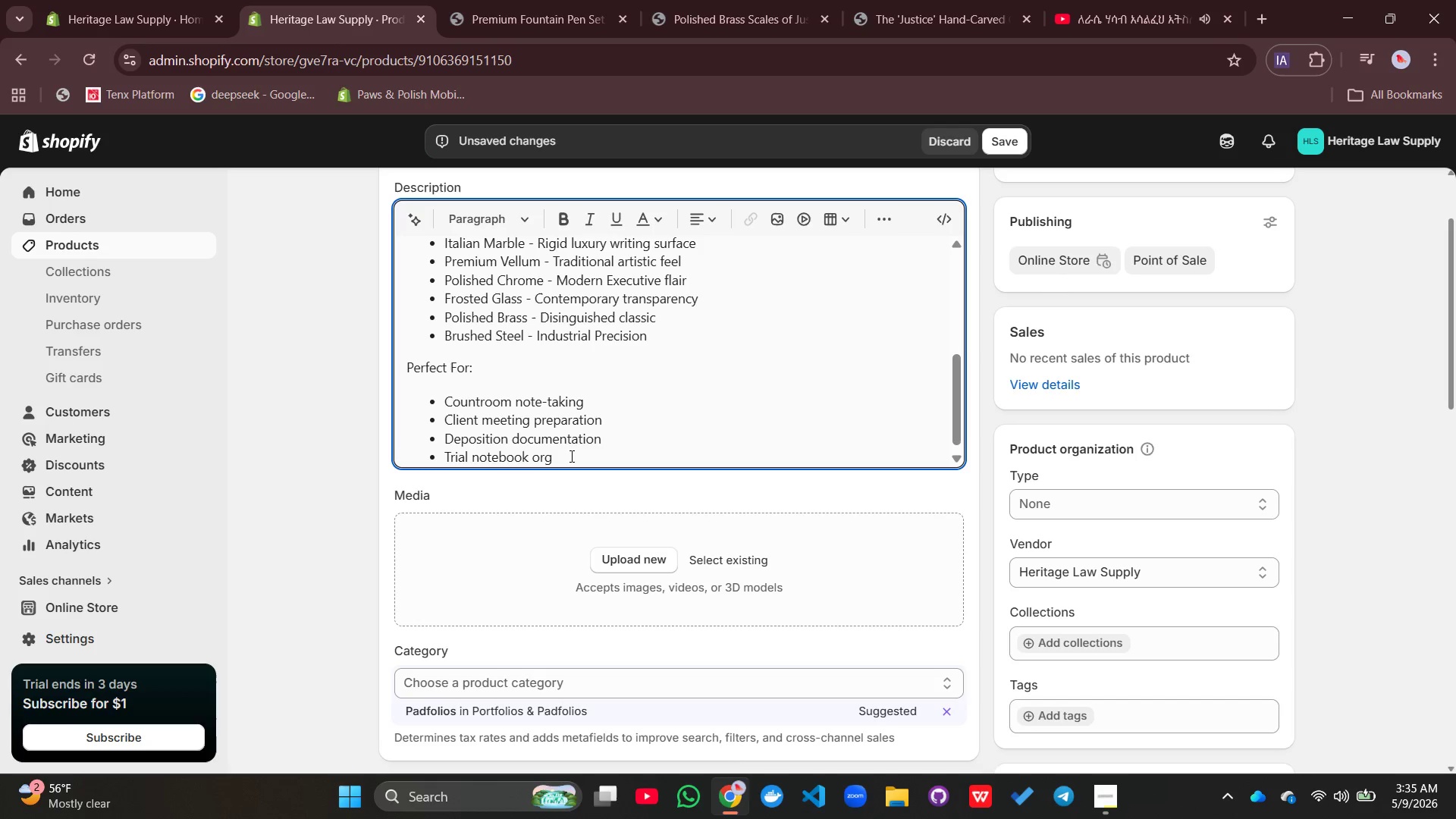 
type(anization)
 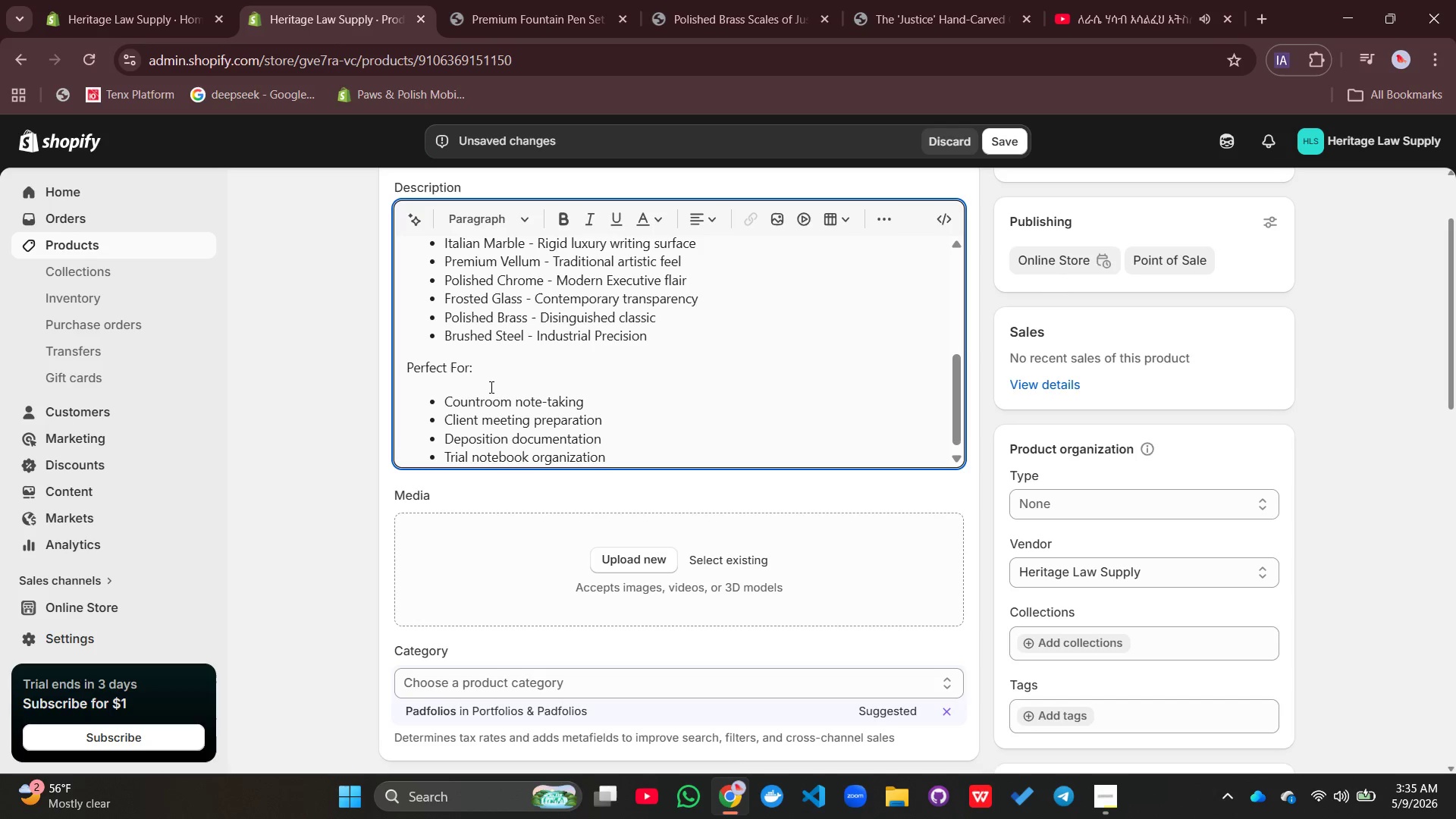 
double_click([450, 362])
 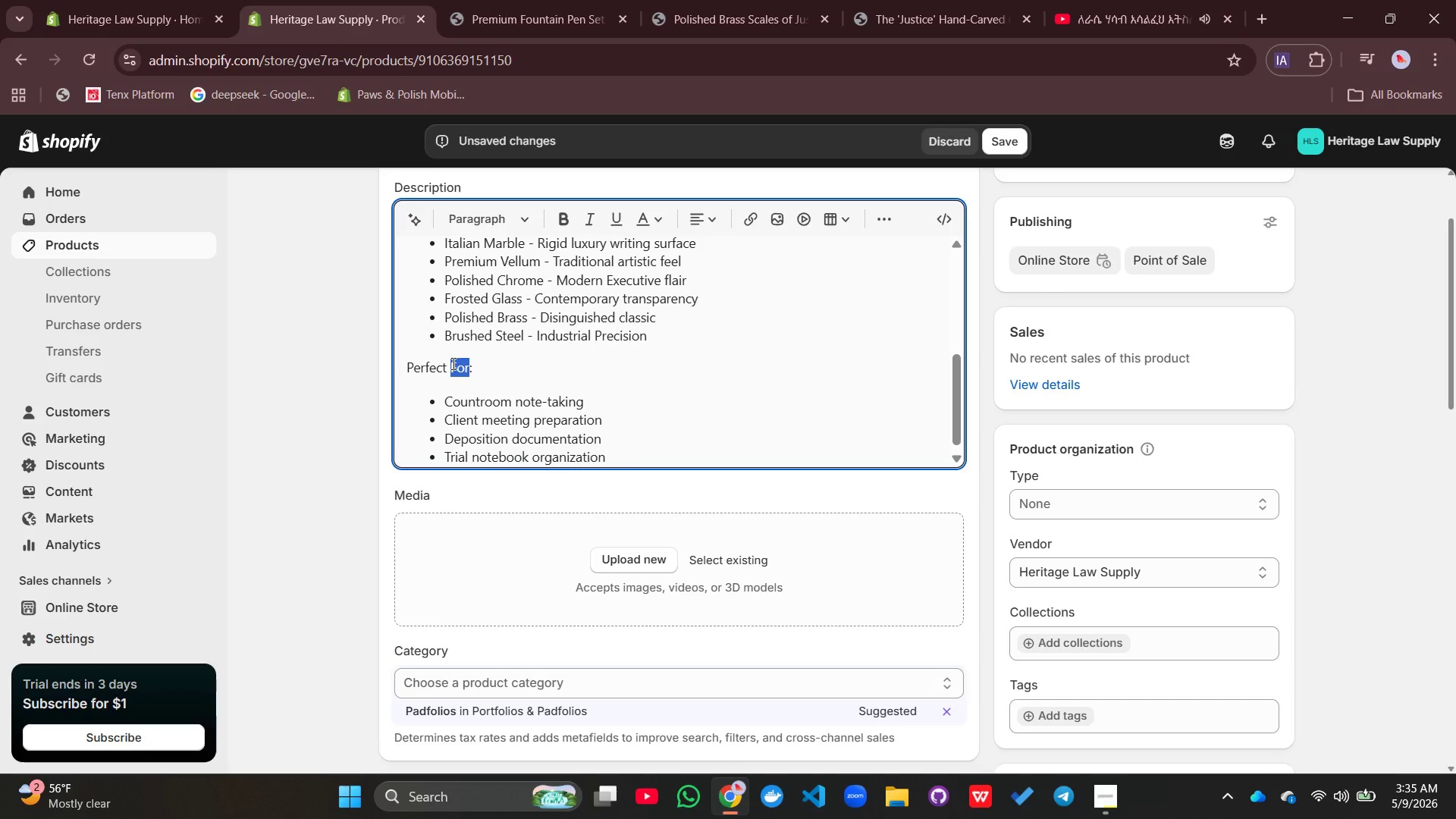 
left_click([452, 363])
 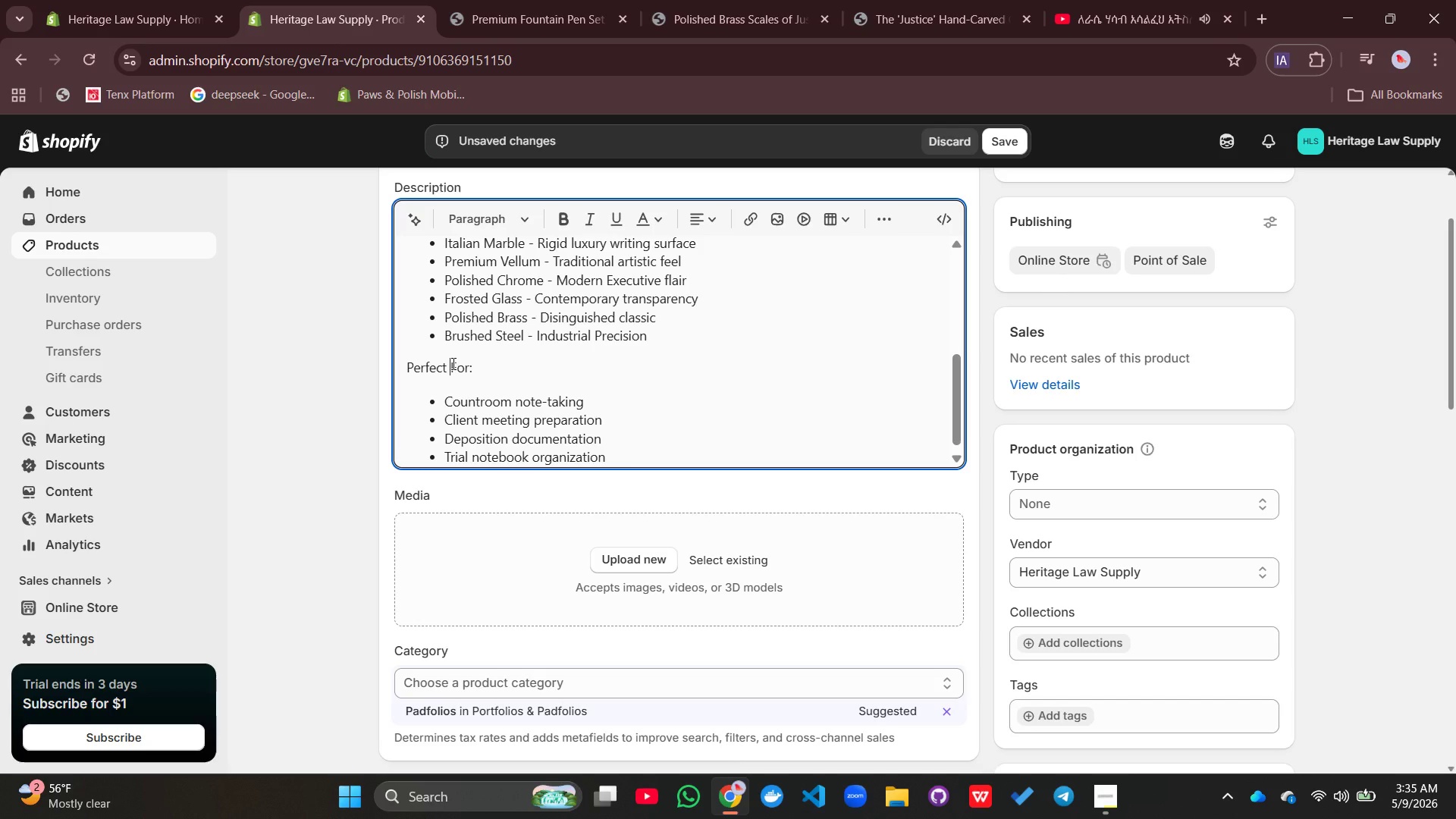 
left_click([452, 363])
 